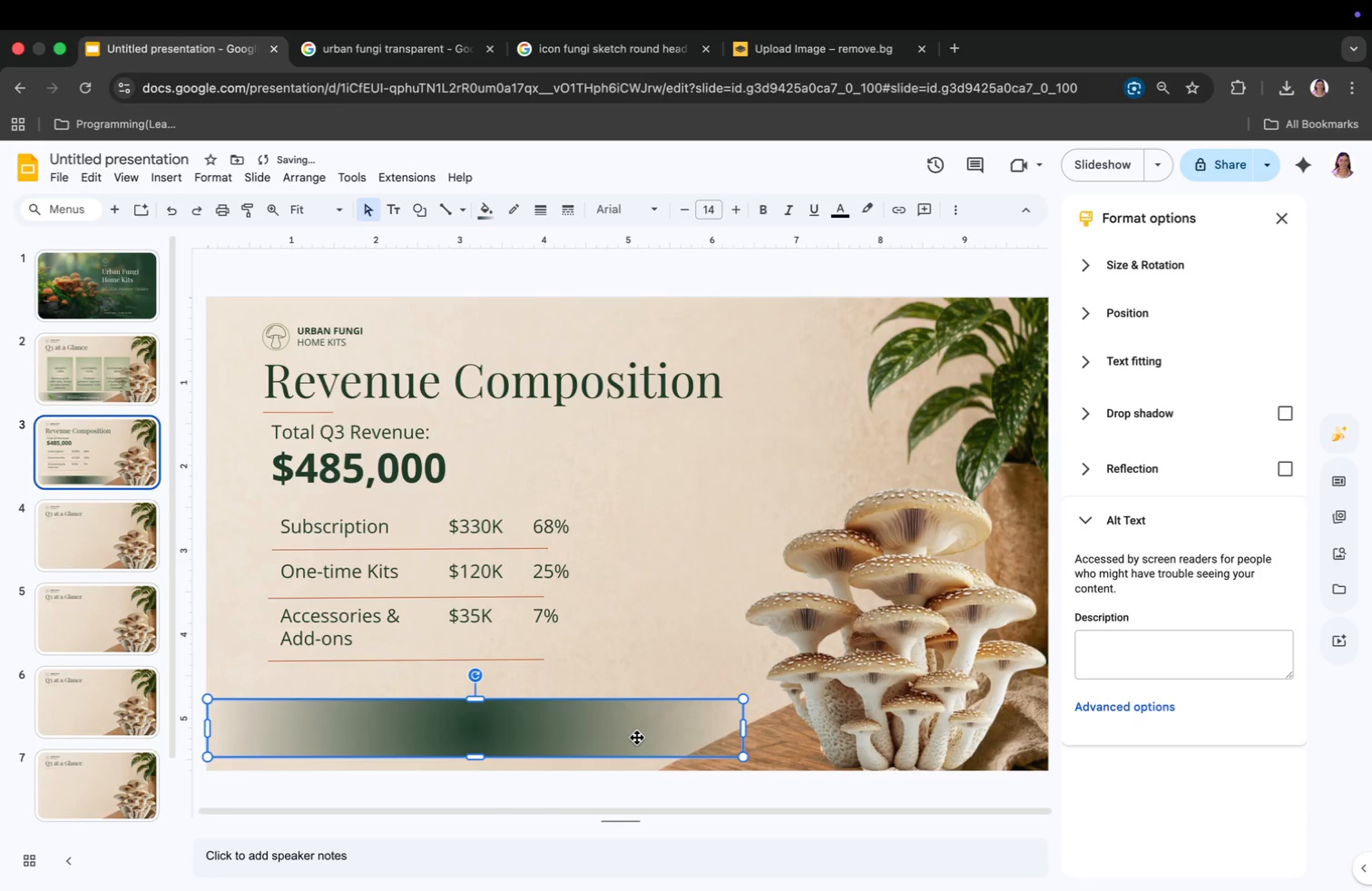 
key(Meta+Z)
 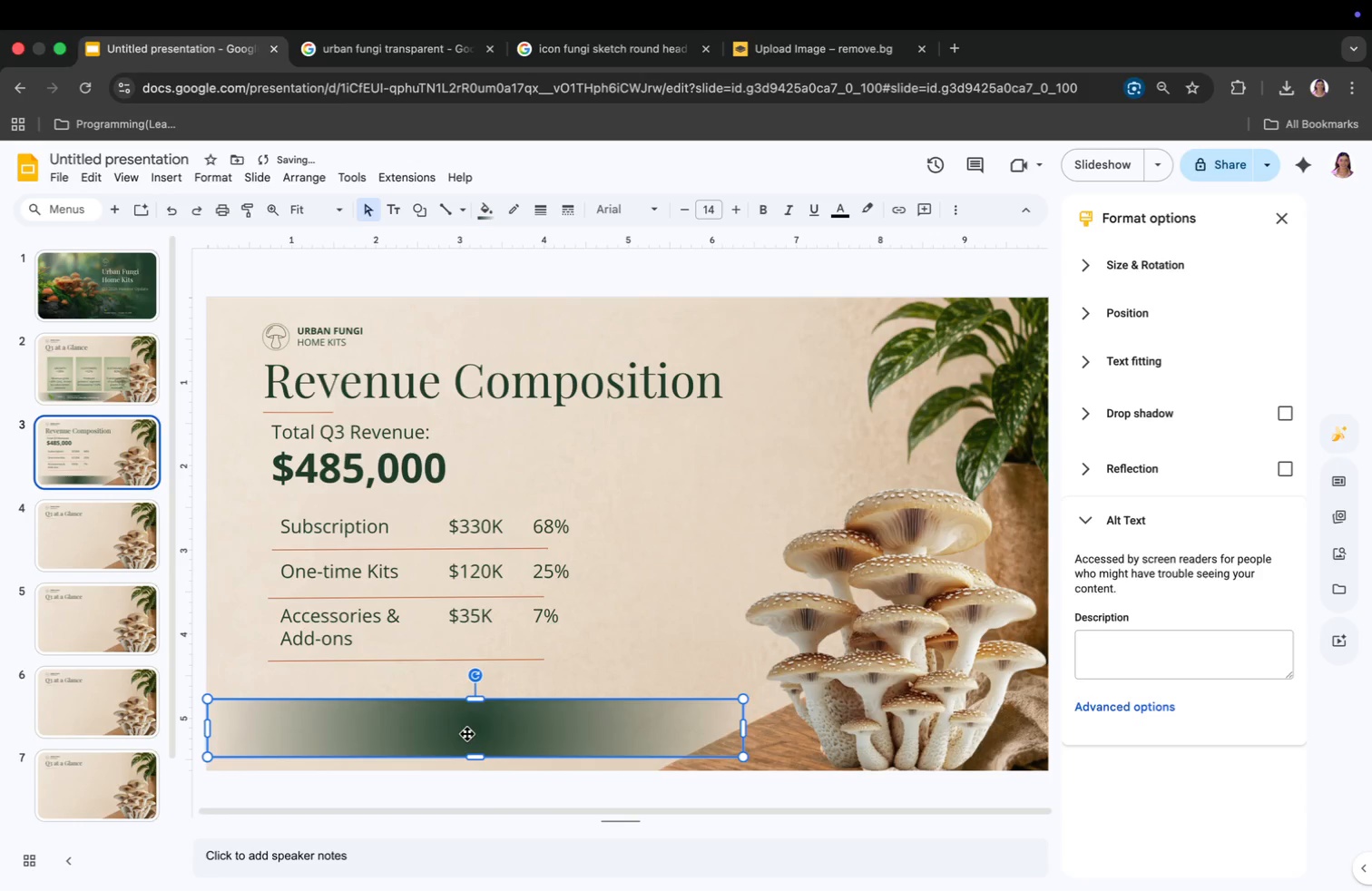 
left_click([440, 726])
 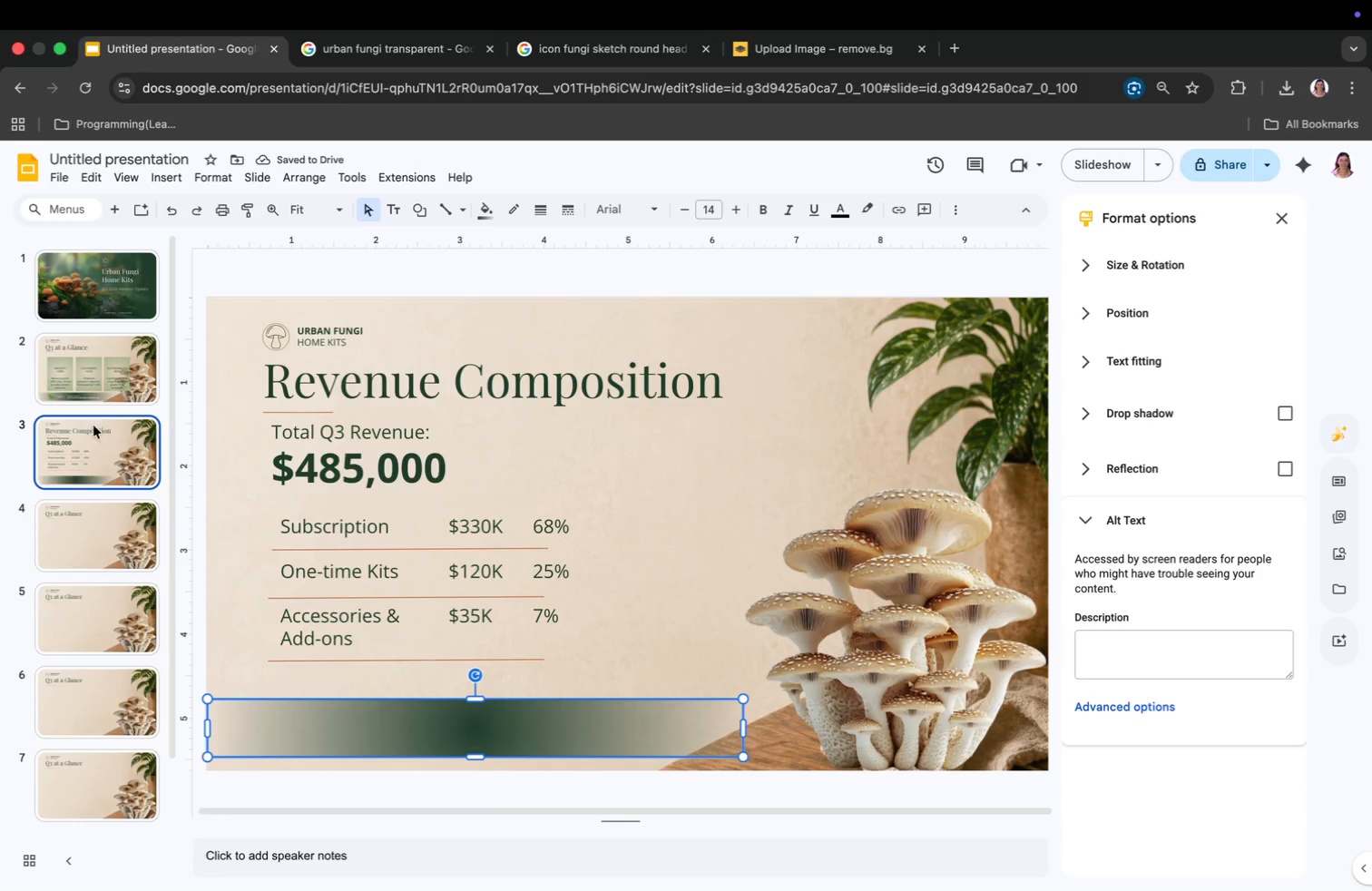 
left_click([83, 380])
 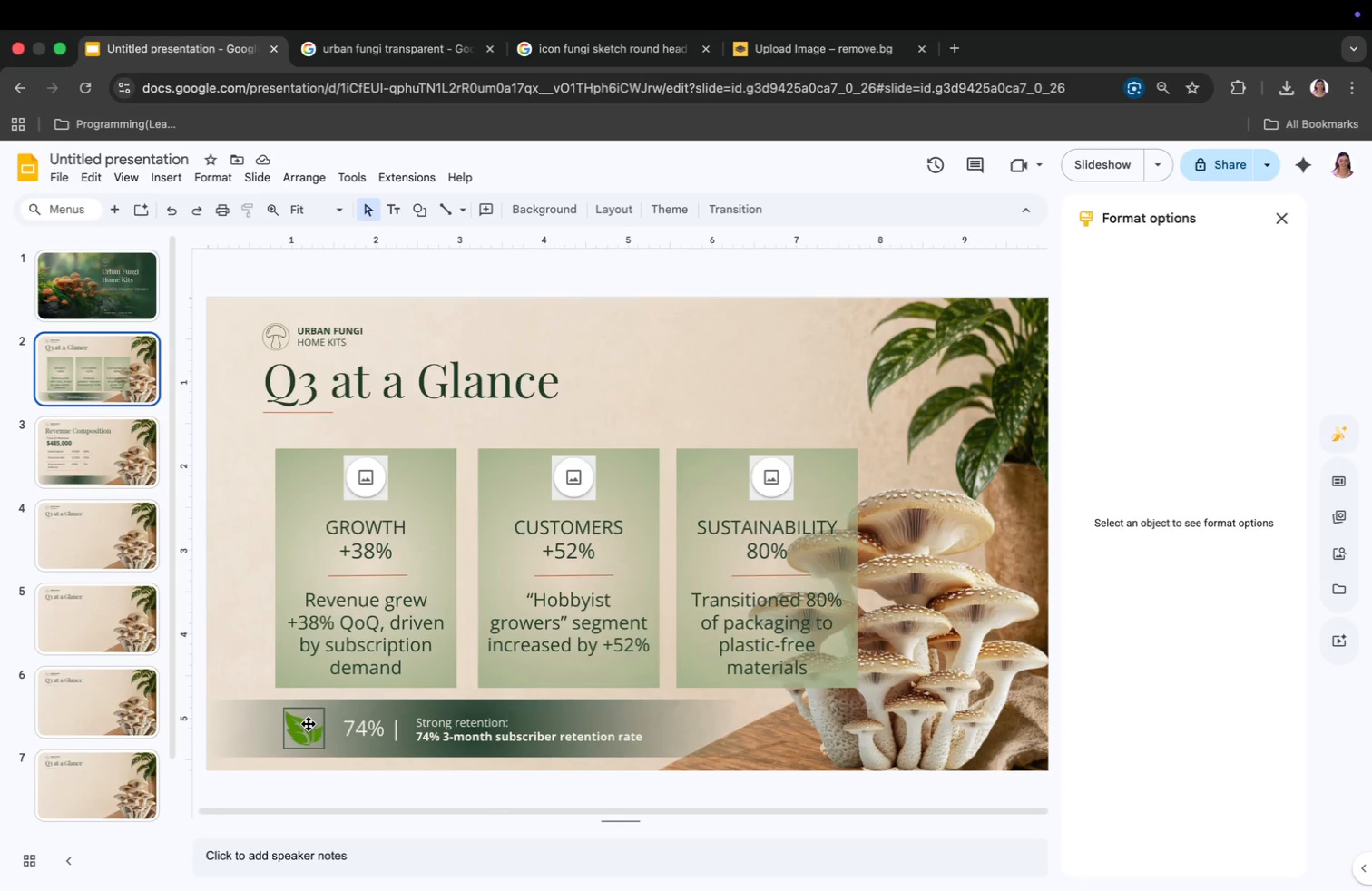 
right_click([311, 730])
 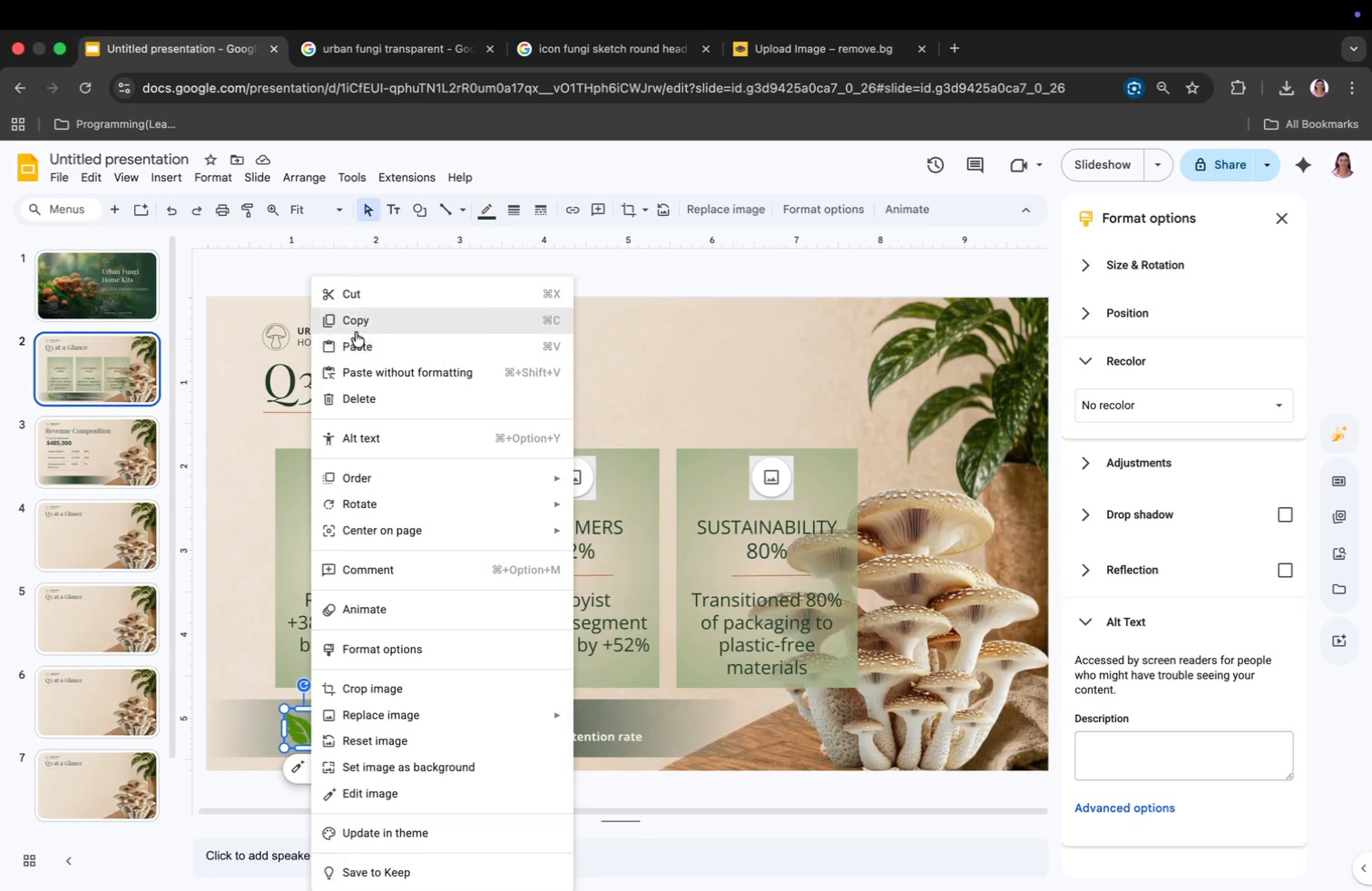 
left_click([356, 314])
 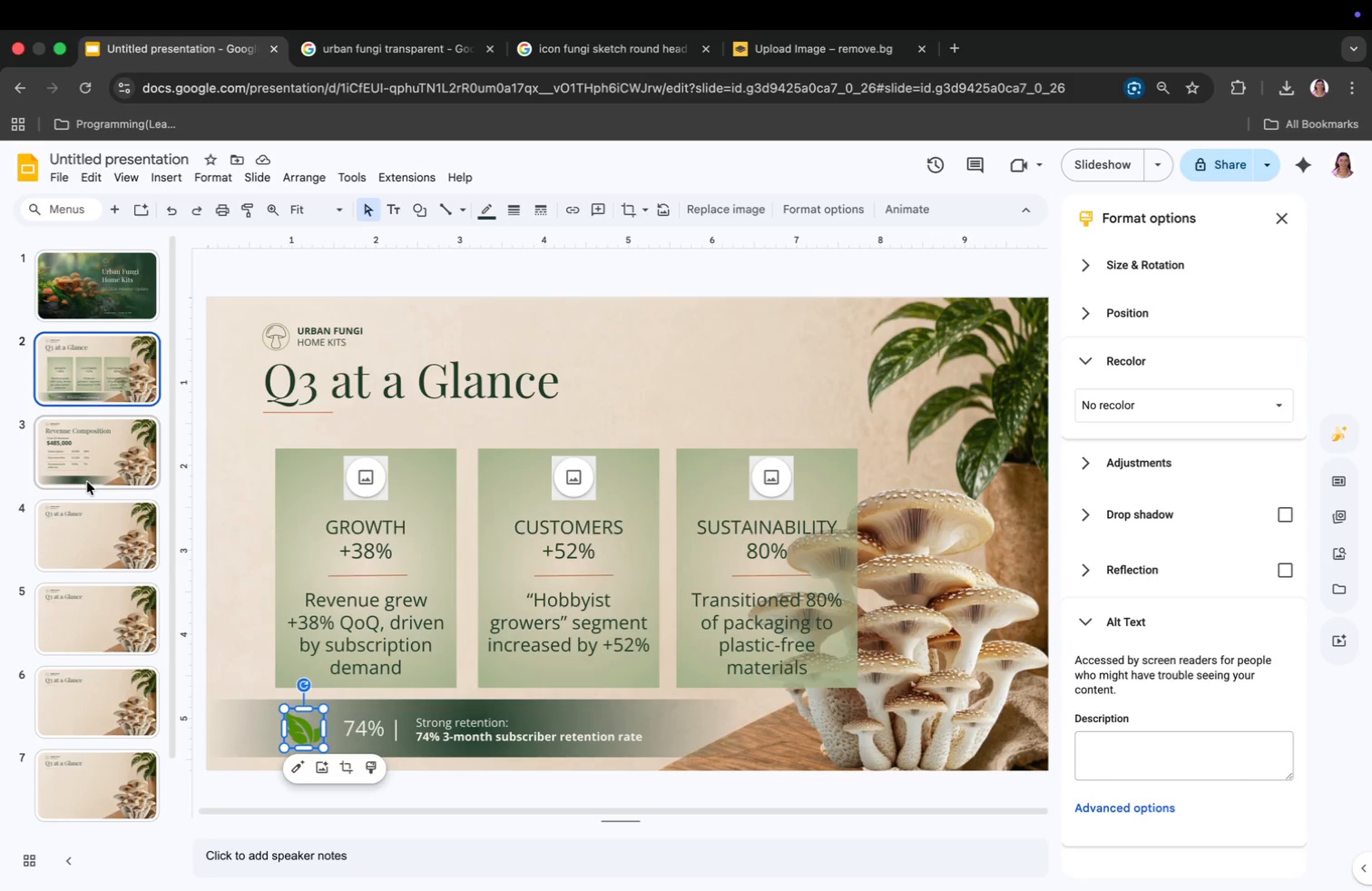 
left_click([84, 476])
 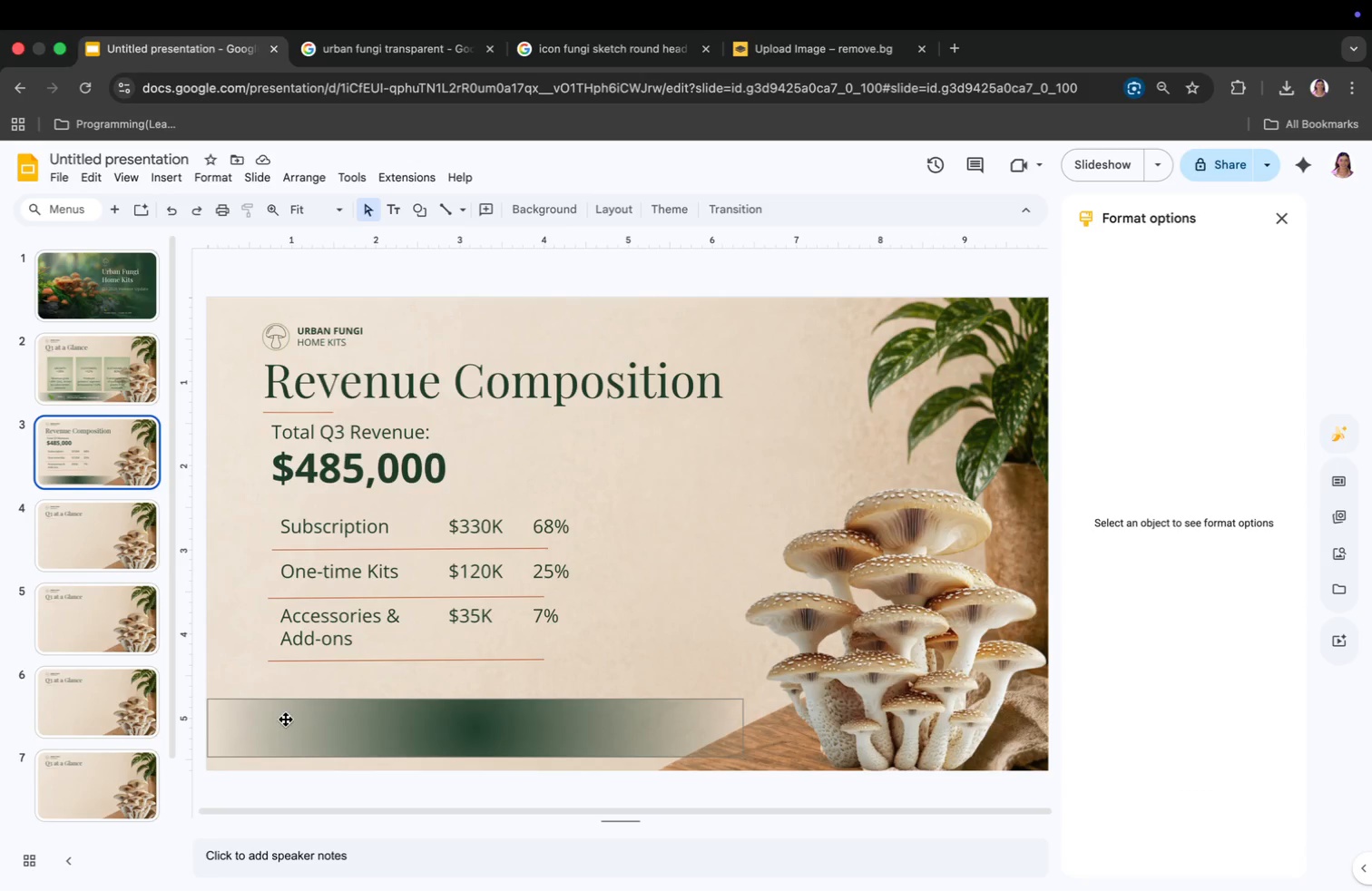 
right_click([286, 720])
 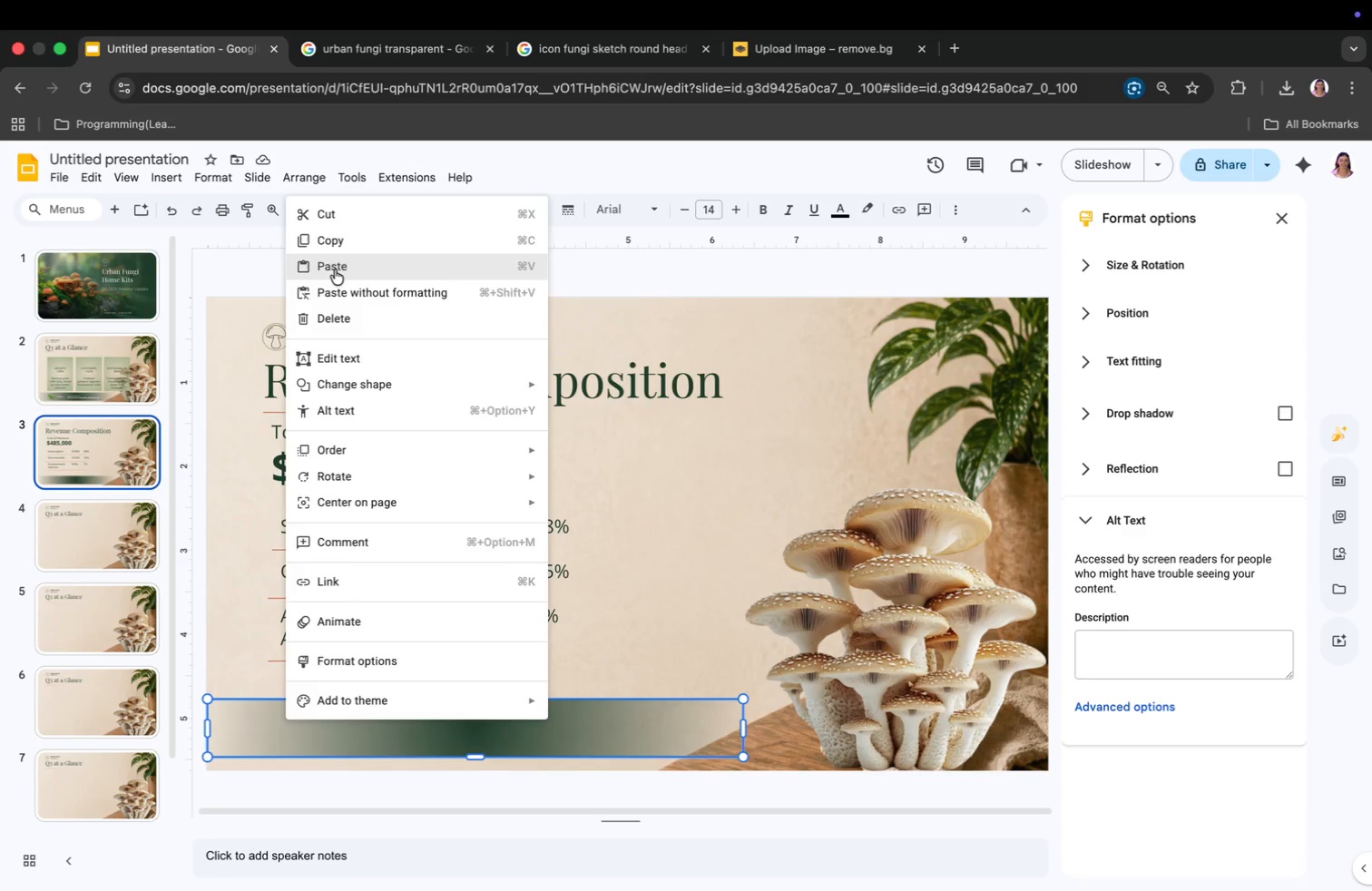 
left_click([339, 261])
 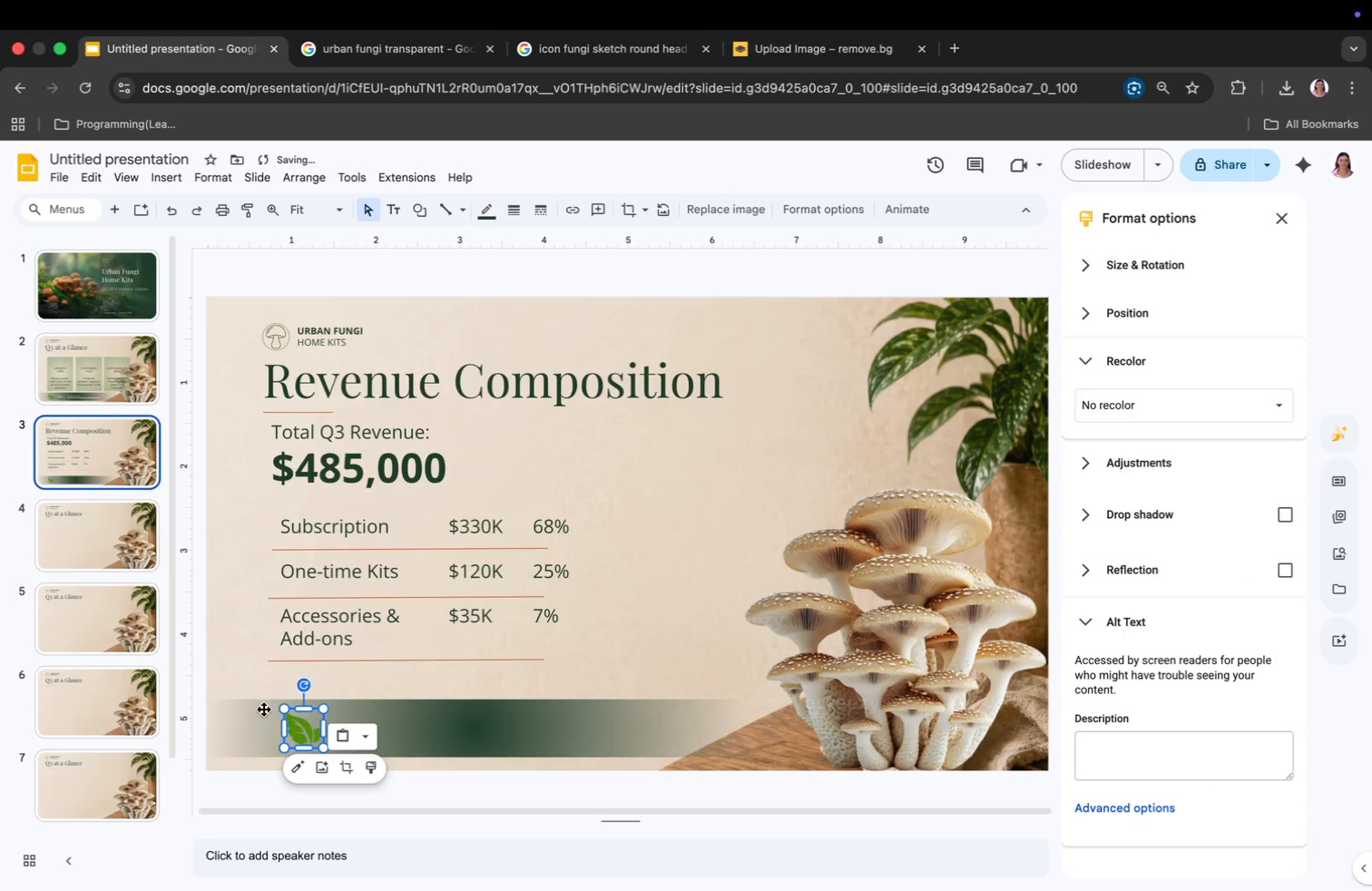 
left_click([113, 391])
 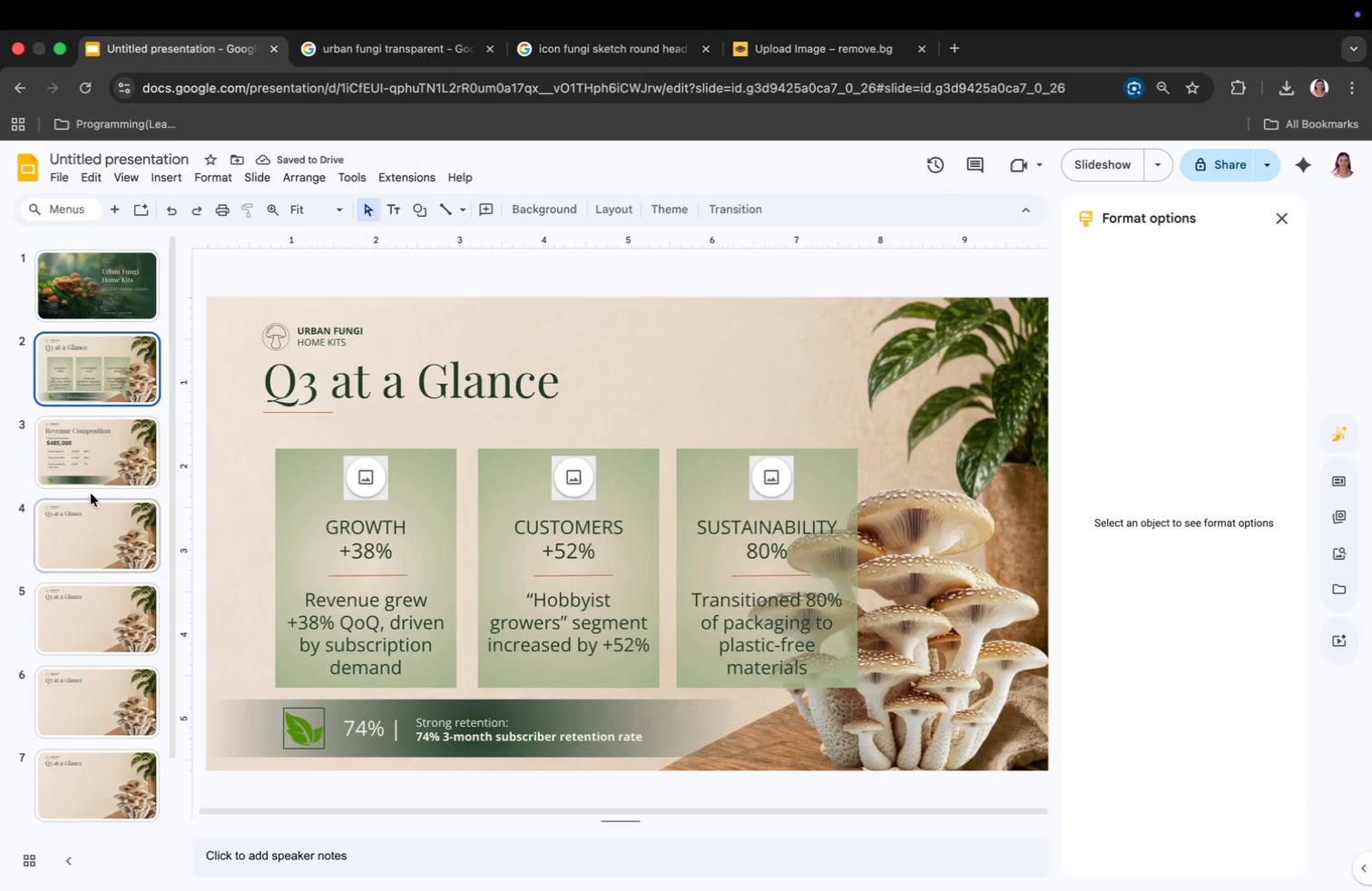 
left_click([91, 467])
 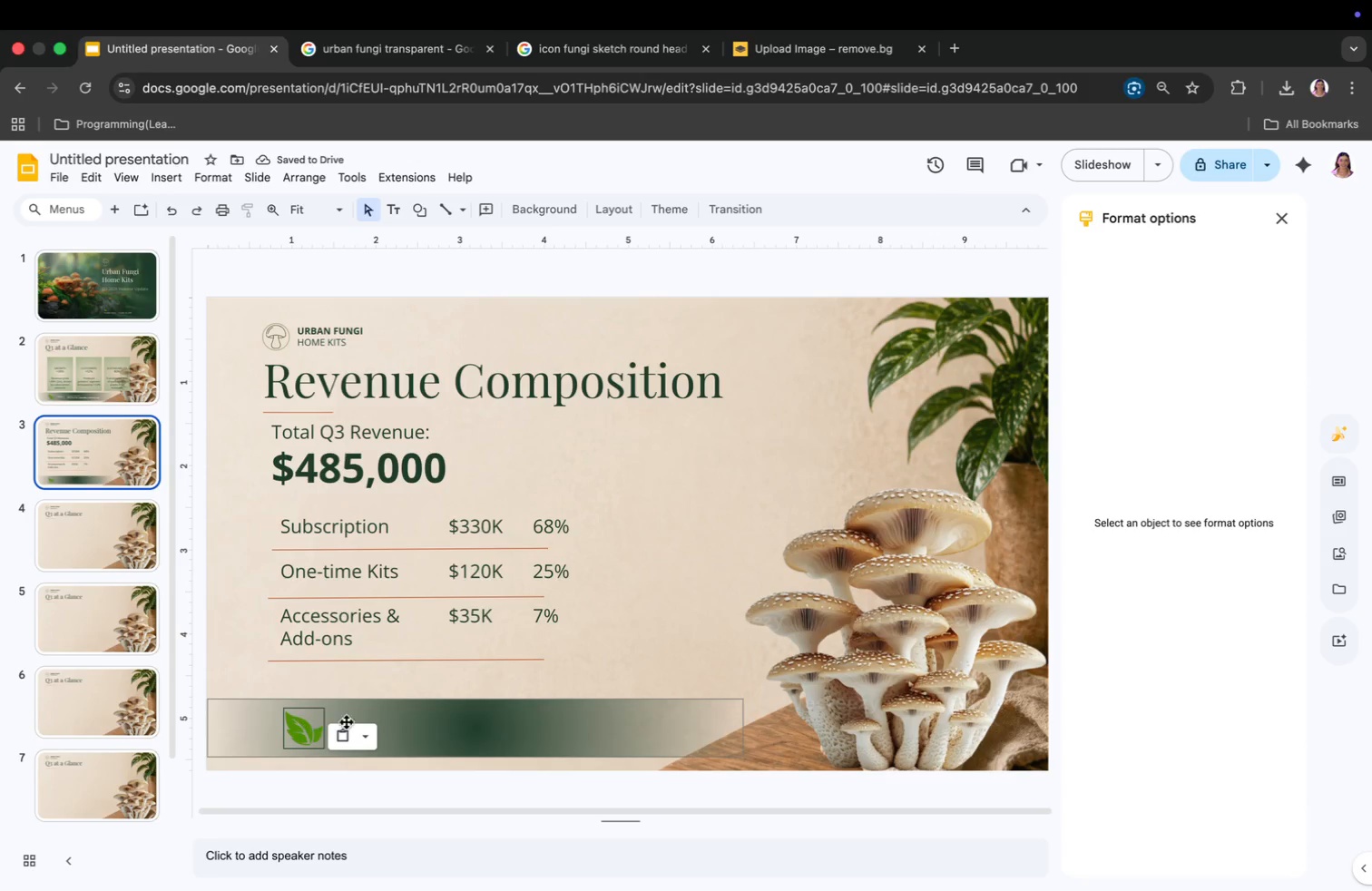 
left_click([368, 721])
 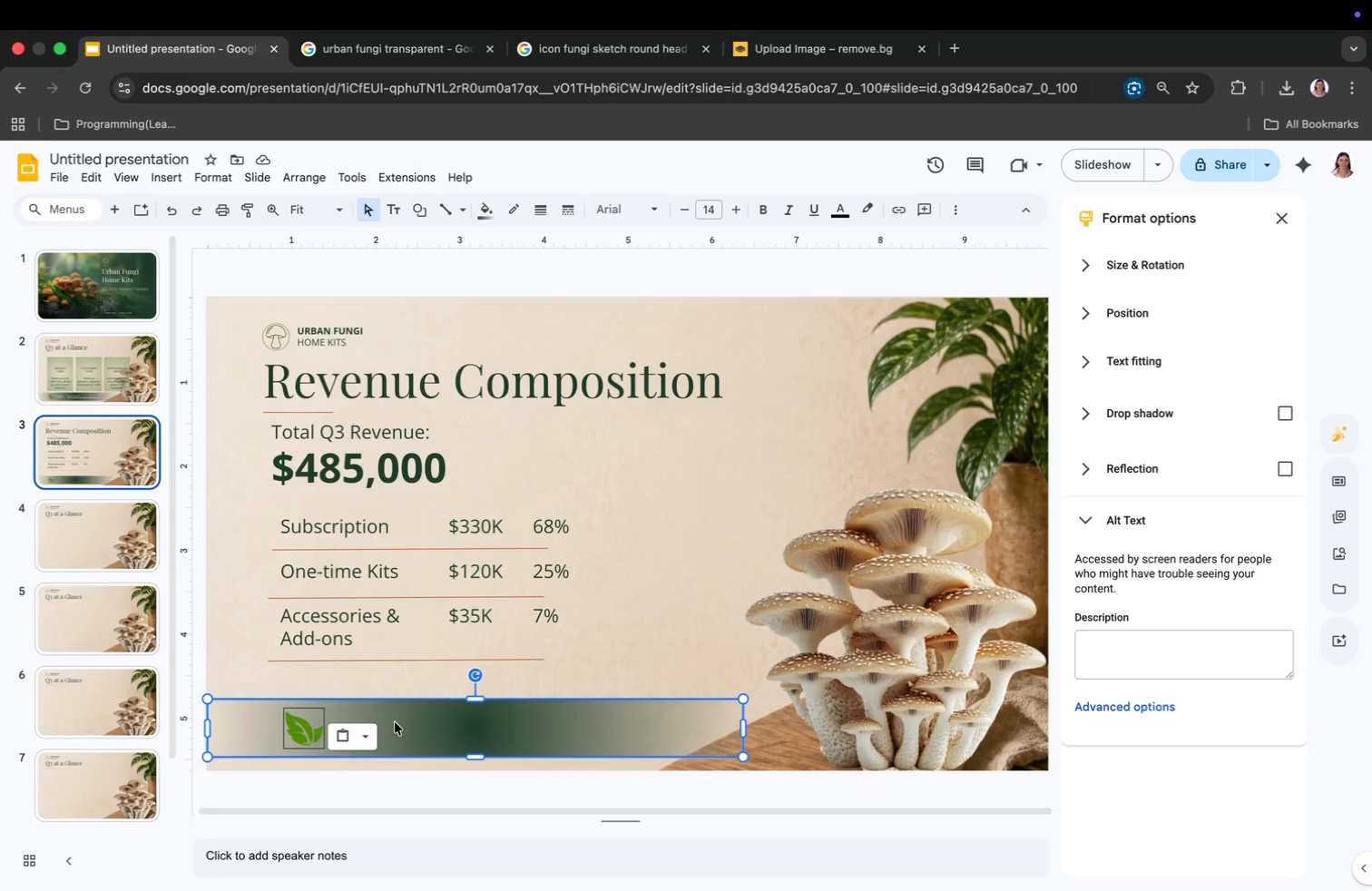 
left_click([406, 728])
 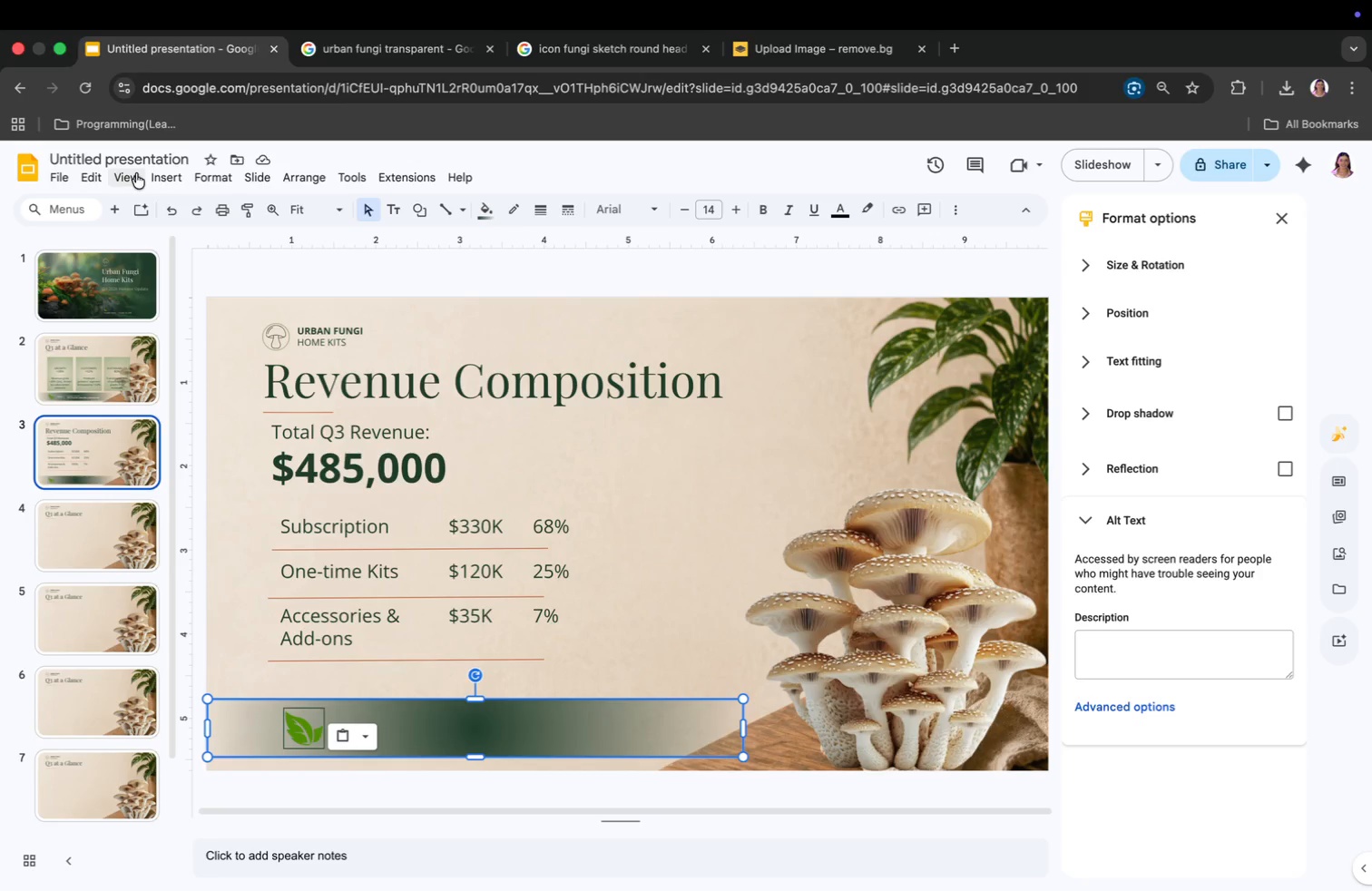 
left_click([152, 172])
 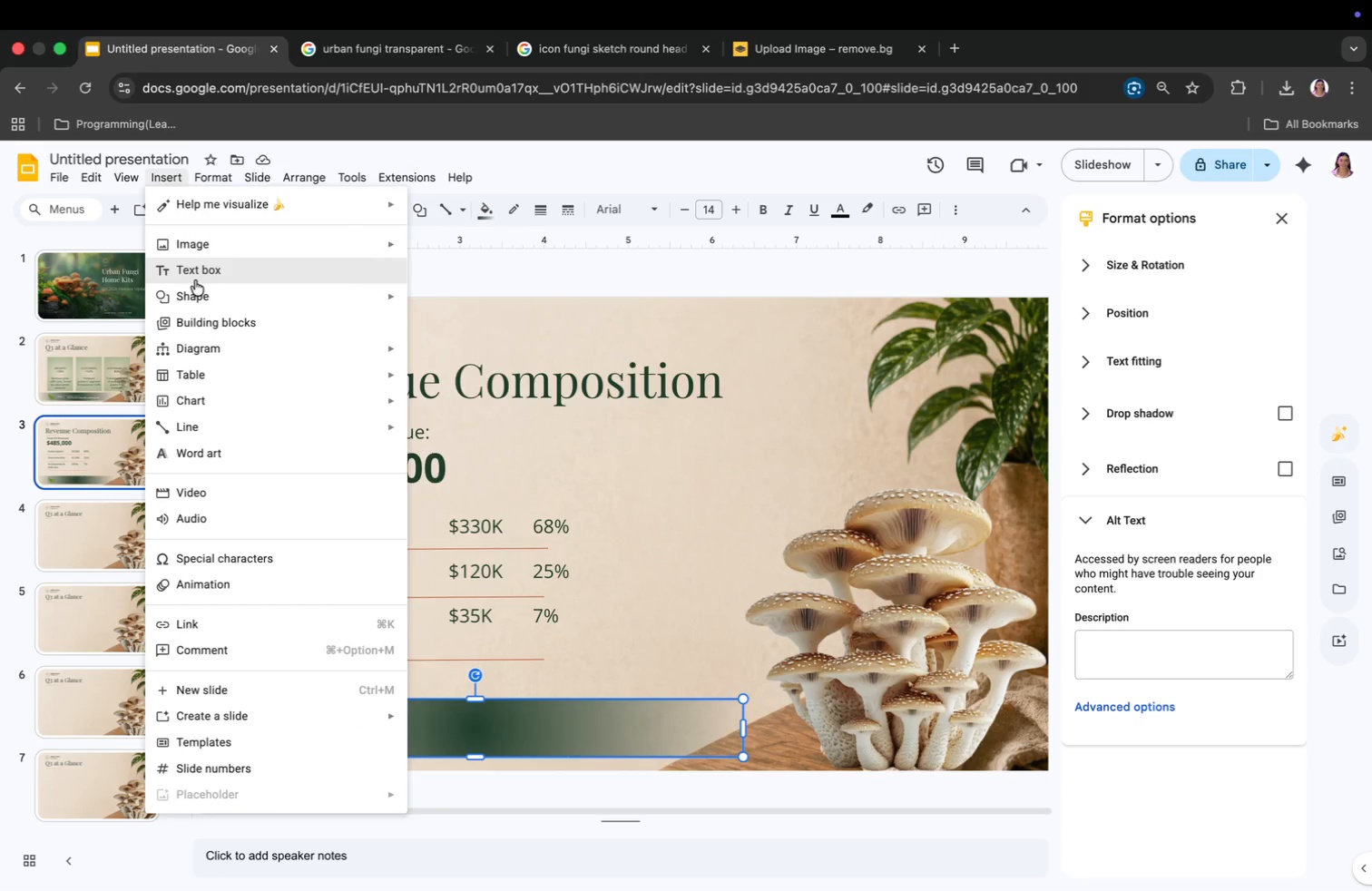 
left_click([196, 271])
 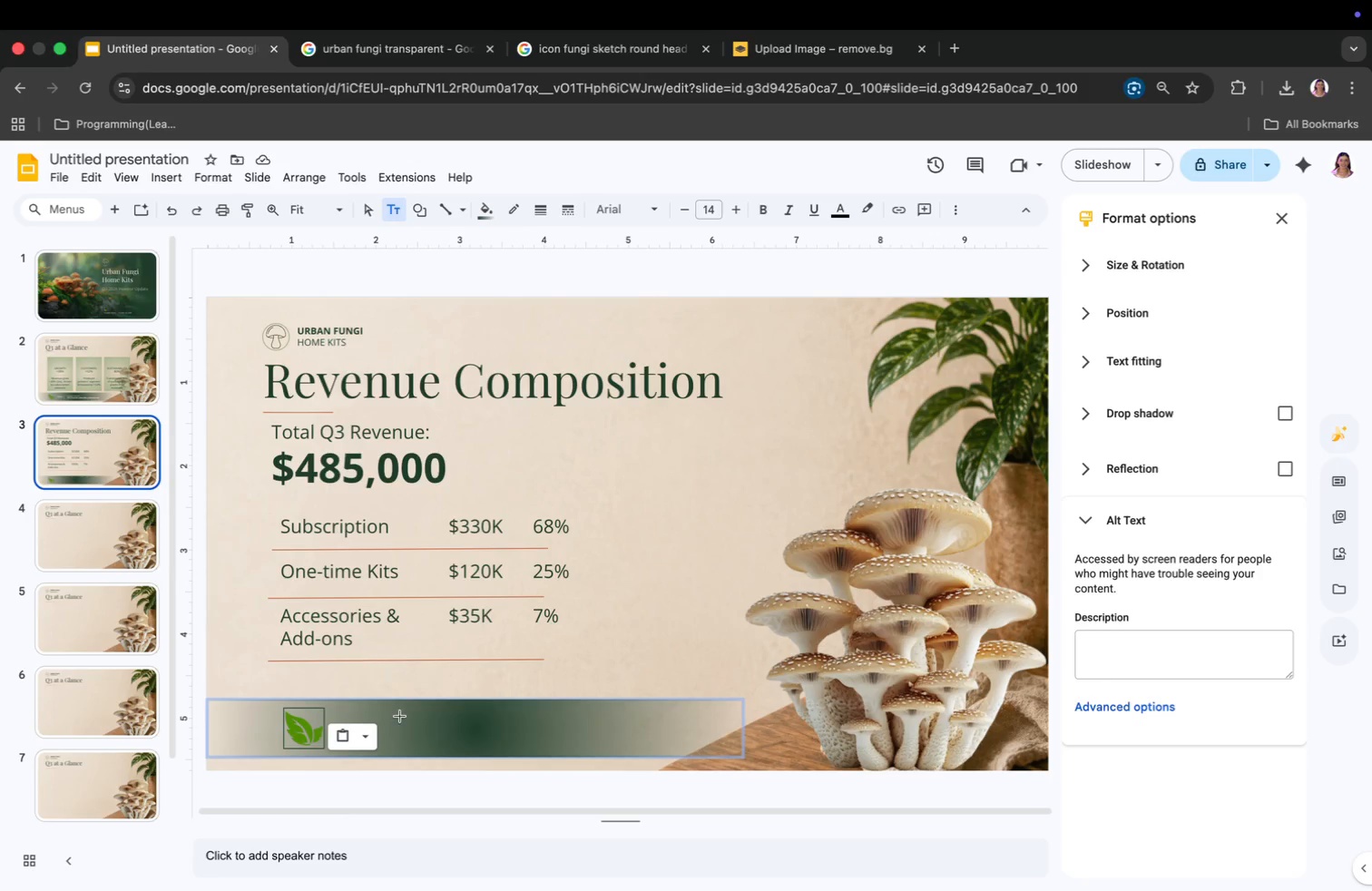 
left_click([399, 716])
 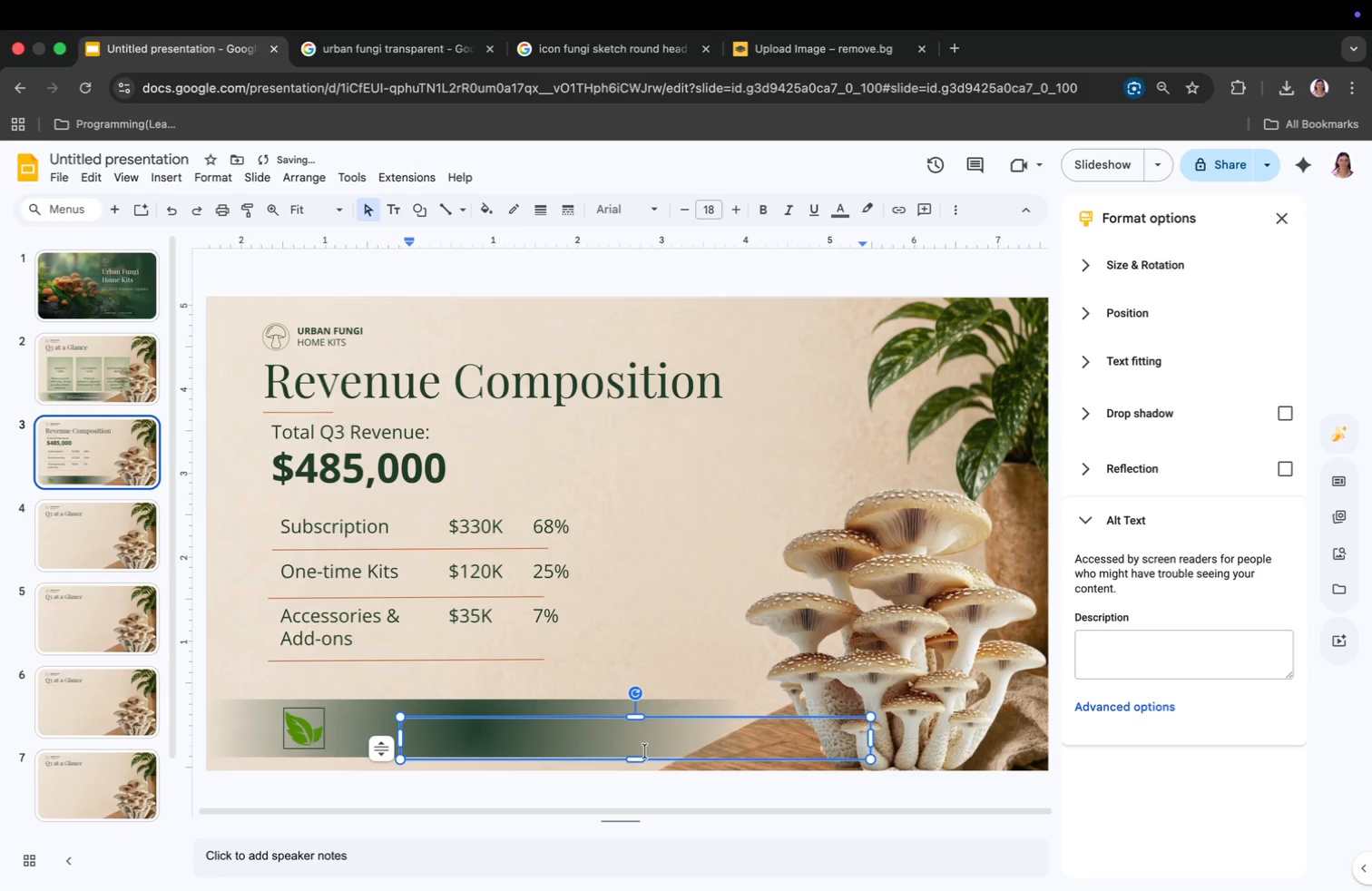 
left_click_drag(start_coordinate=[642, 753], to_coordinate=[579, 742])
 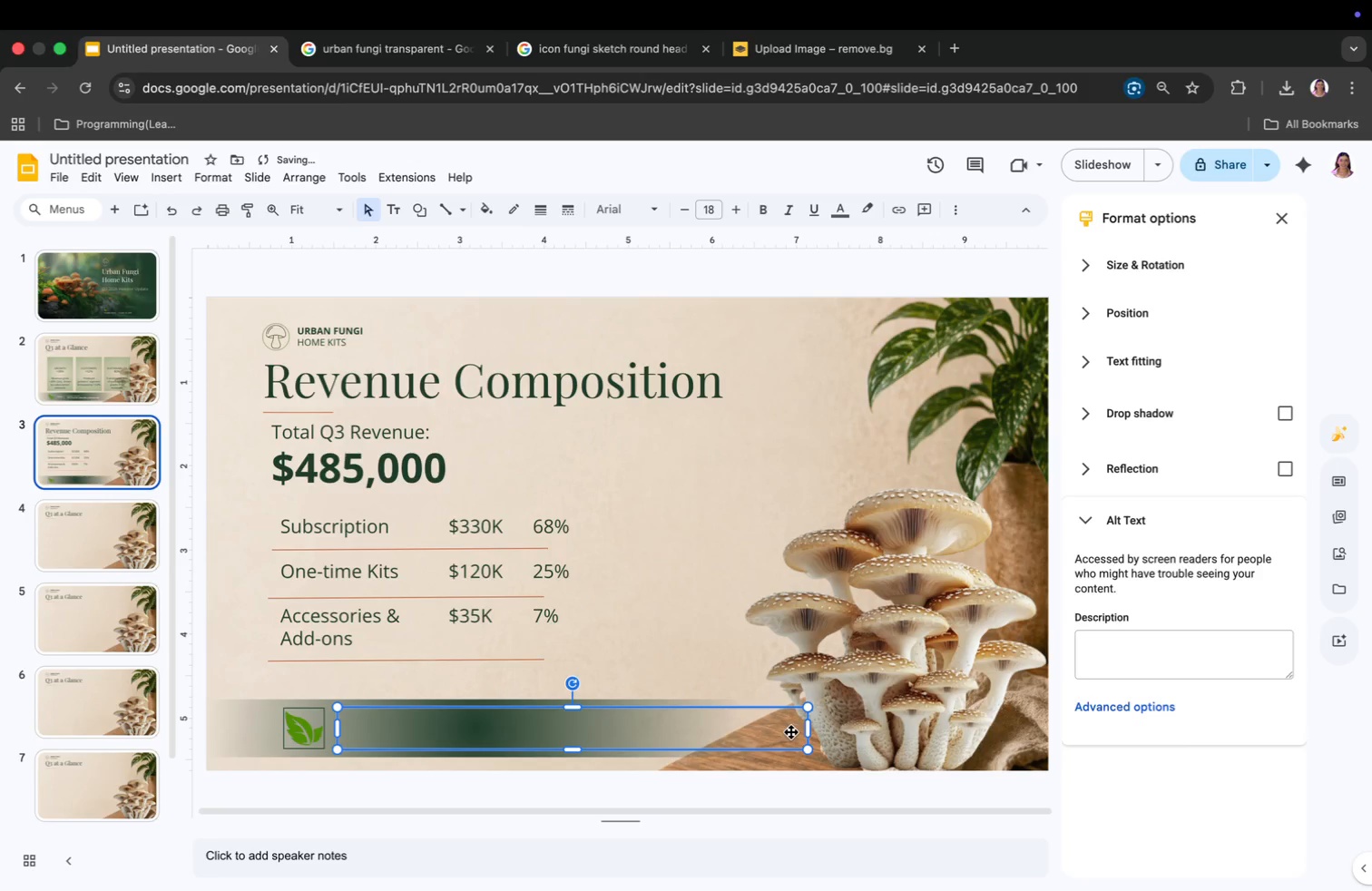 
left_click_drag(start_coordinate=[807, 727], to_coordinate=[721, 729])
 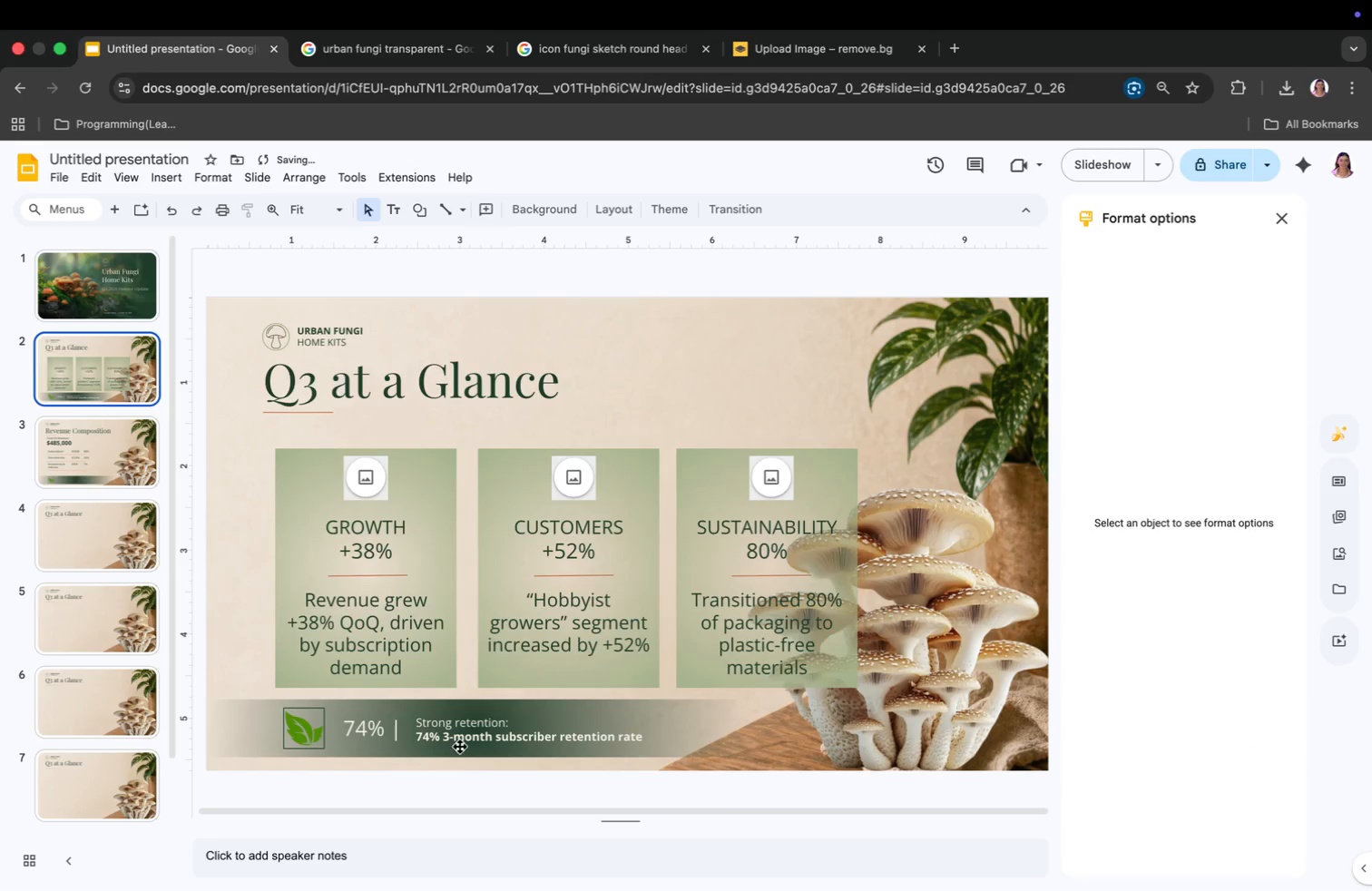 
left_click([466, 720])
 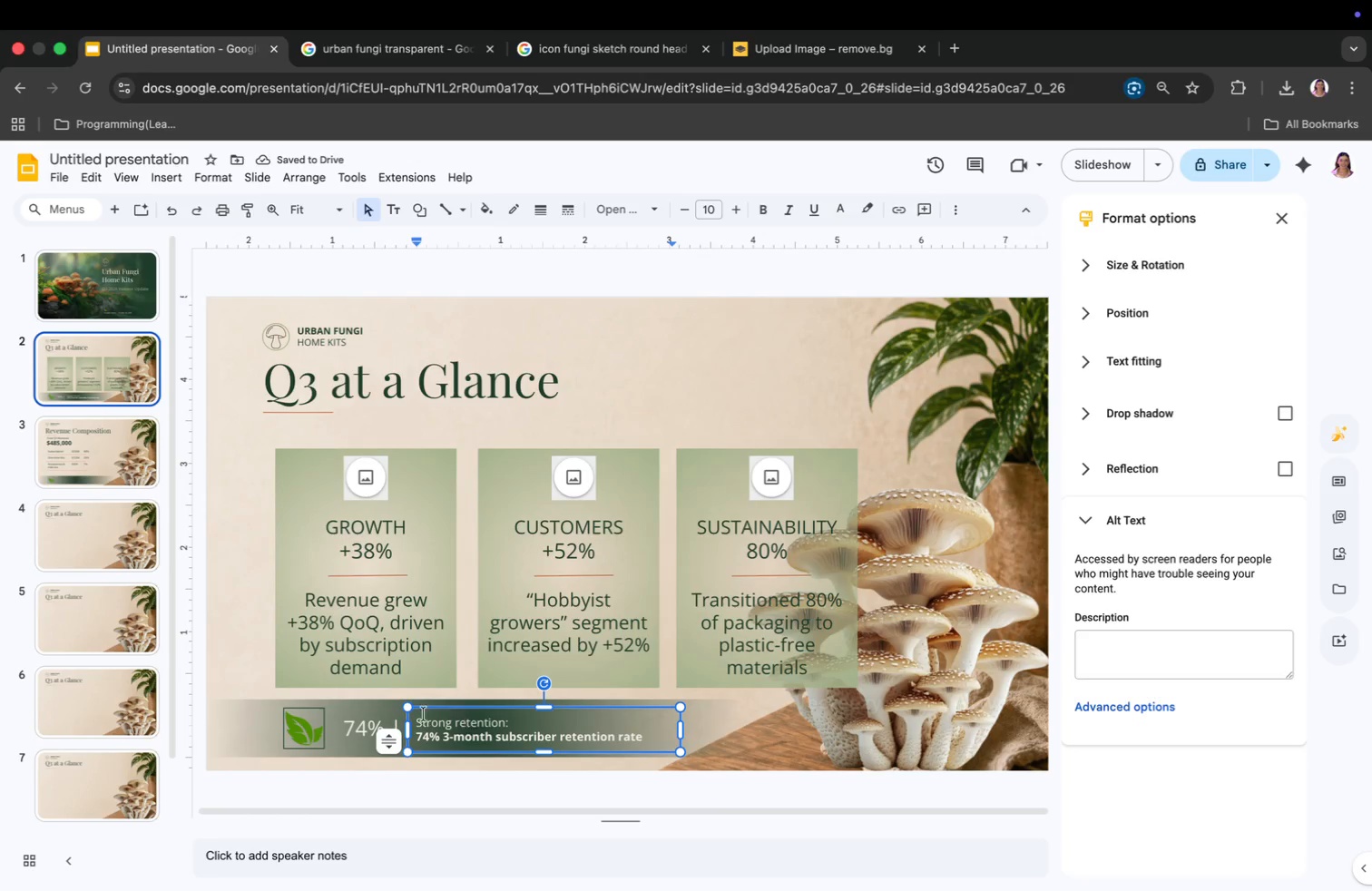 
left_click([101, 436])
 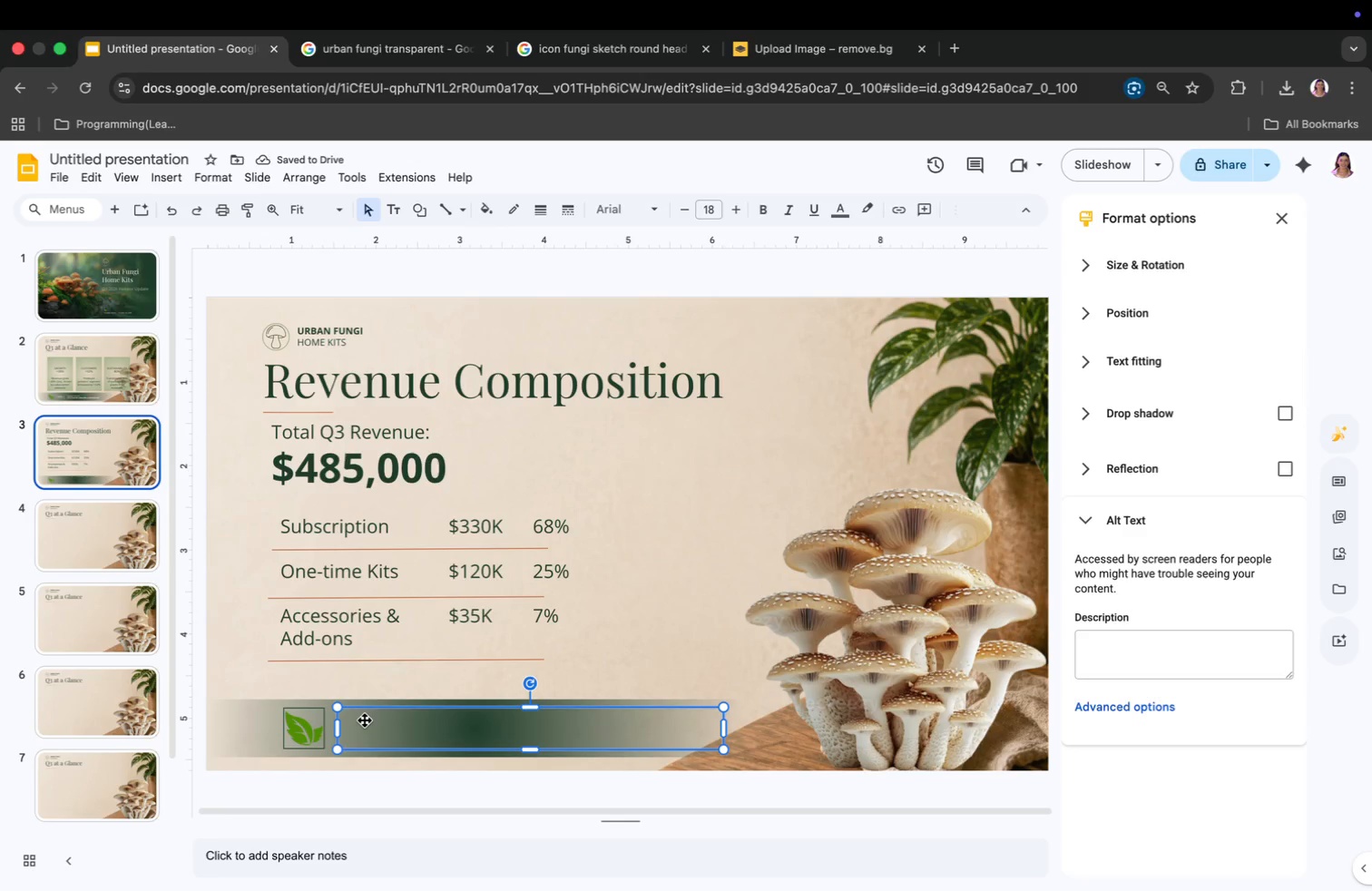 
double_click([365, 720])
 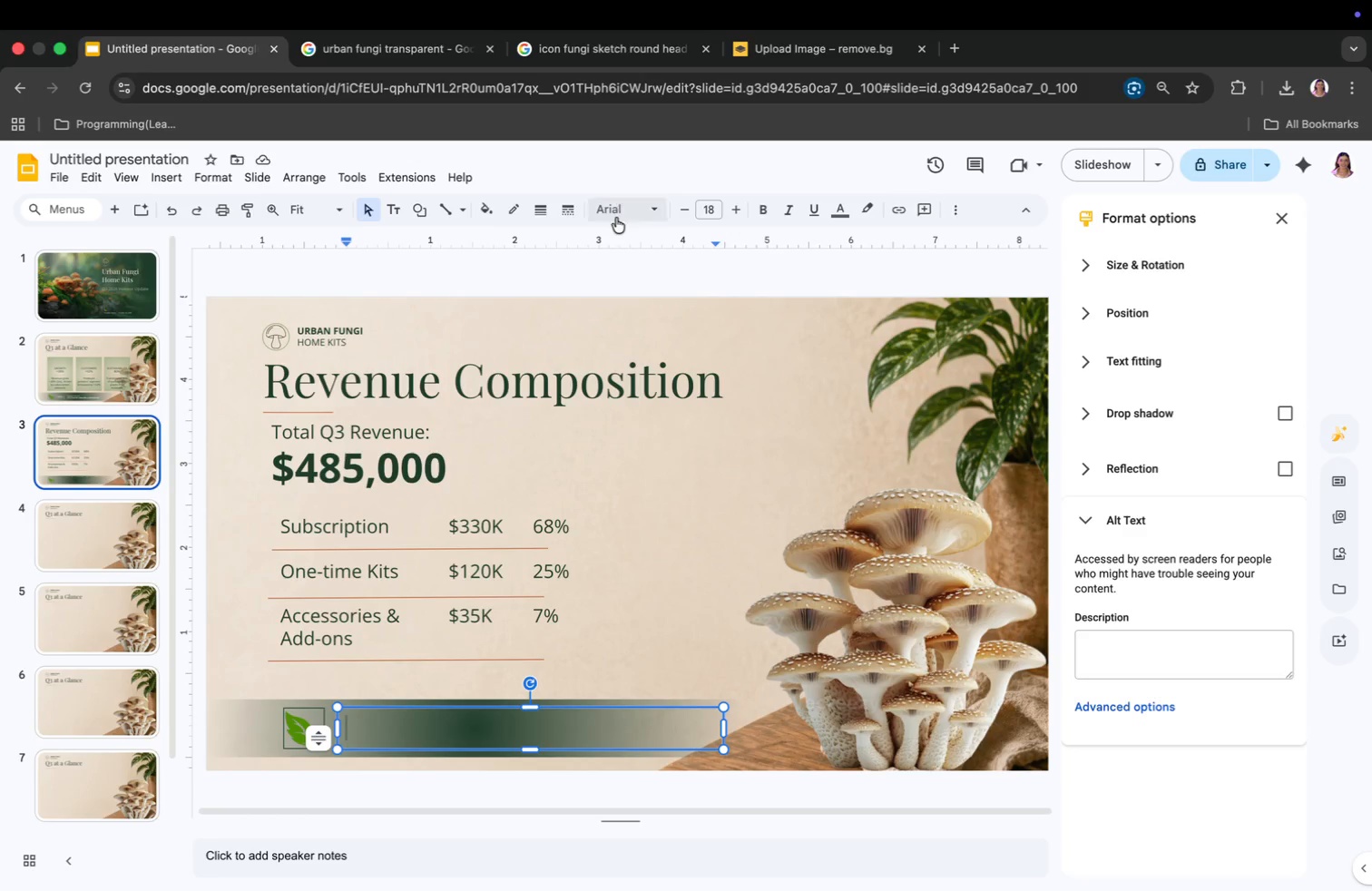 
left_click([616, 210])
 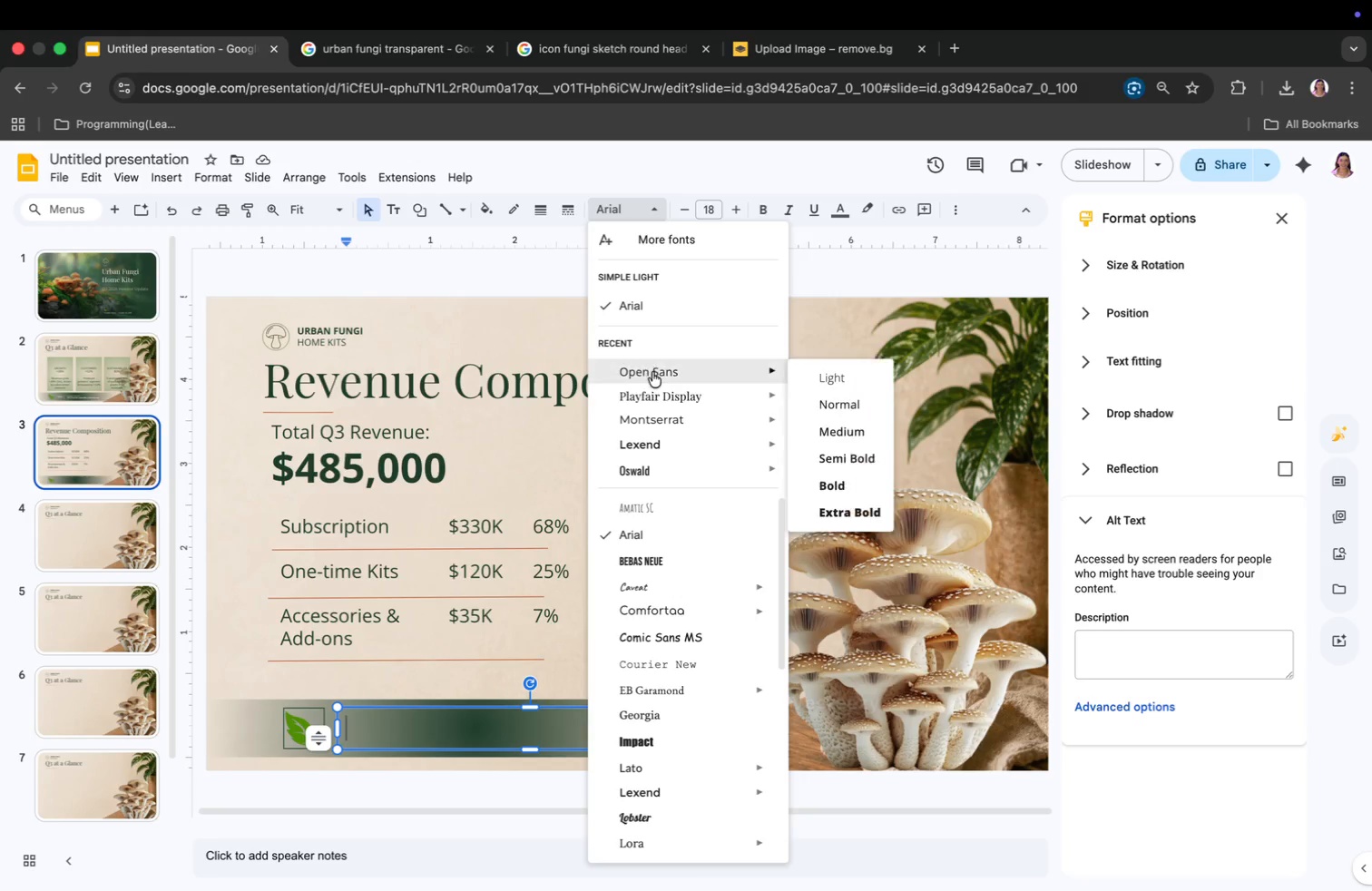 
left_click([652, 374])
 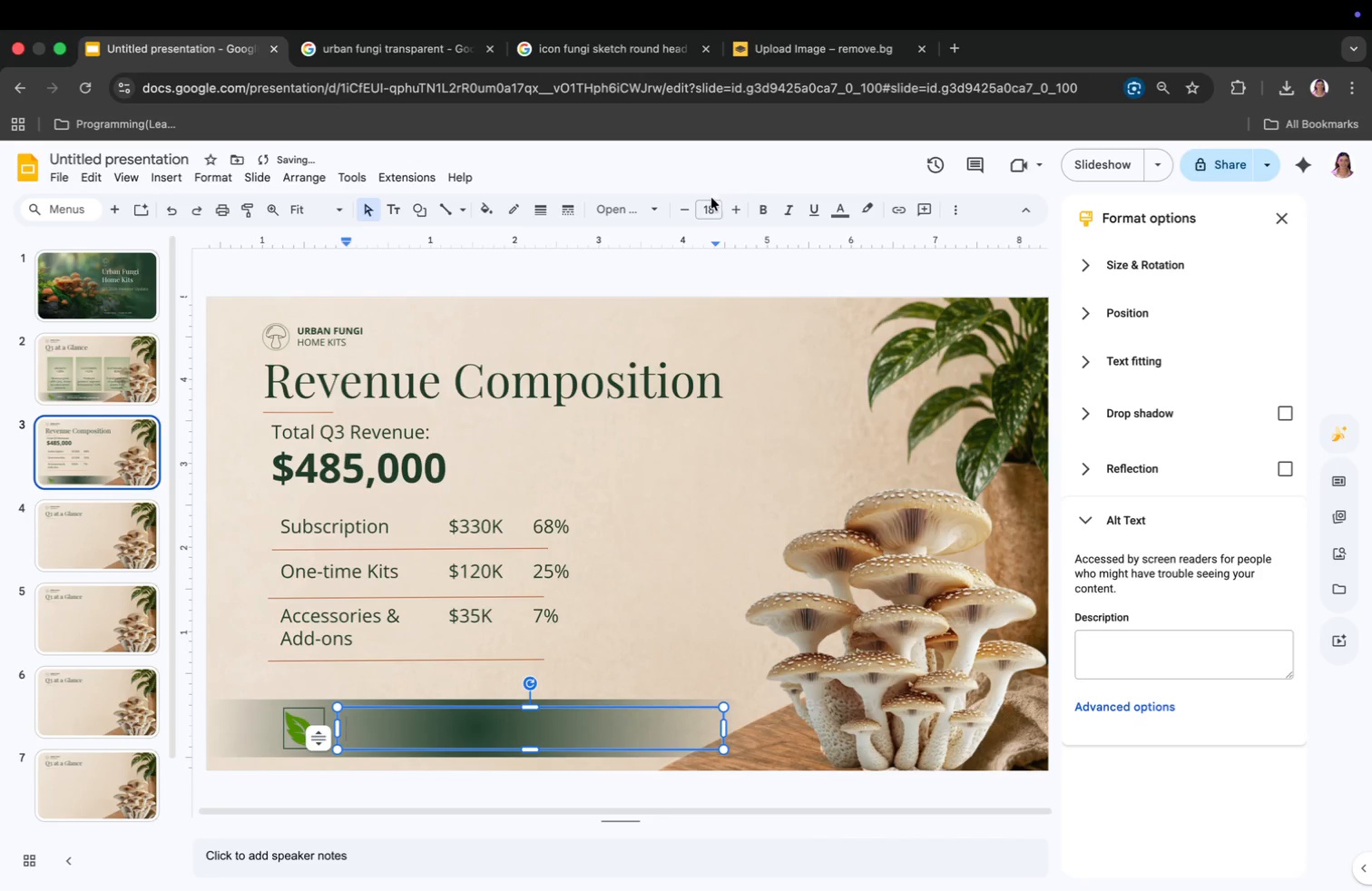 
left_click([710, 210])
 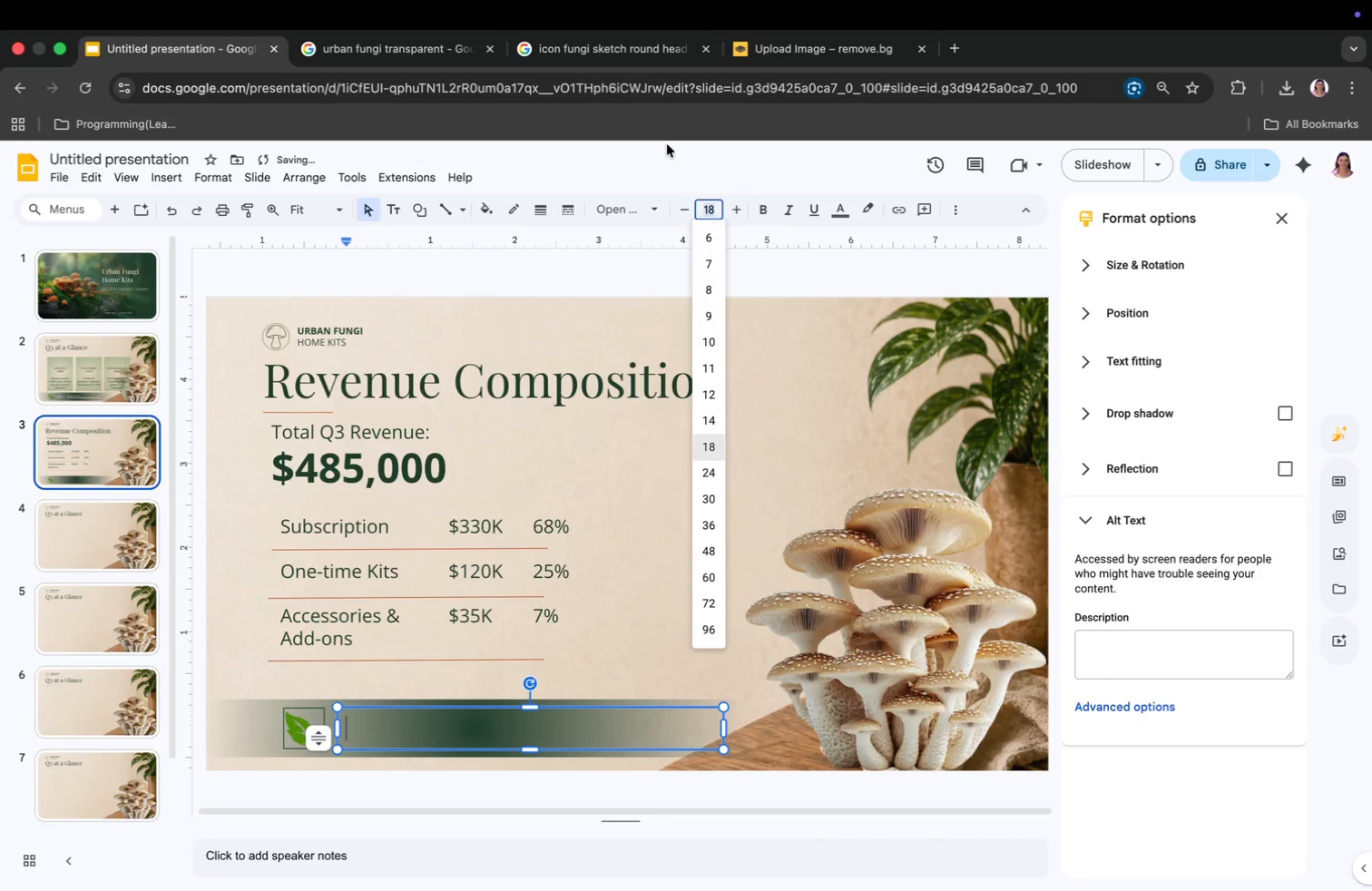 
hold_key(key=1, duration=0.32)
 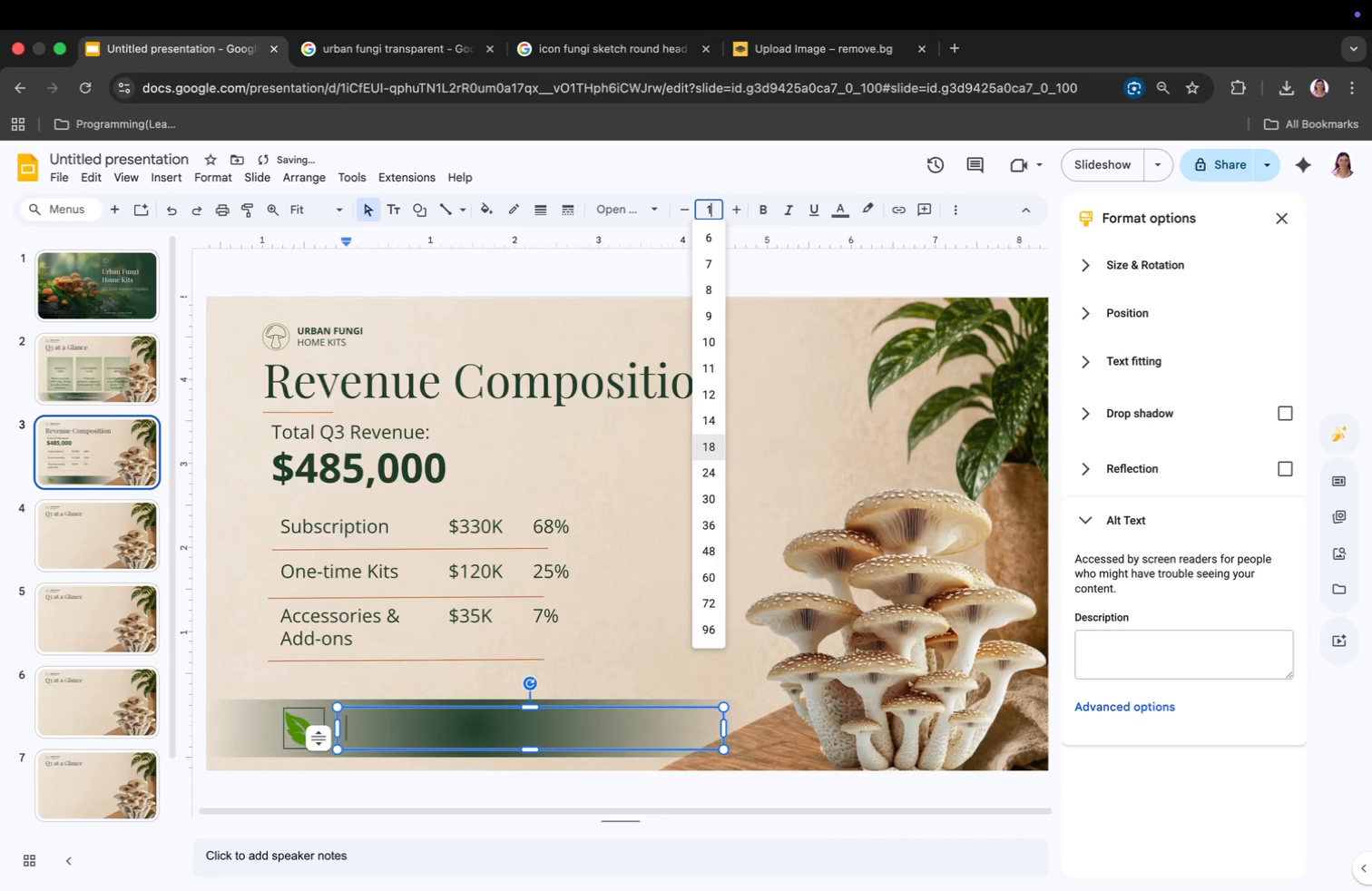 
key(0)
 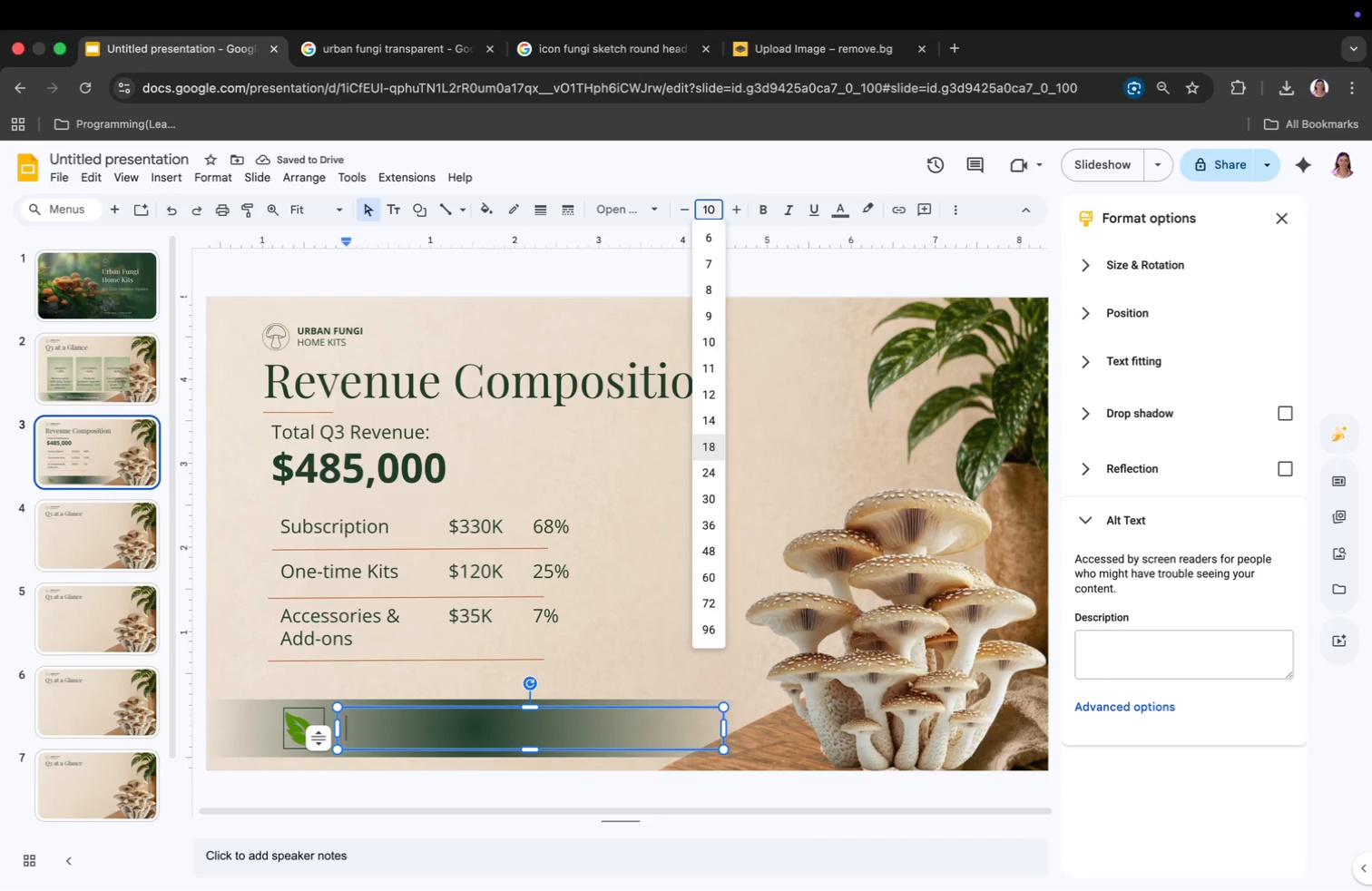 
key(Enter)
 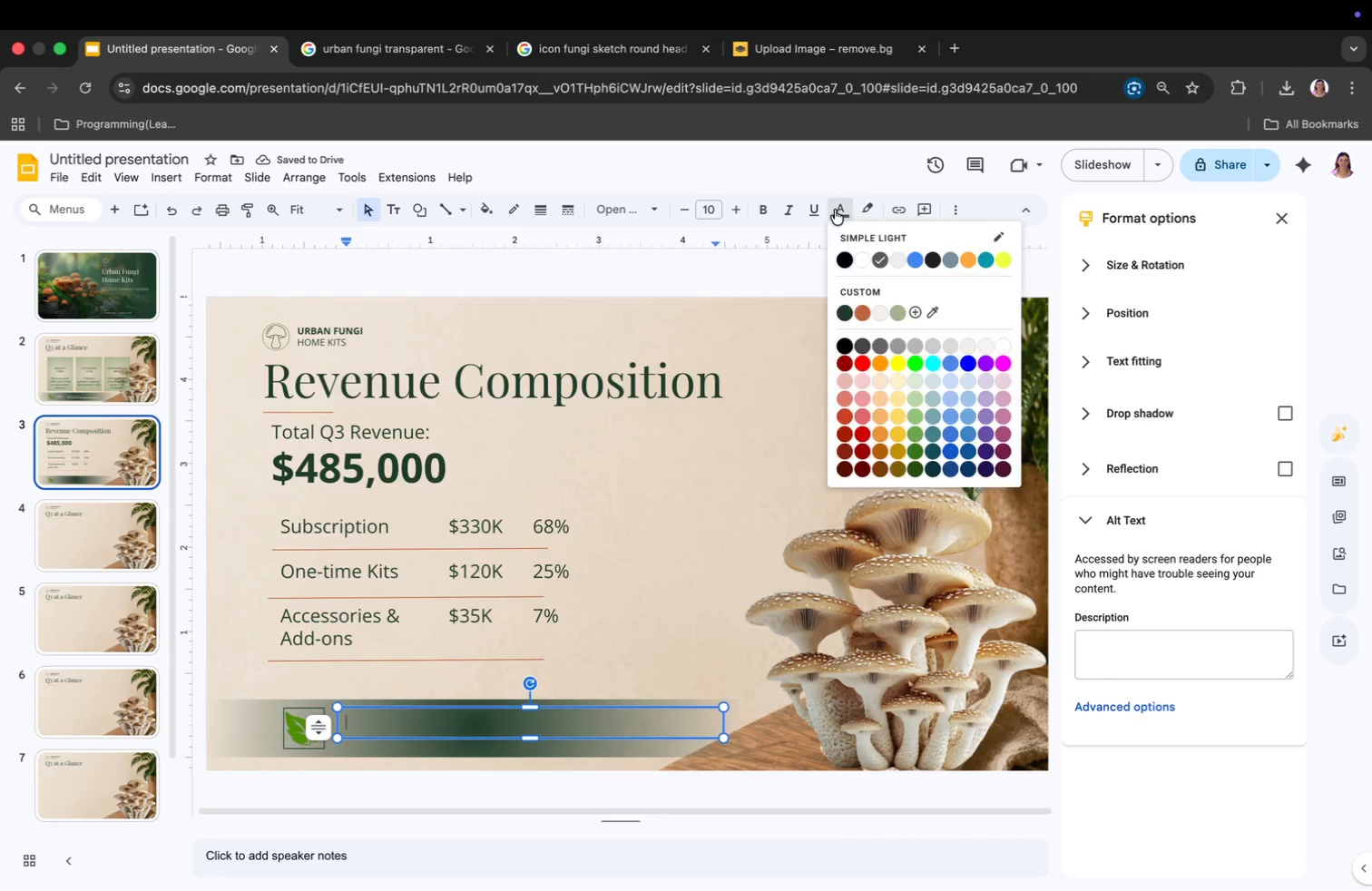 
left_click([871, 309])
 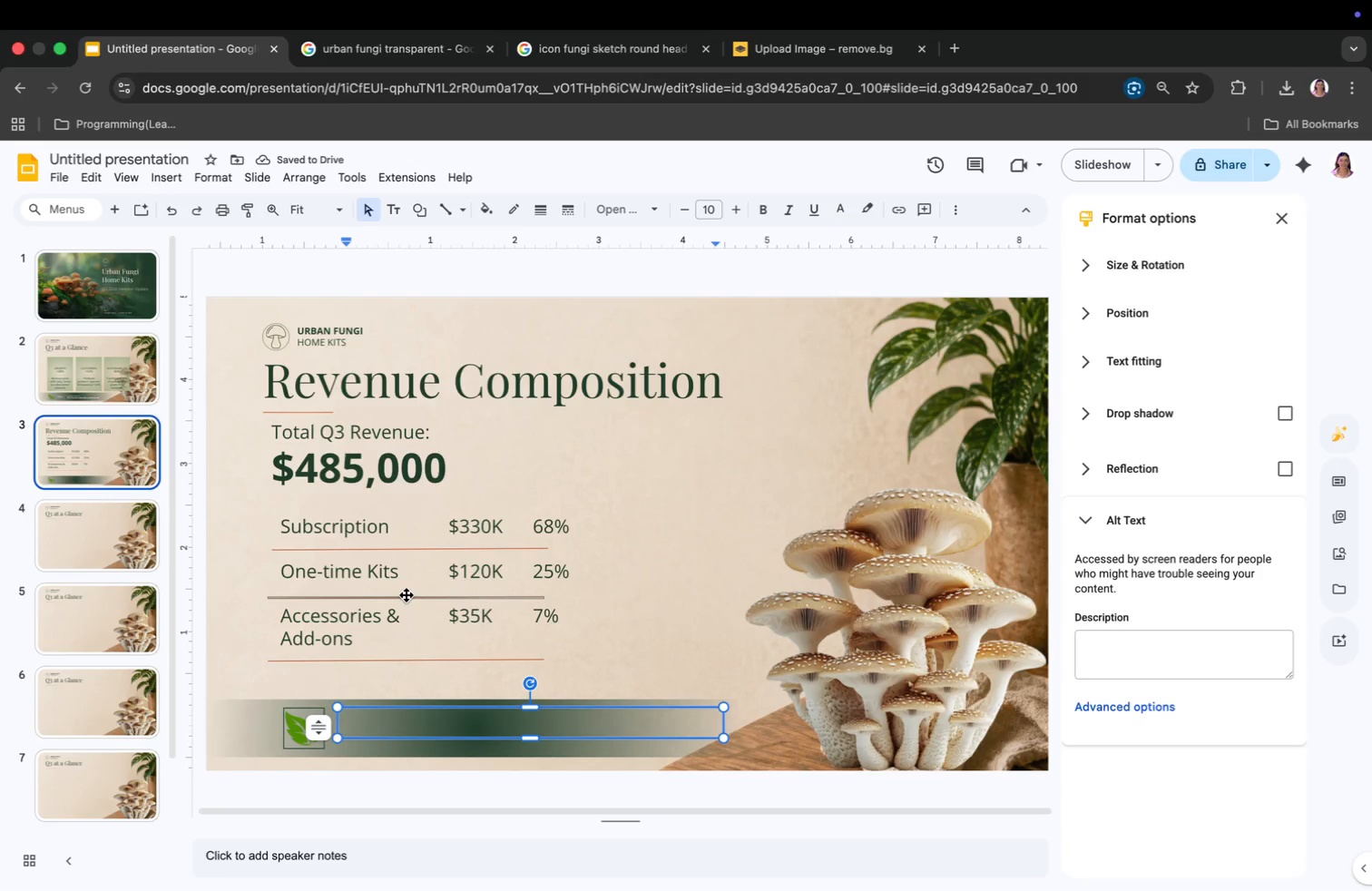 
wait(5.05)
 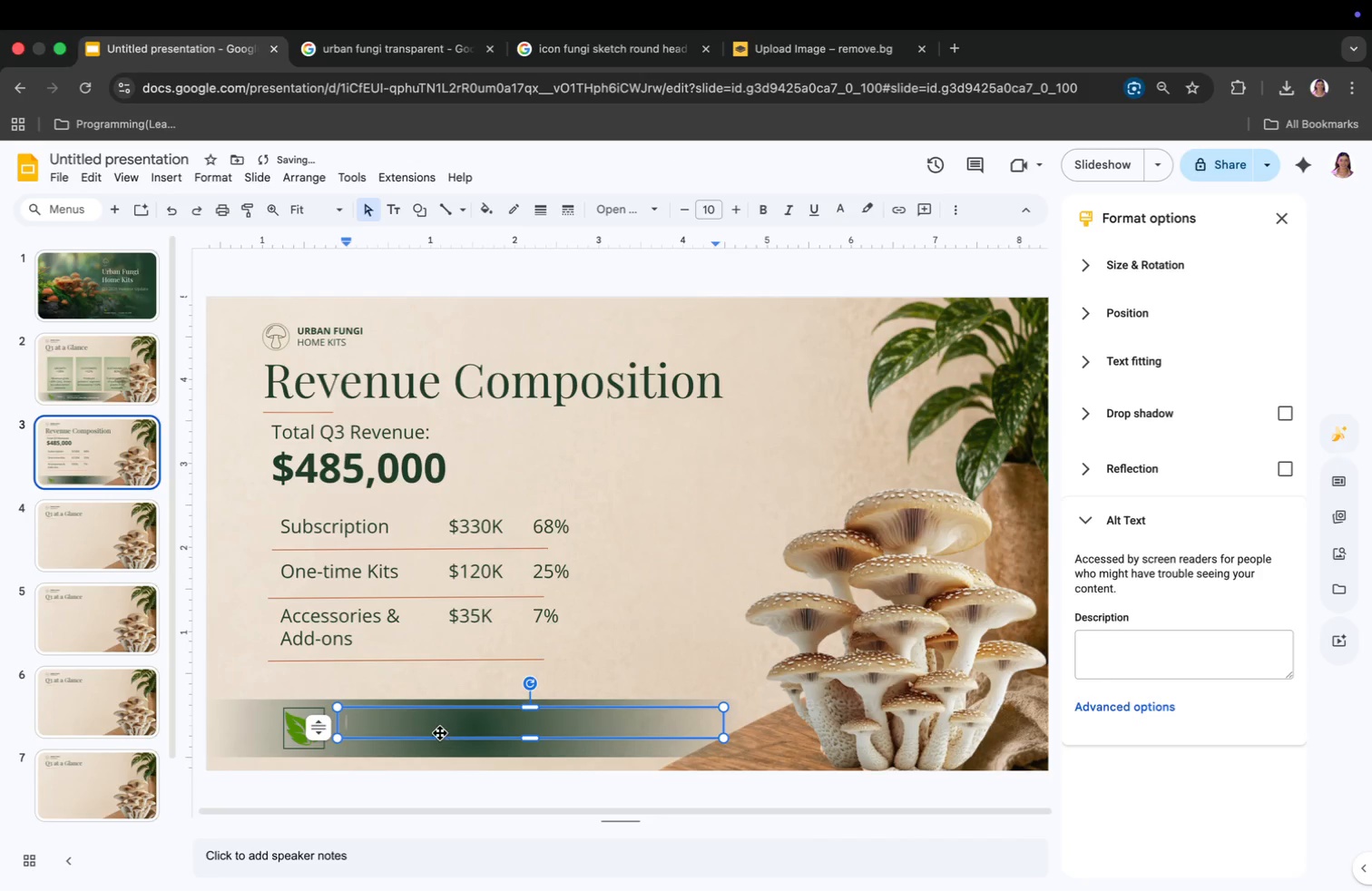 
type(Subcripyion revenue)
 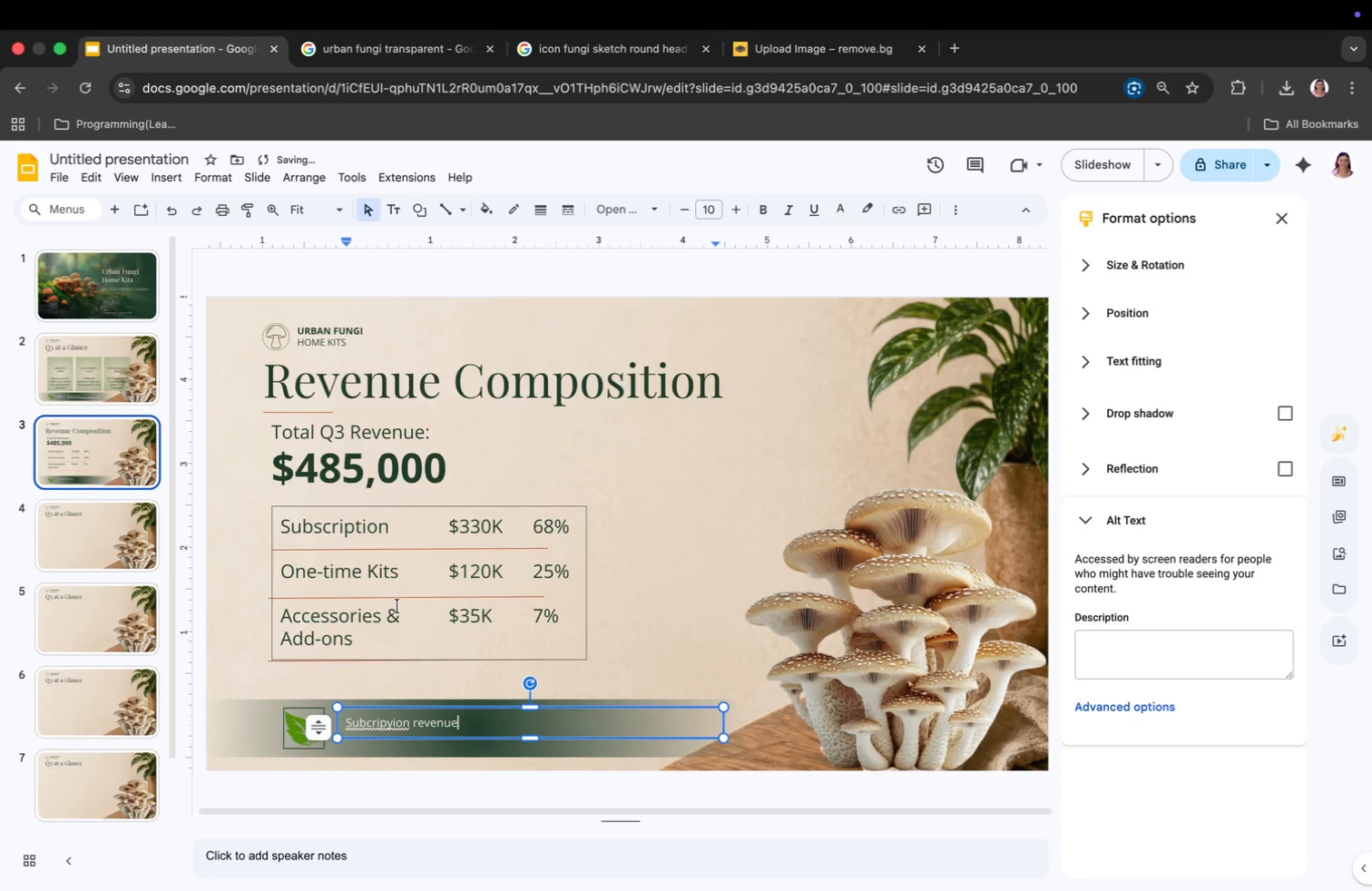 
left_click([394, 724])
 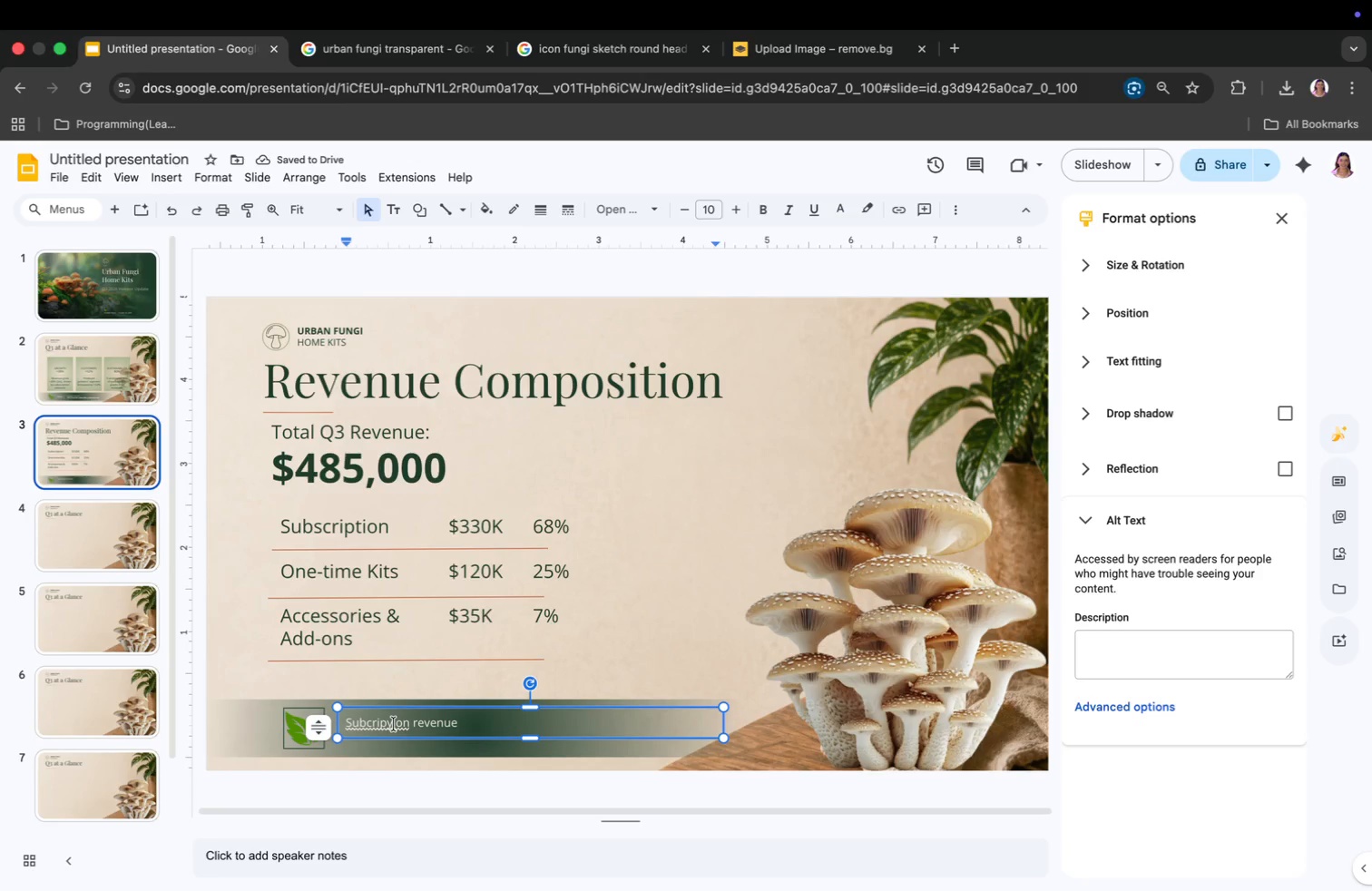 
key(Backspace)
key(Backspace)
type(tio)
key(Backspace)
 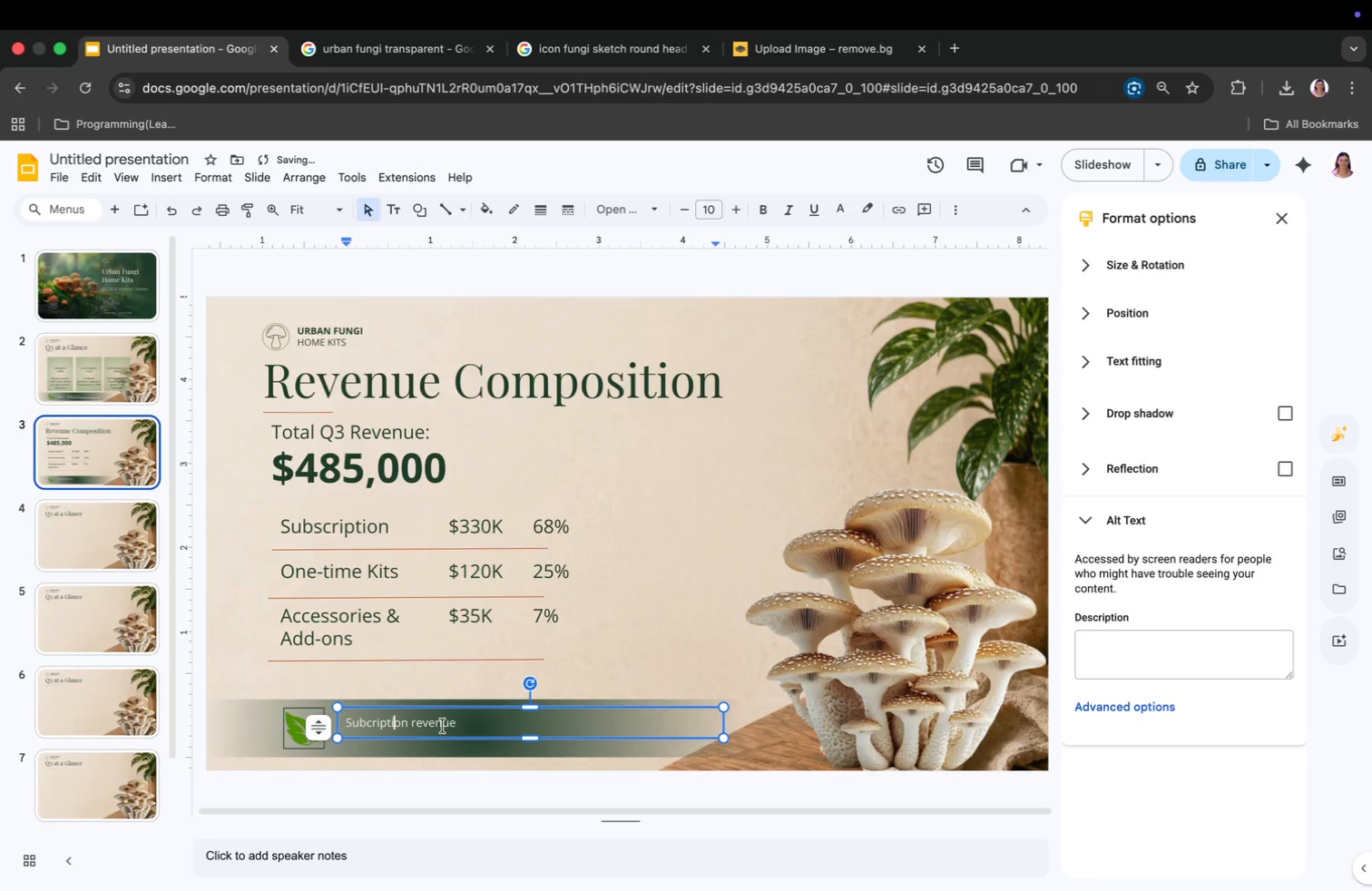 
left_click([464, 726])
 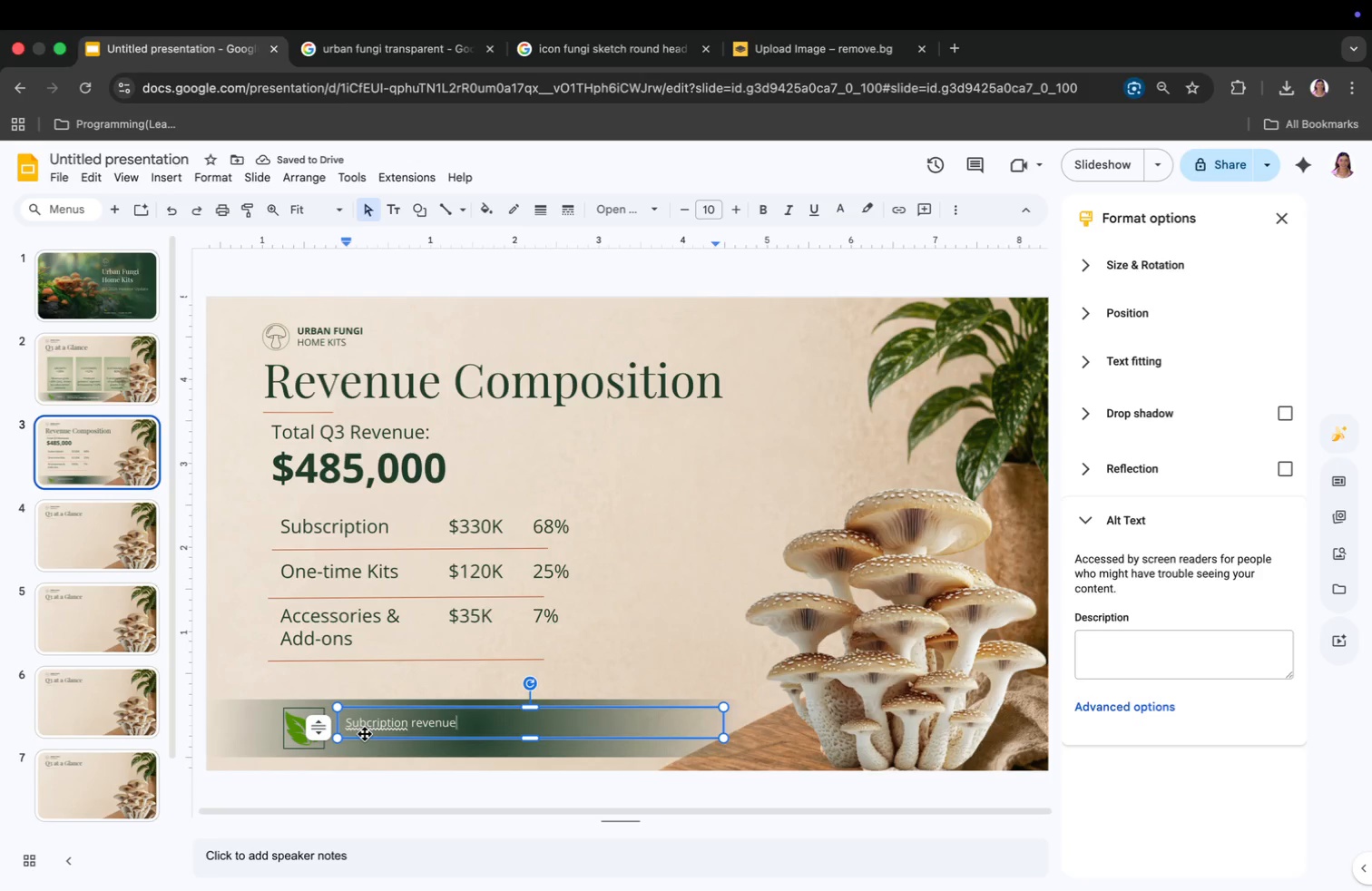 
left_click([368, 729])
 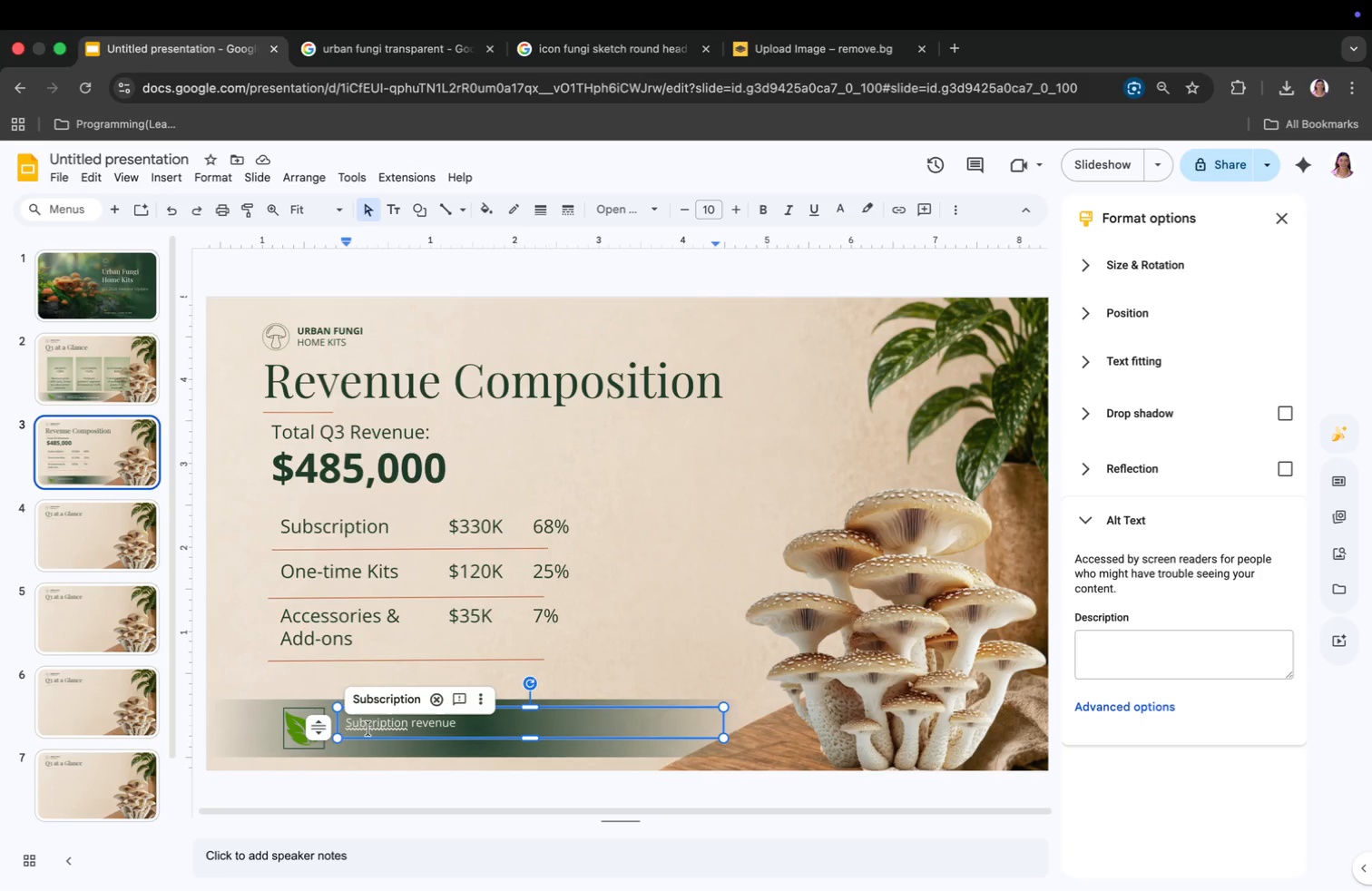 
key(S)
 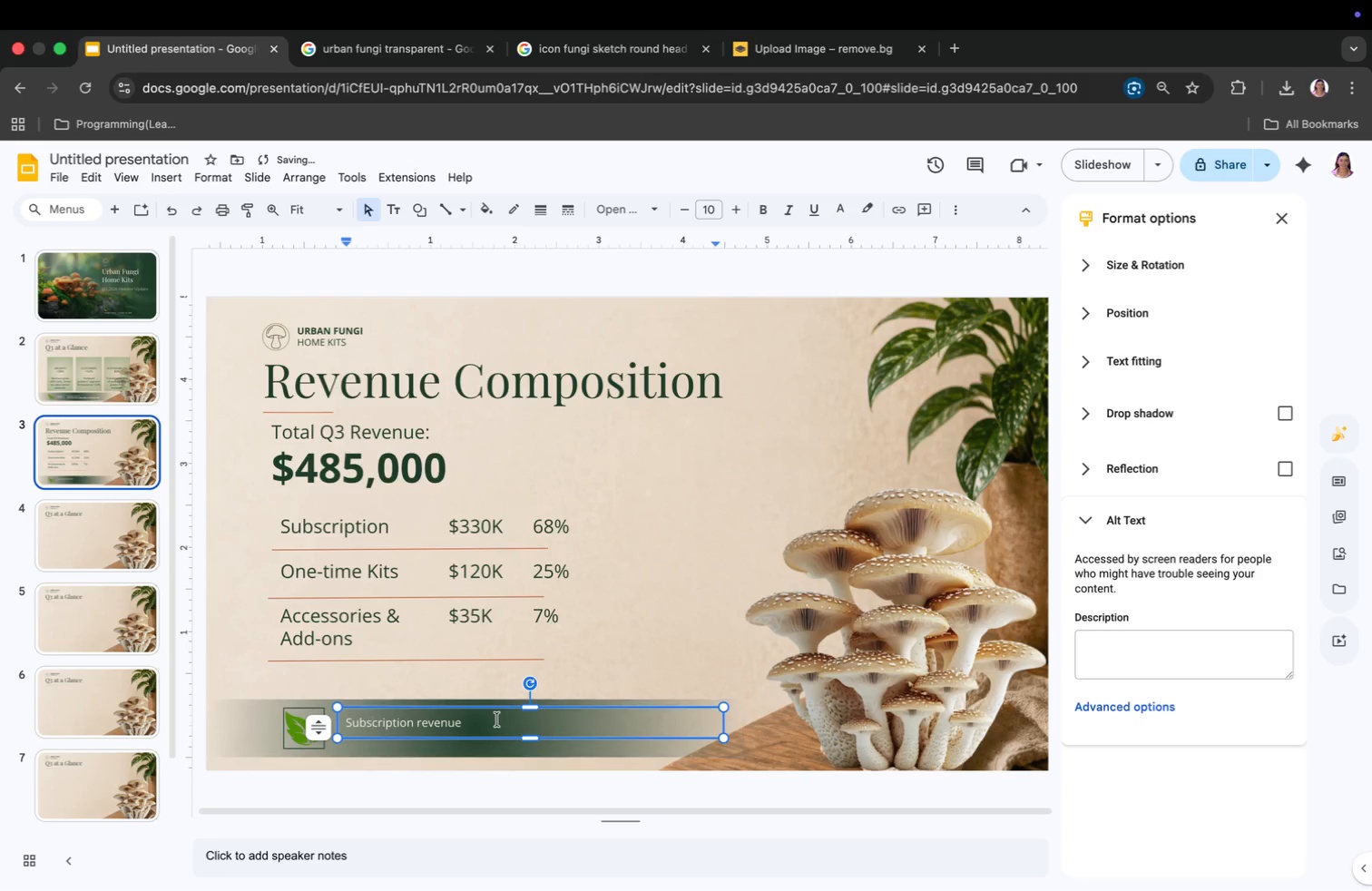 
left_click([495, 720])
 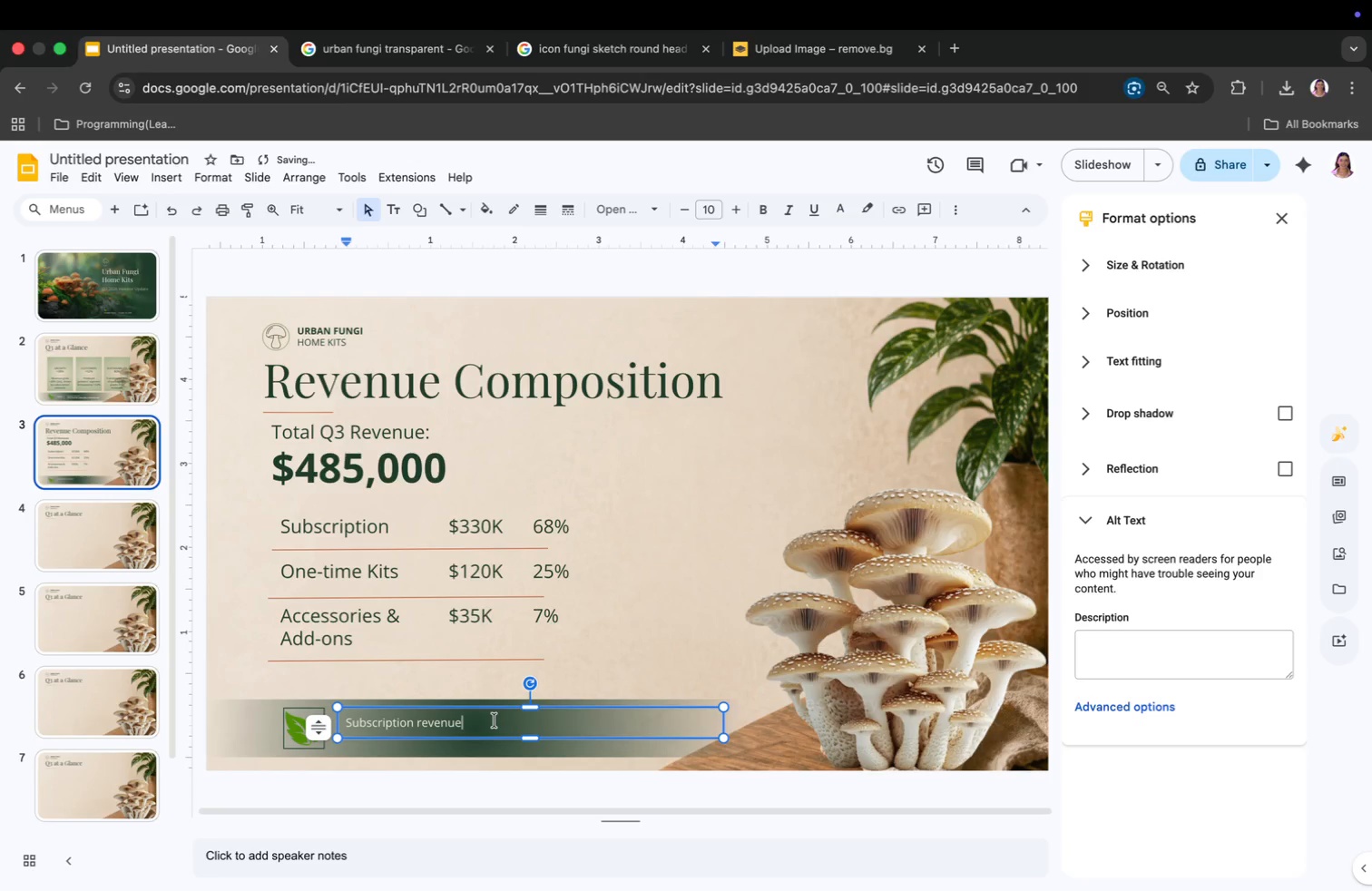 
type( continue to drive)
 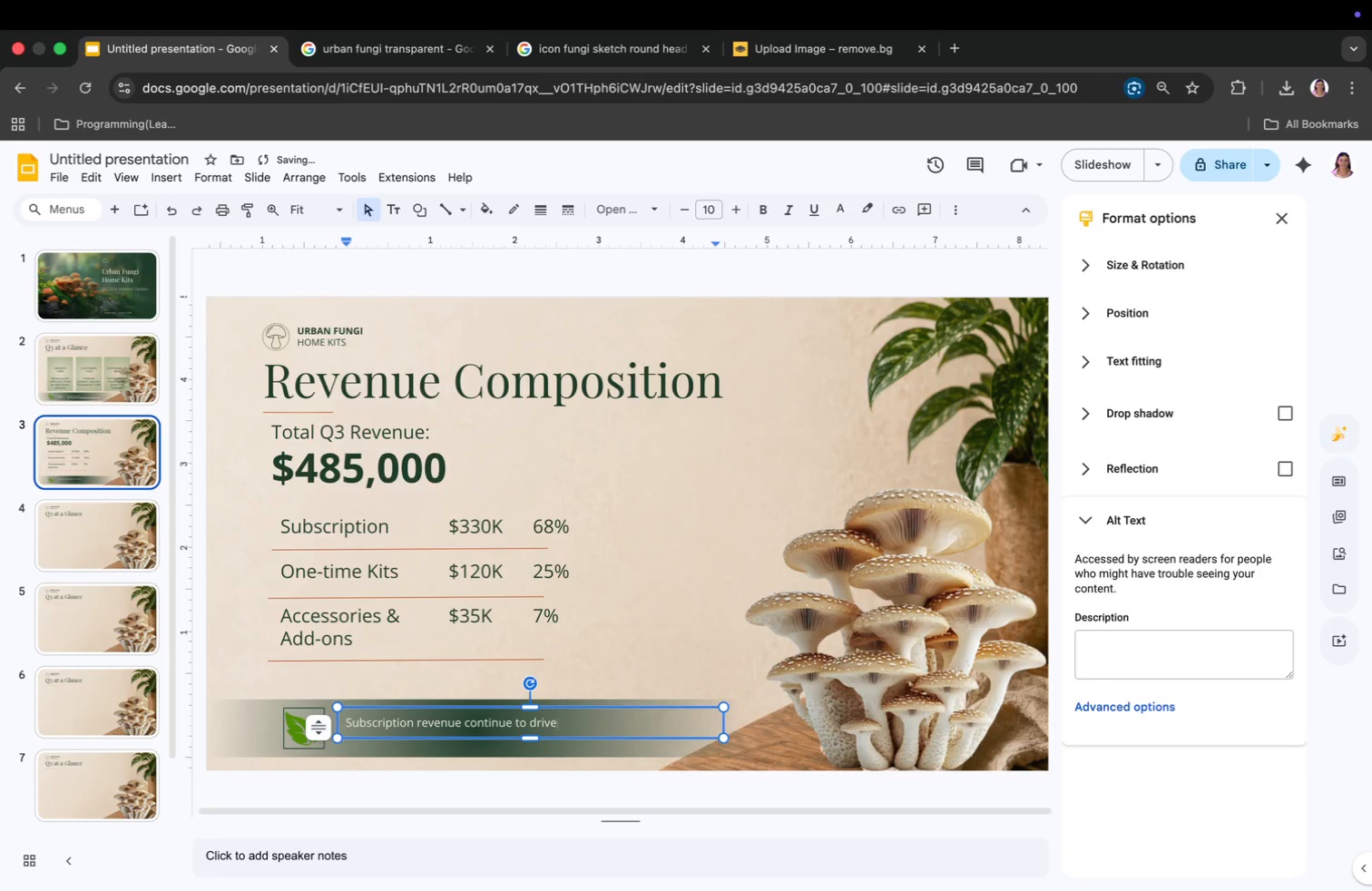 
key(Enter)
 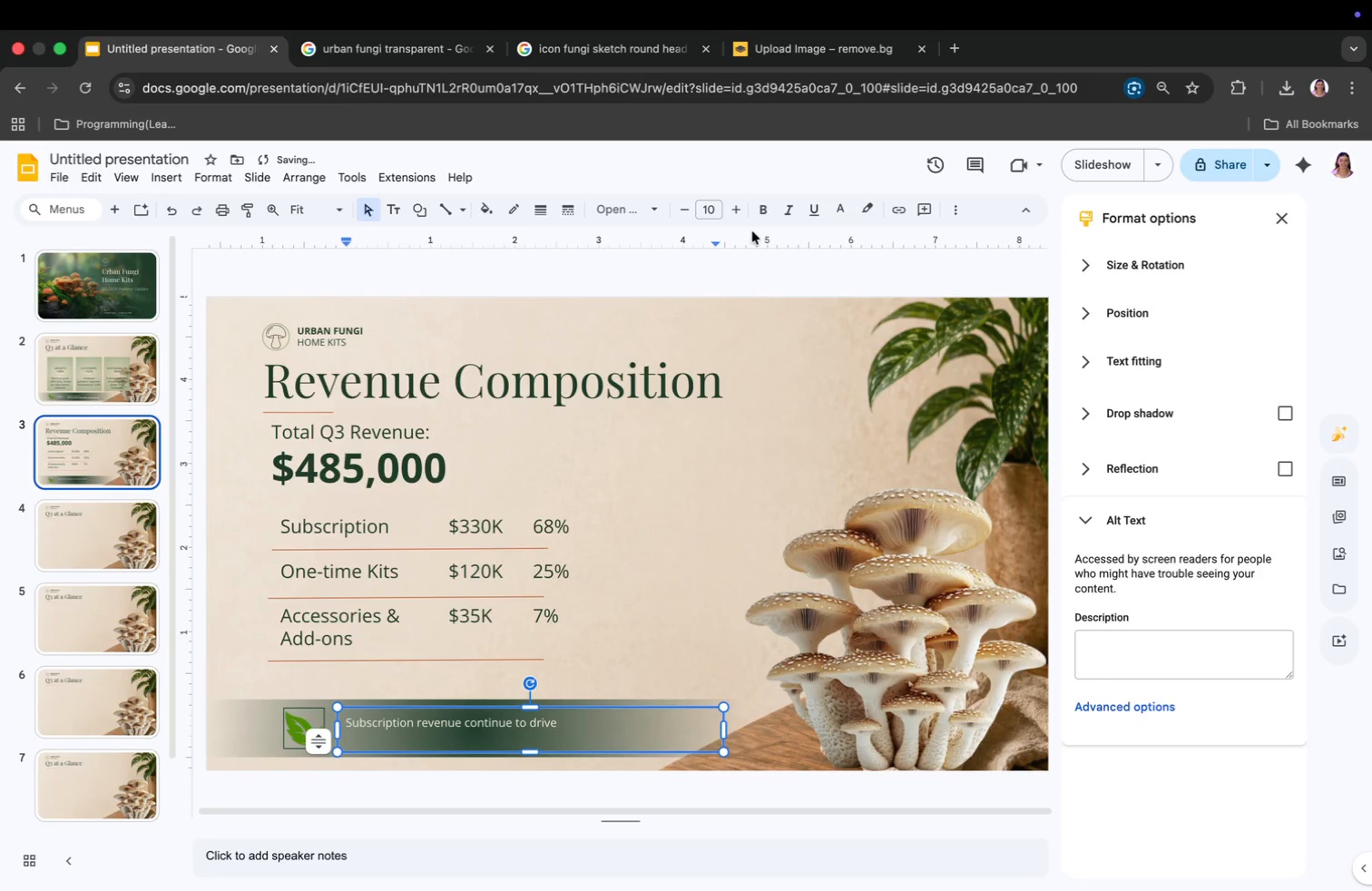 
left_click([759, 211])
 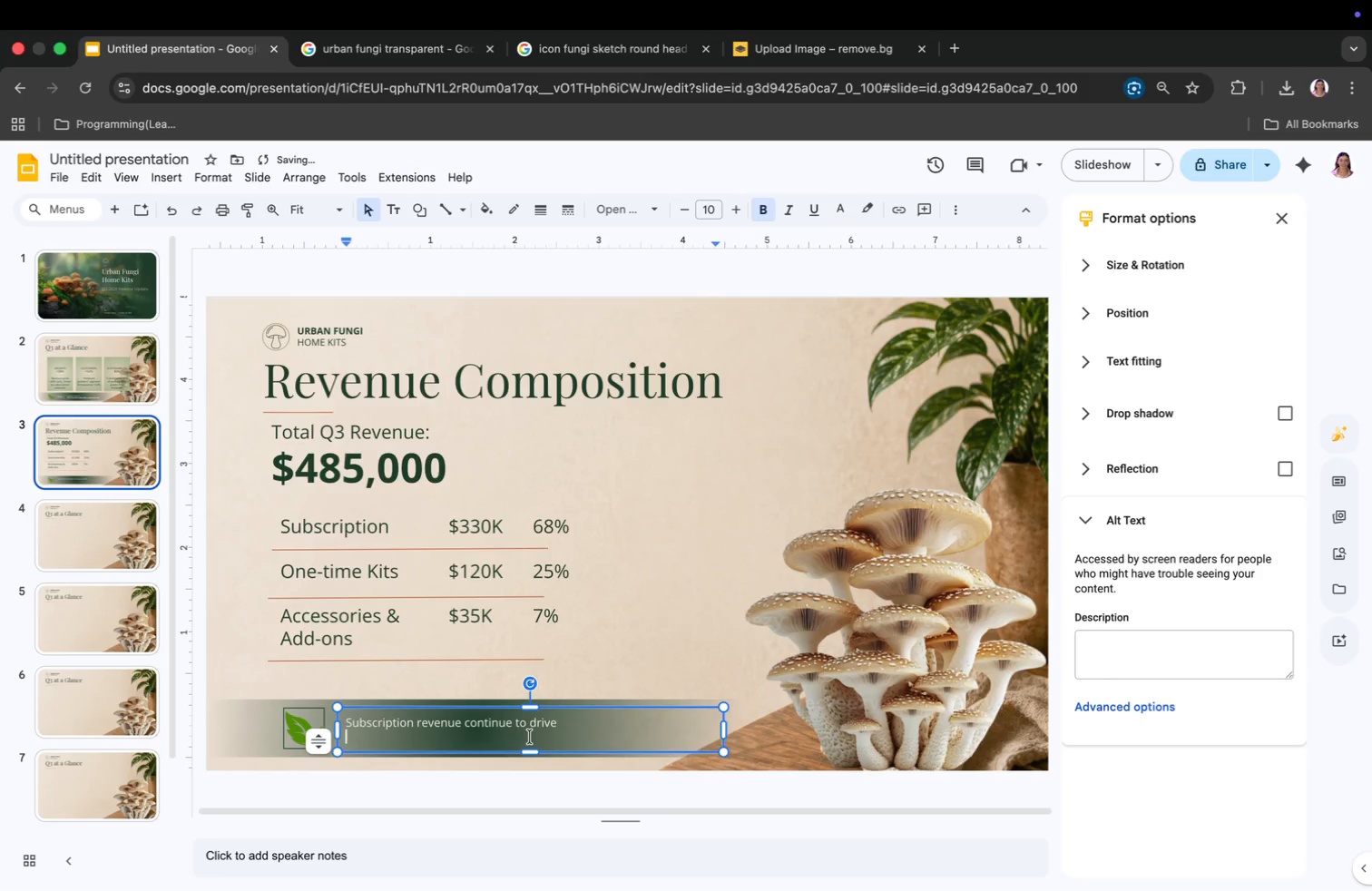 
type(predictable growth and higher LTV,)
key(Backspace)
type(.)
 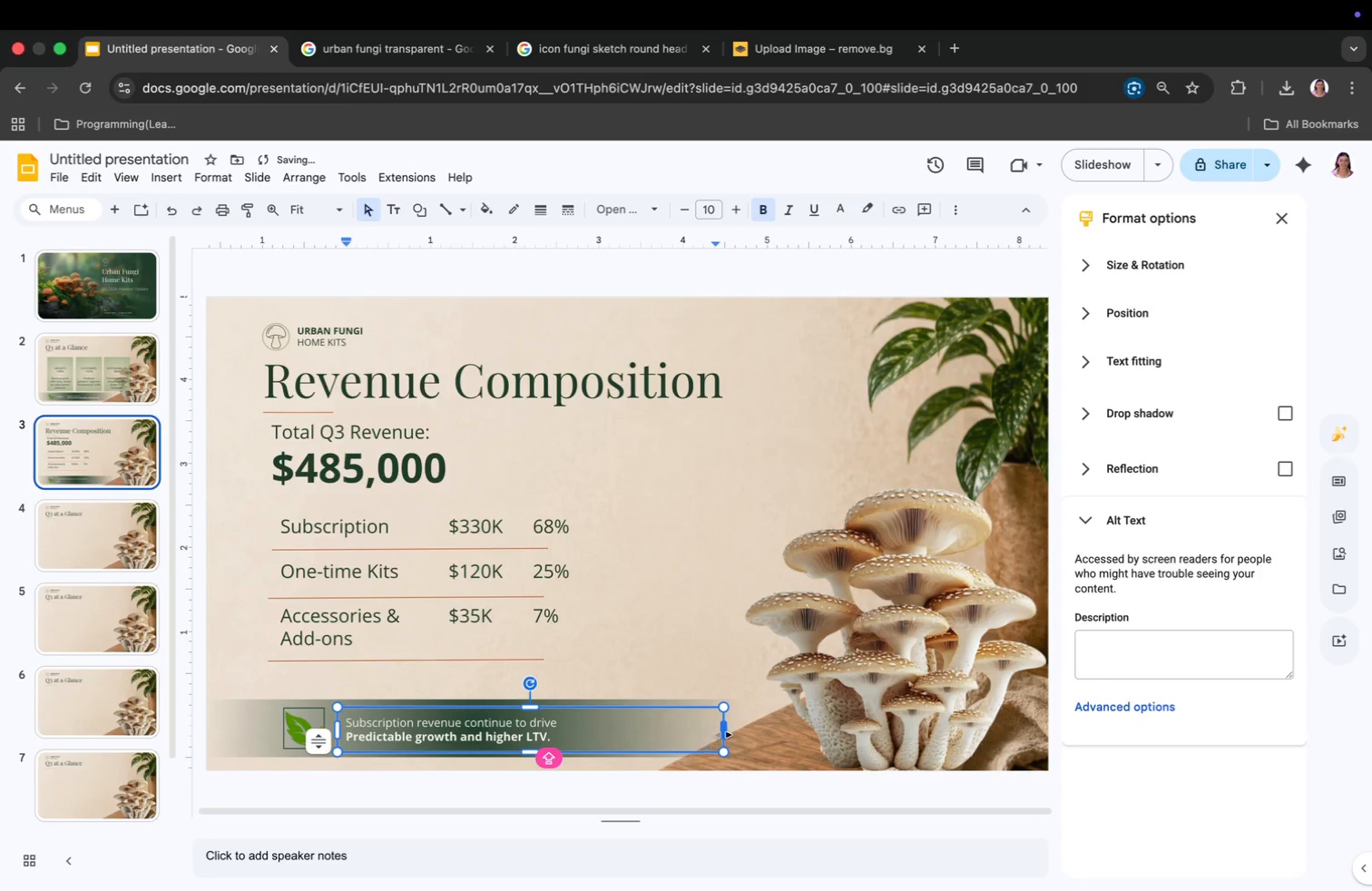 
left_click_drag(start_coordinate=[726, 731], to_coordinate=[582, 739])
 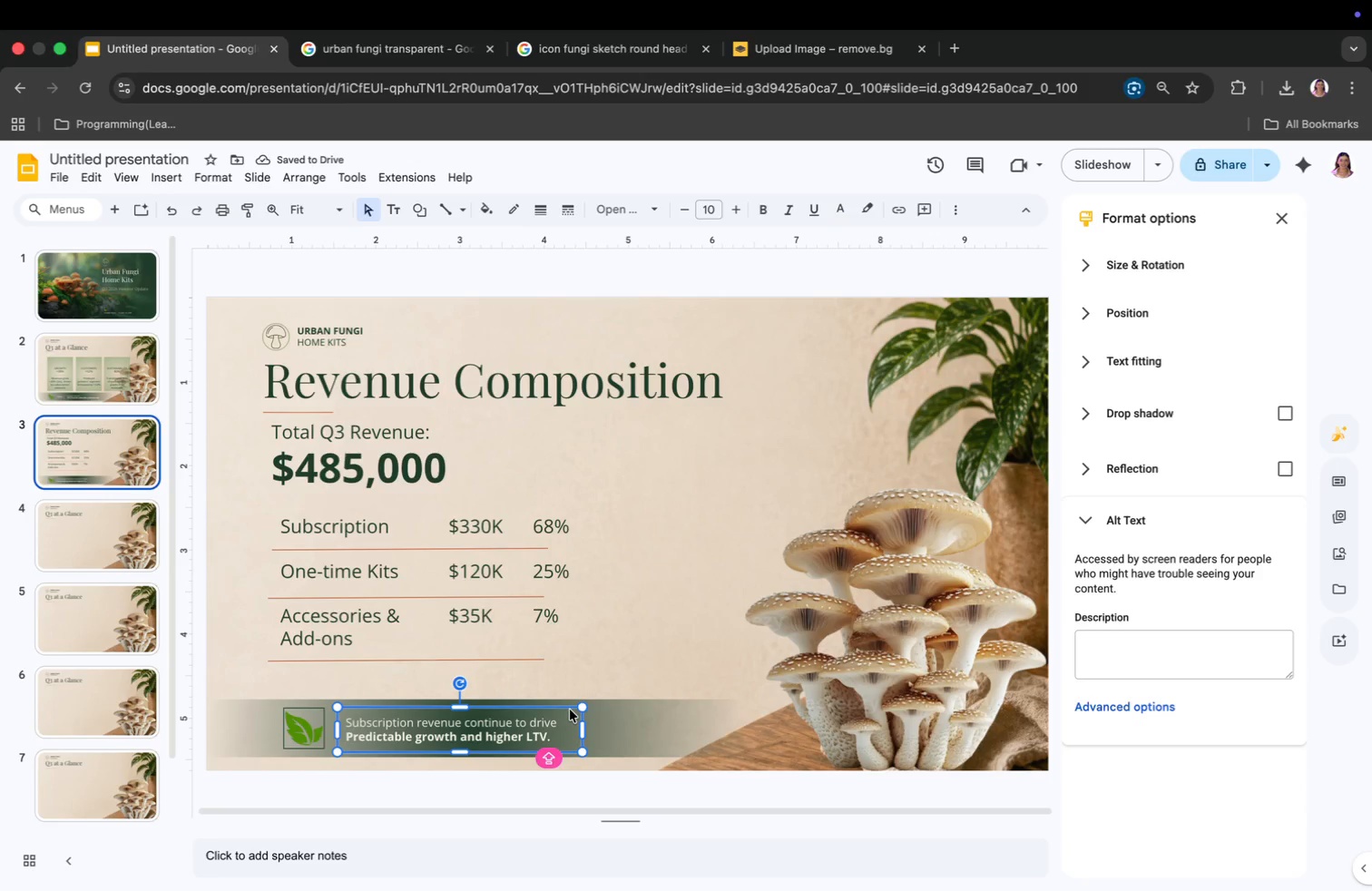 
left_click([668, 643])
 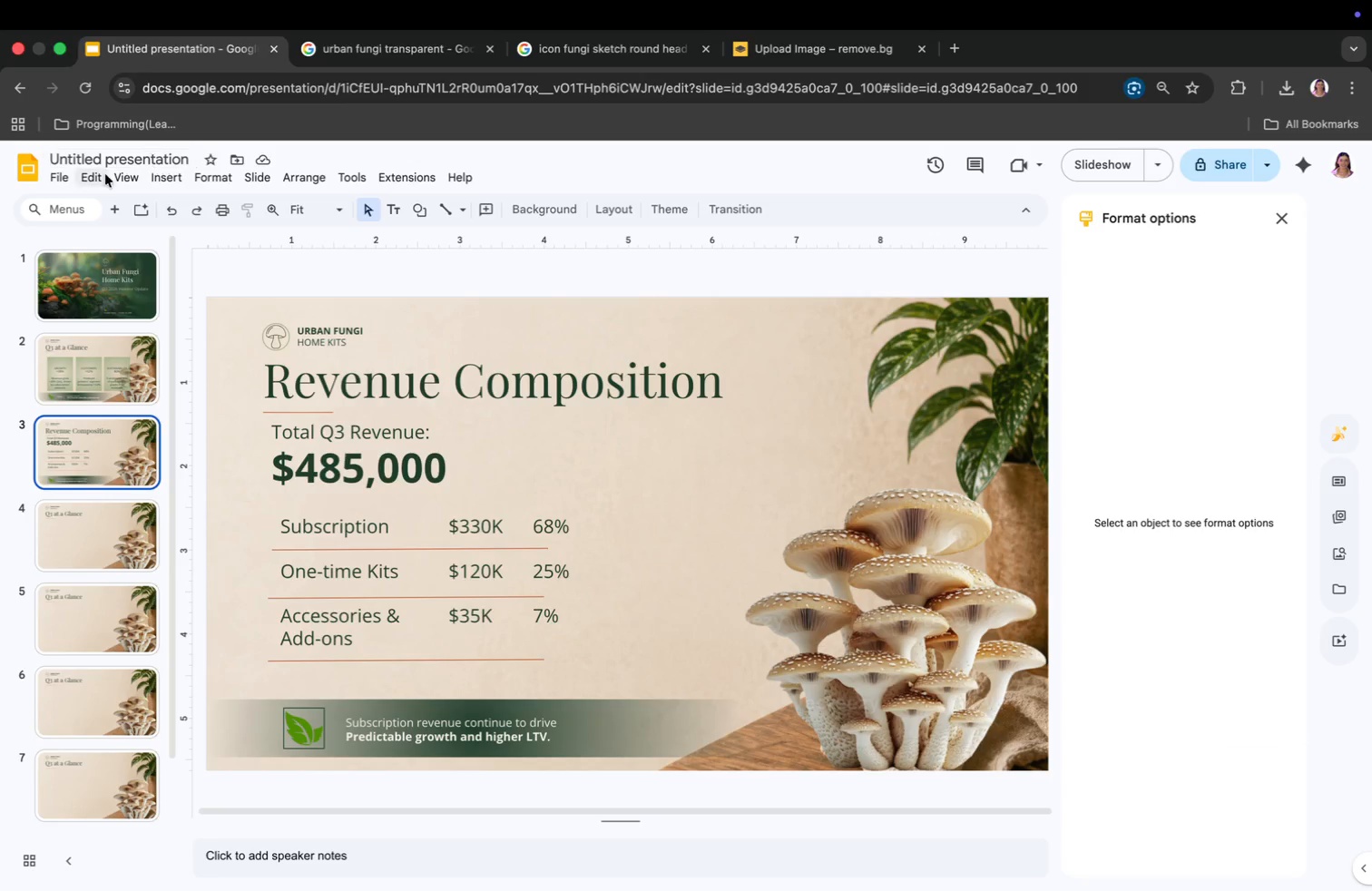 
left_click([170, 181])
 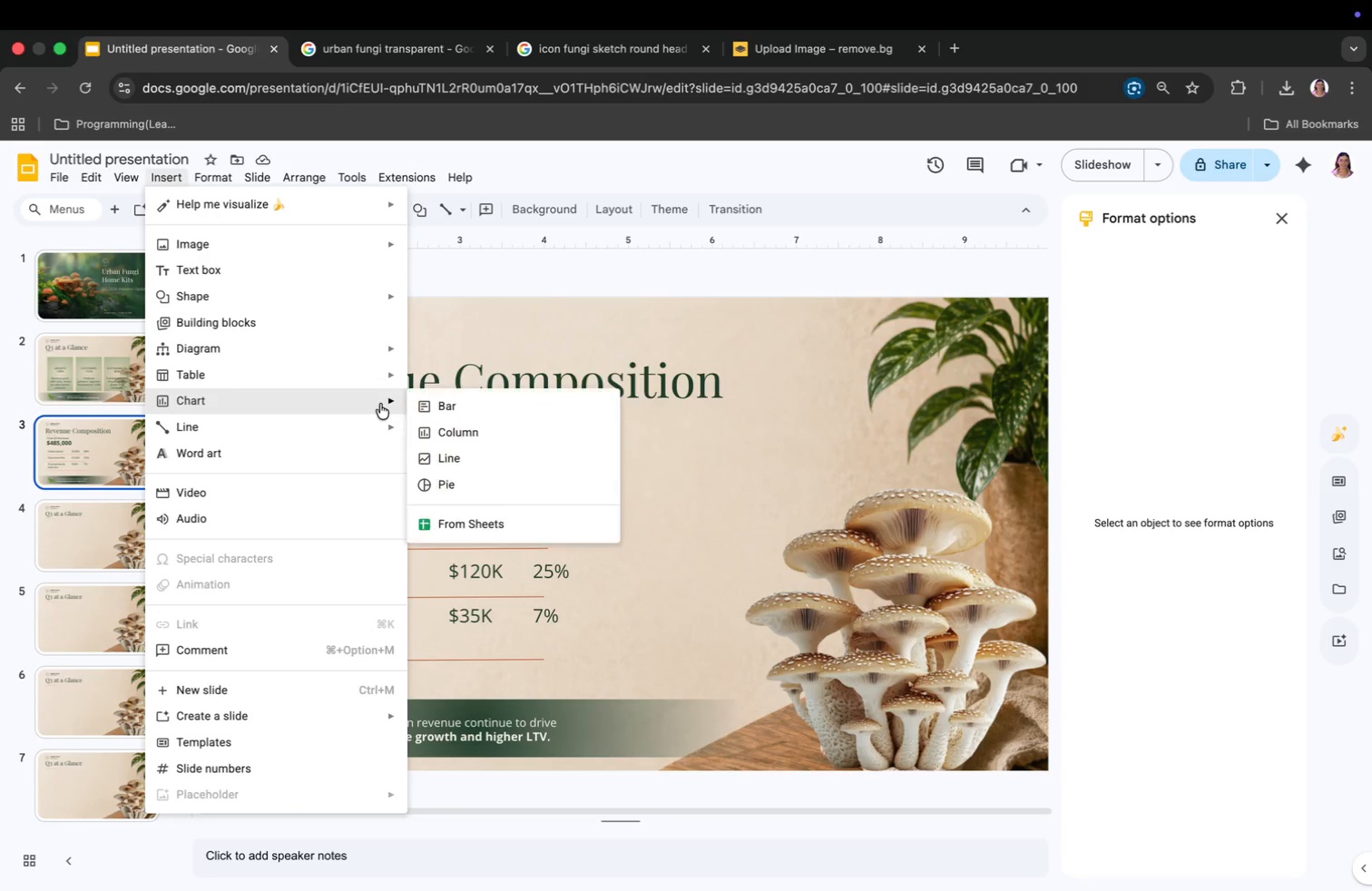 
left_click([429, 477])
 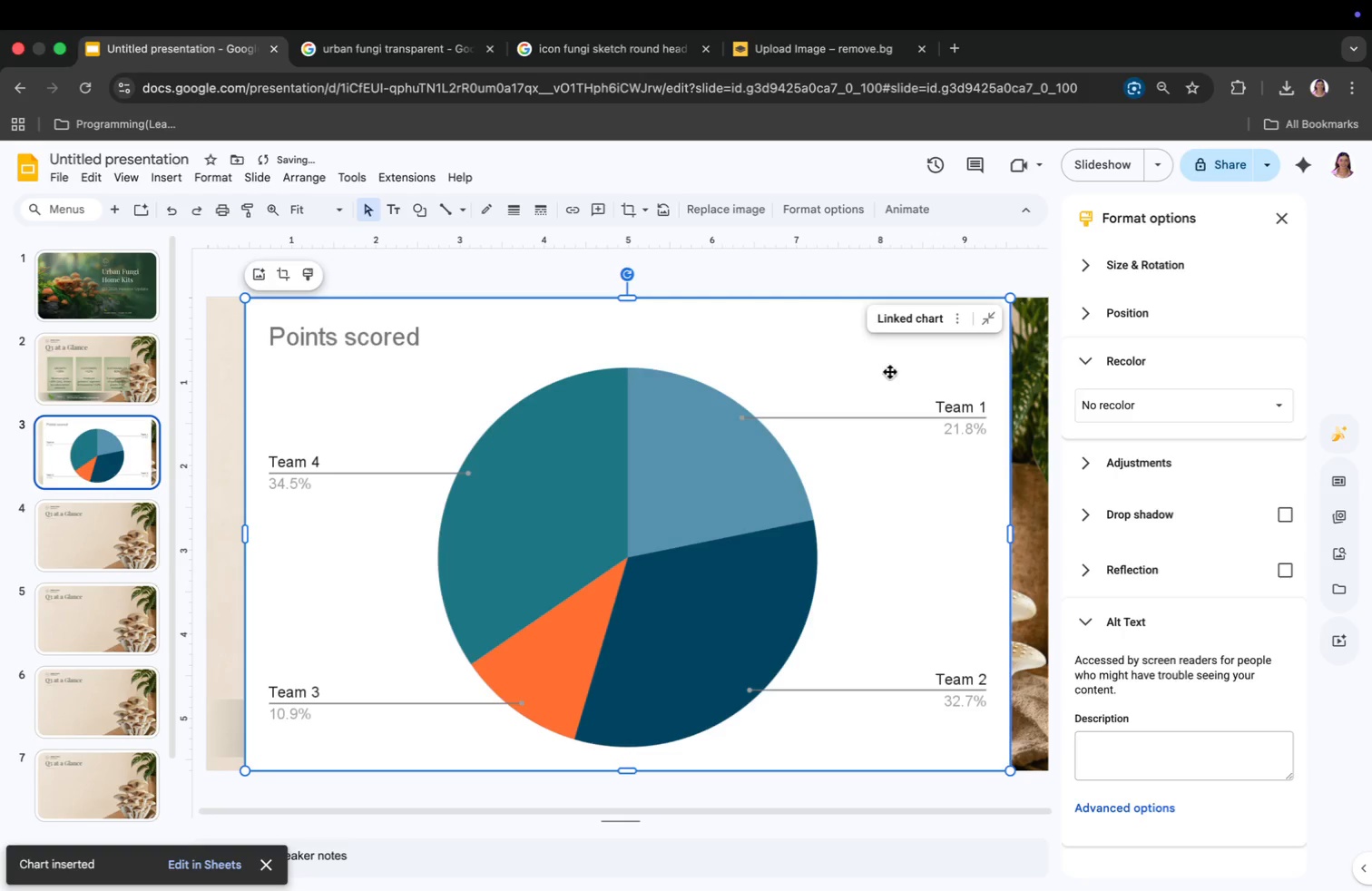 
left_click([958, 321])
 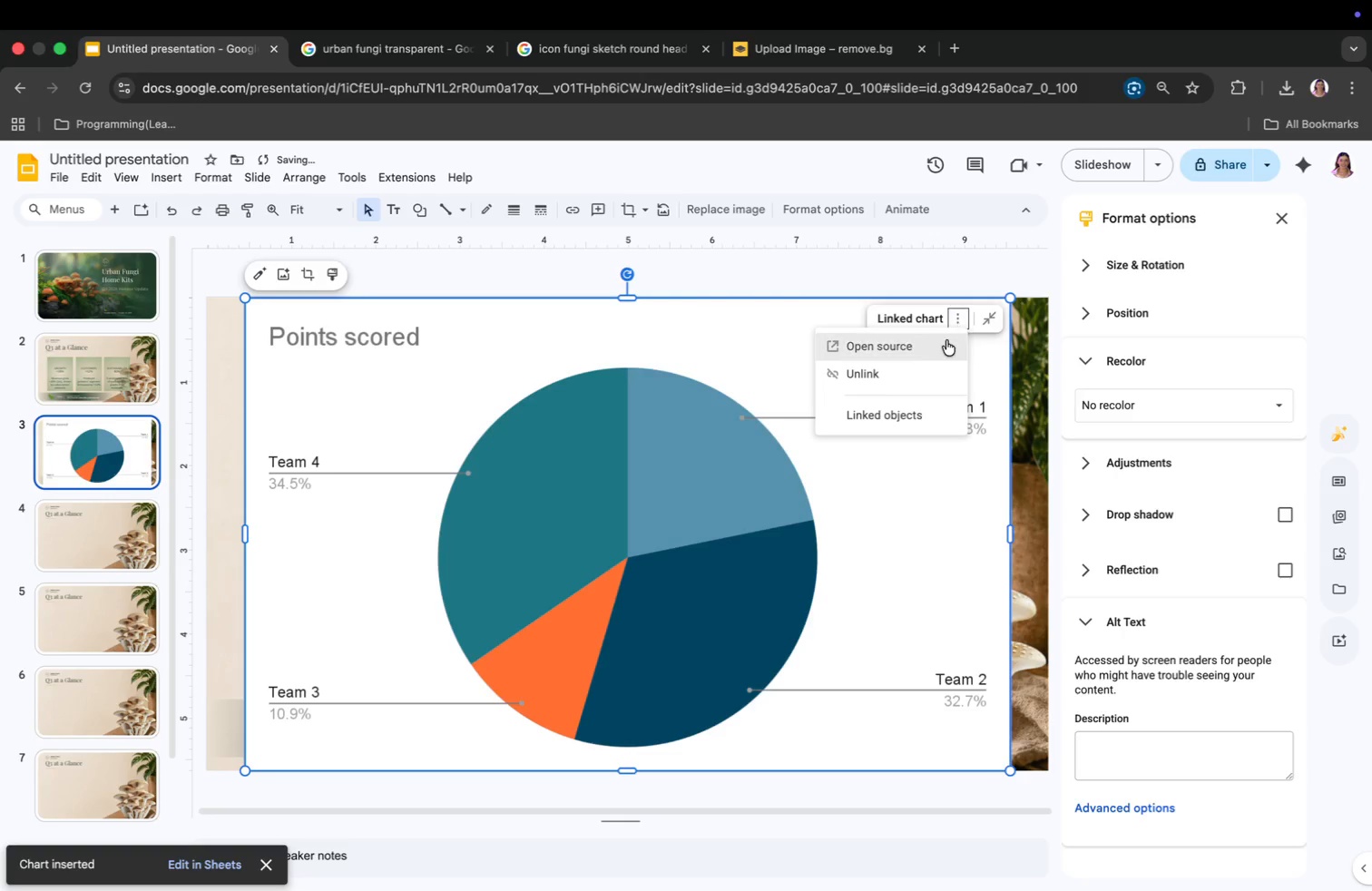 
left_click([941, 348])
 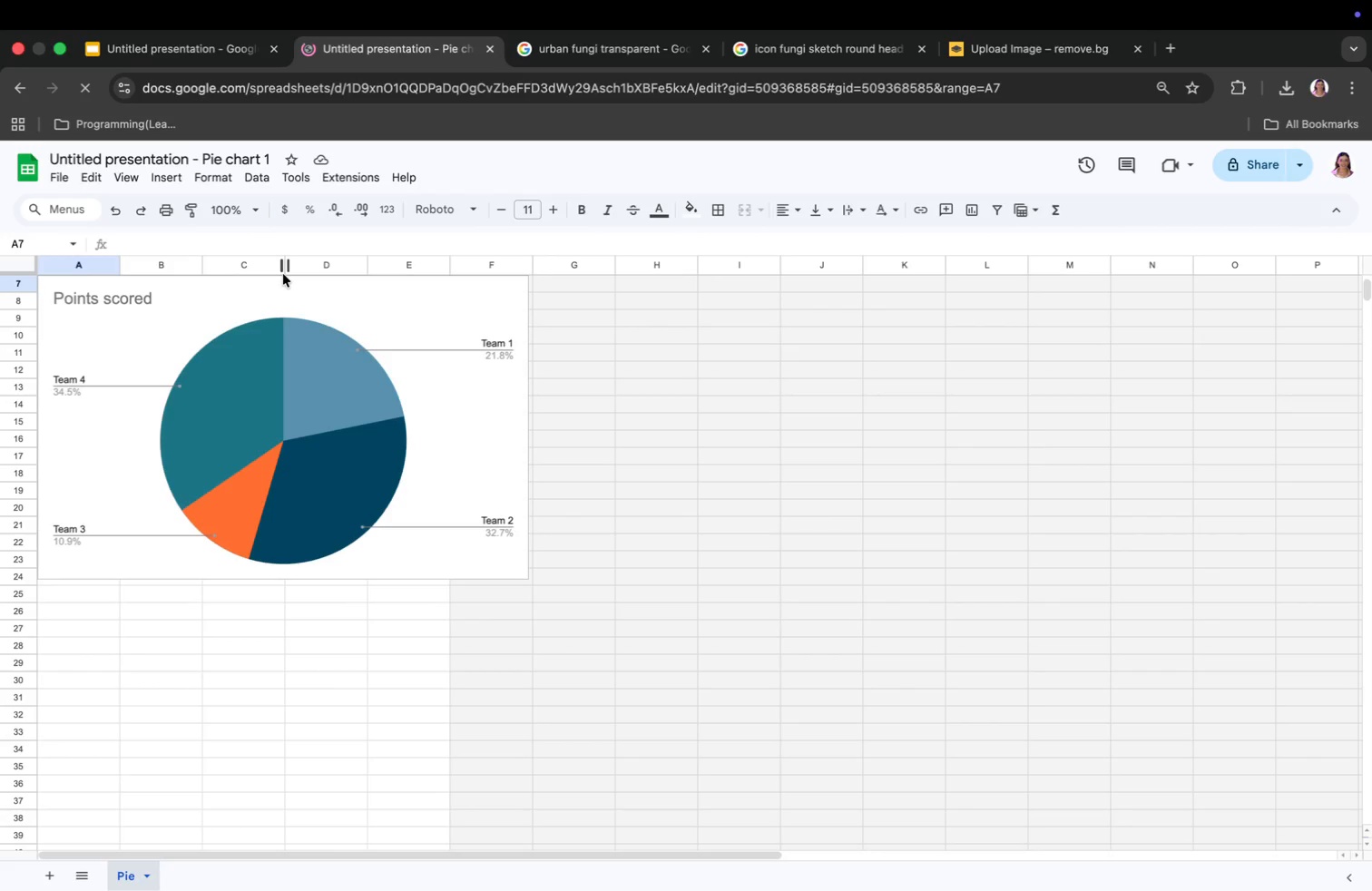 
wait(6.36)
 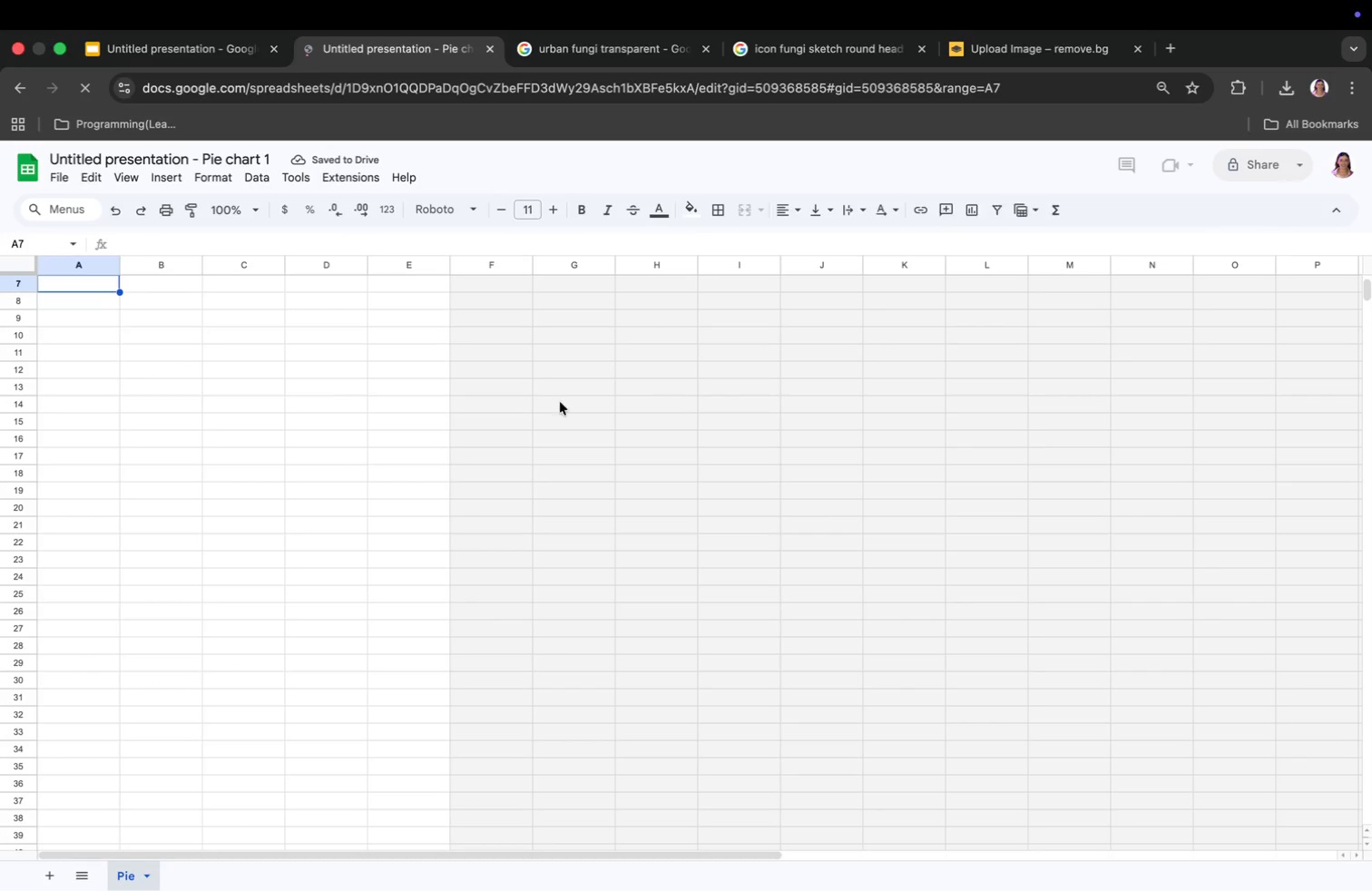 
left_click_drag(start_coordinate=[283, 273], to_coordinate=[283, 361])
 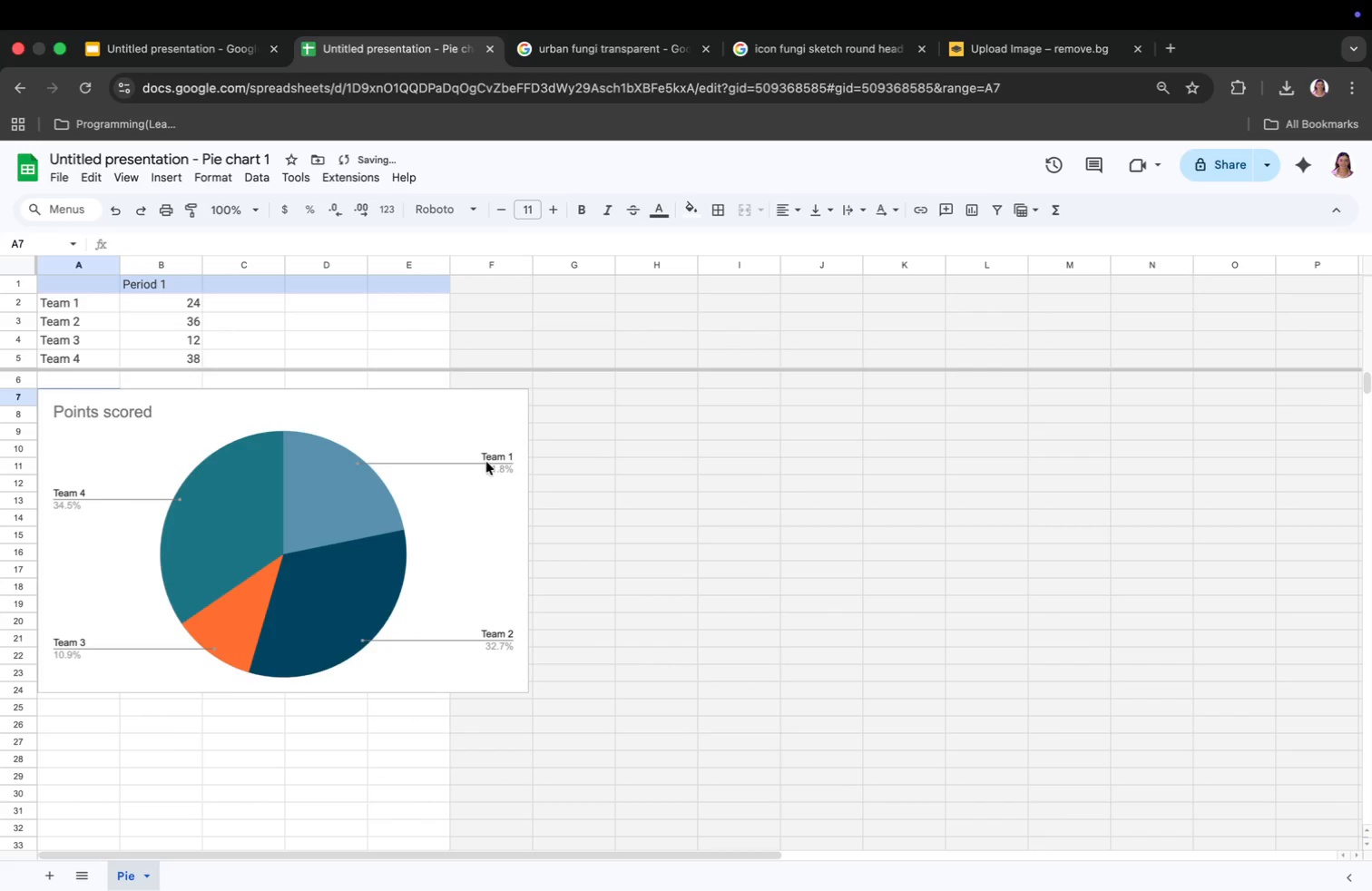 
left_click([491, 462])
 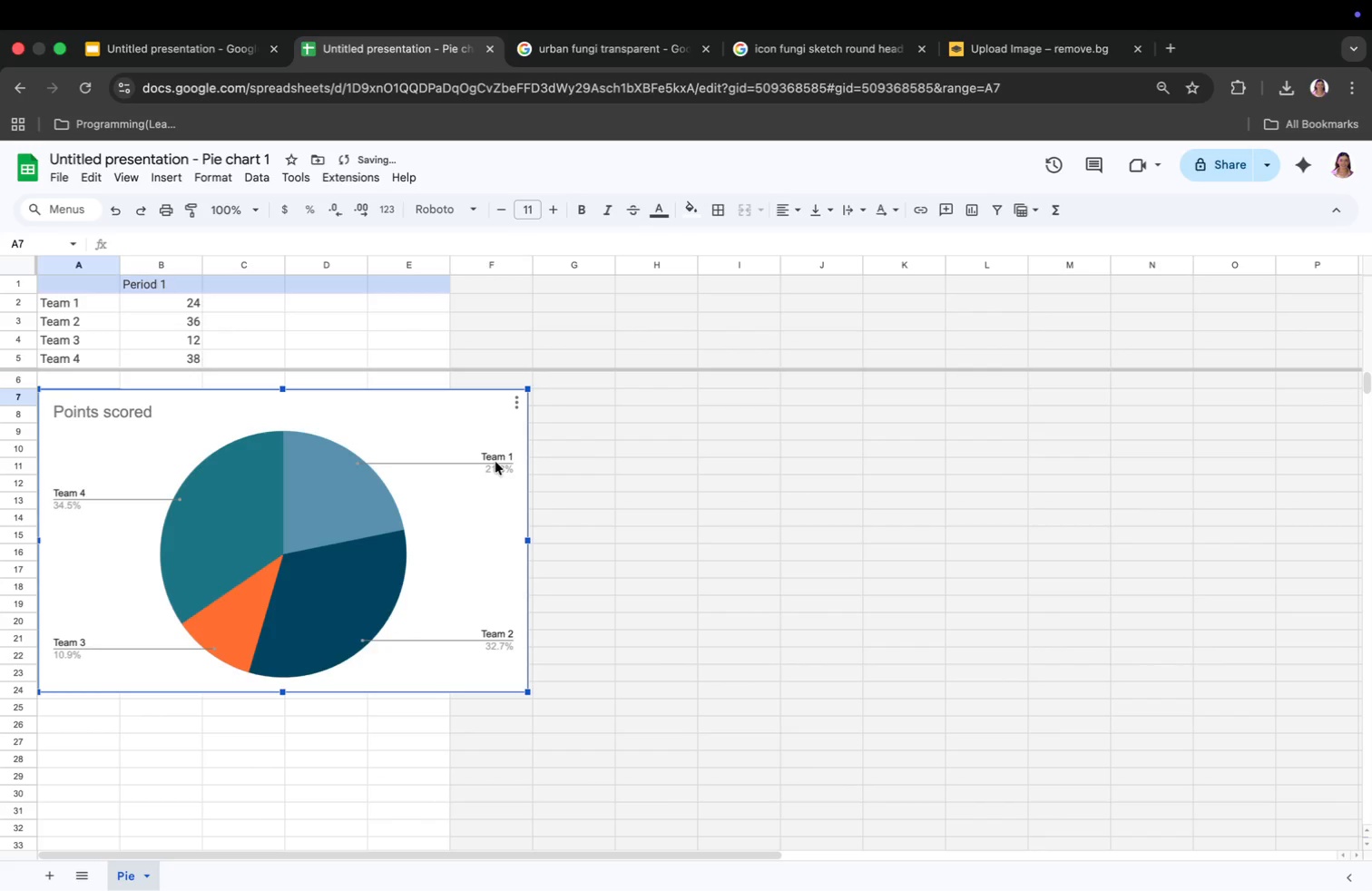 
double_click([495, 462])
 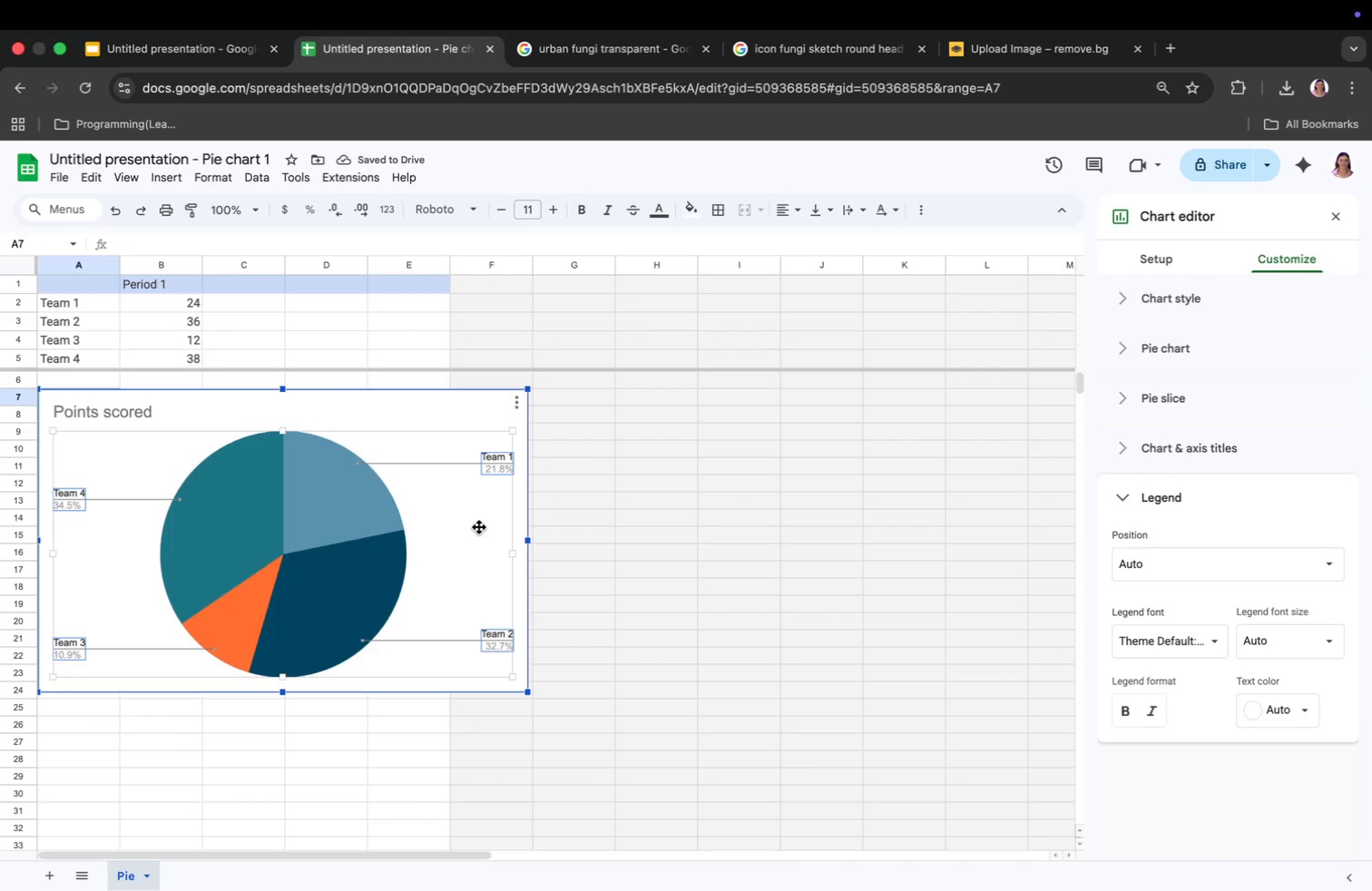 
key(Backspace)
 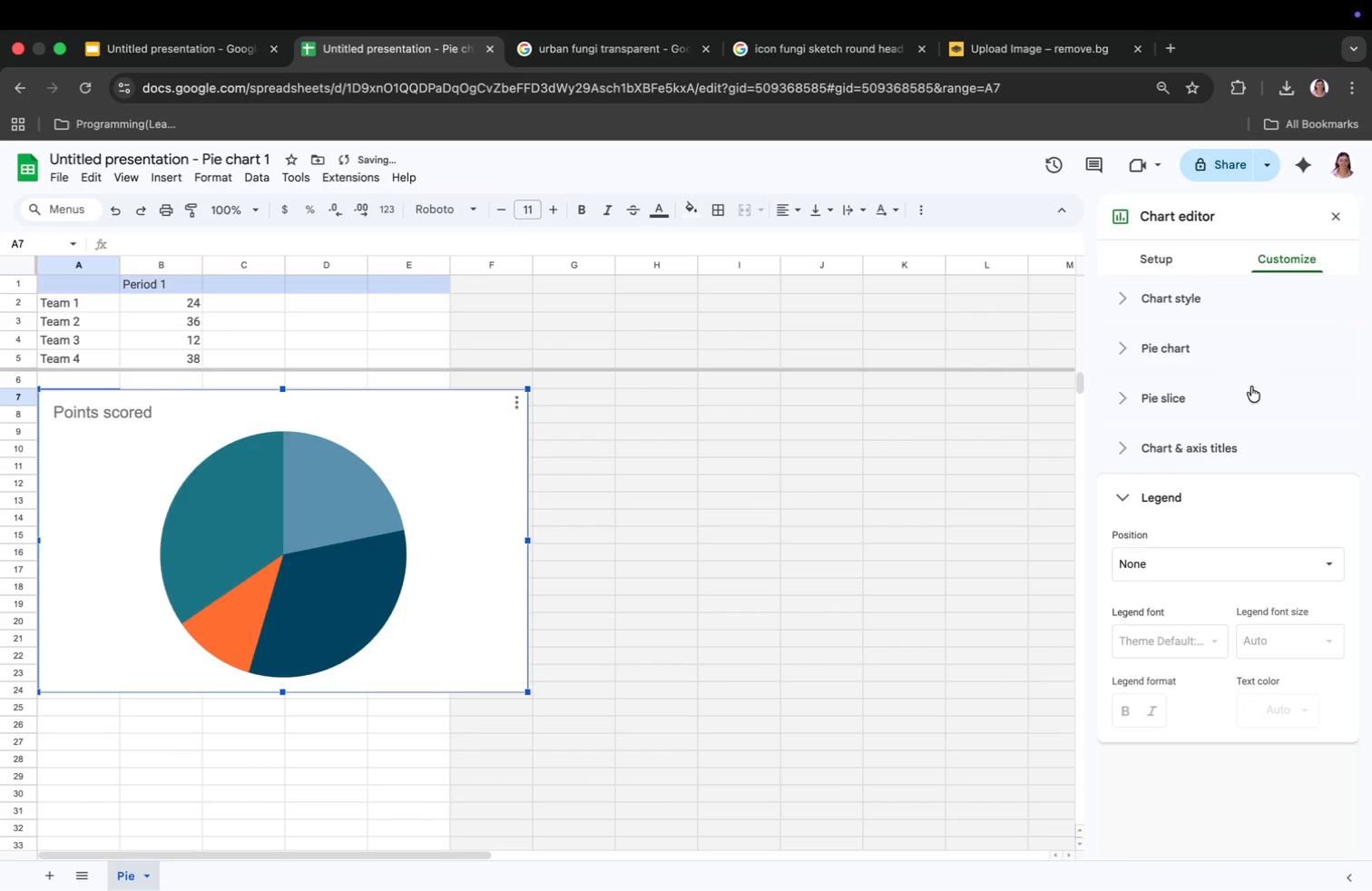 
left_click([1168, 257])
 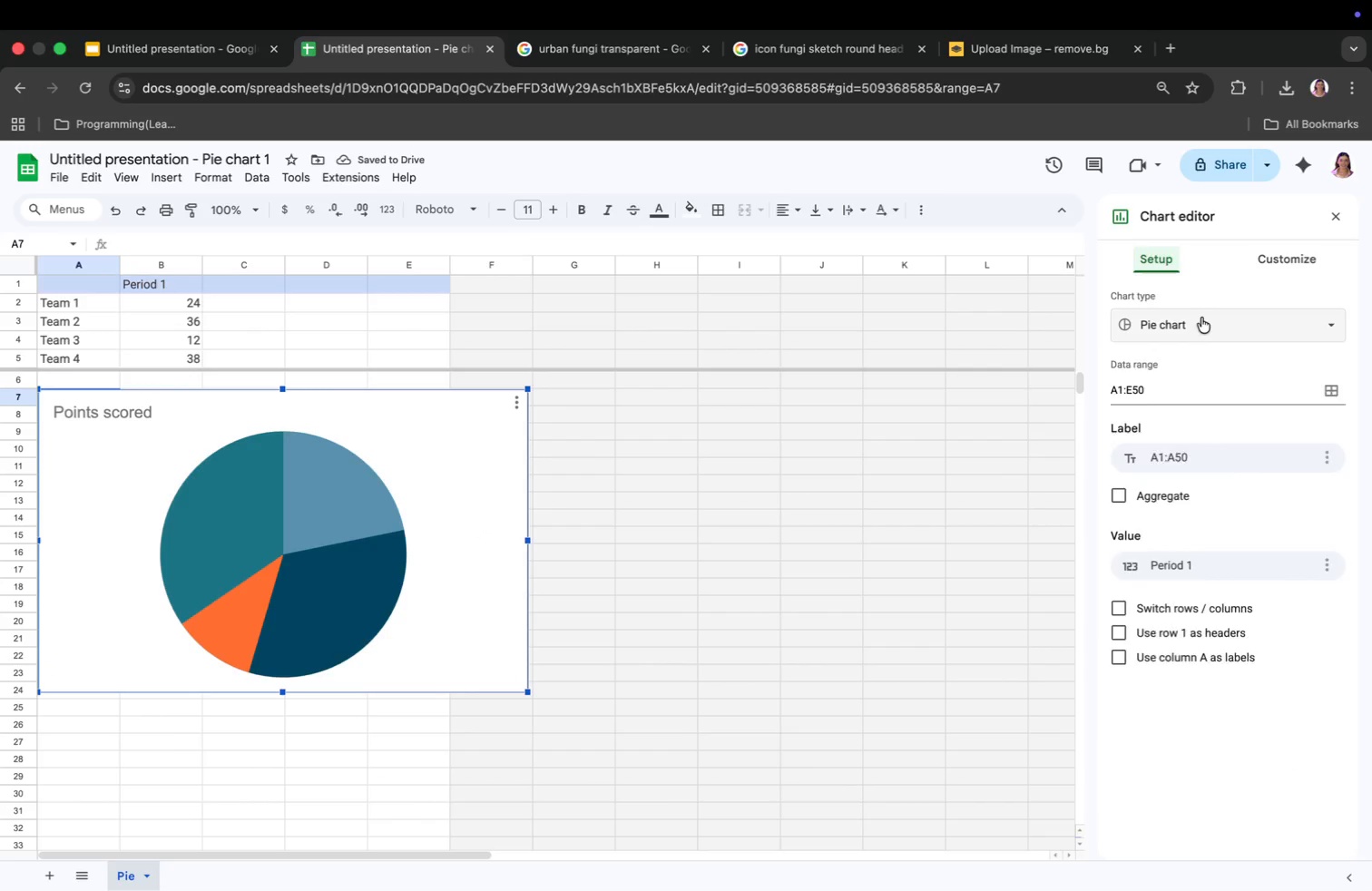 
scroll: coordinate [1232, 562], scroll_direction: down, amount: 13.0
 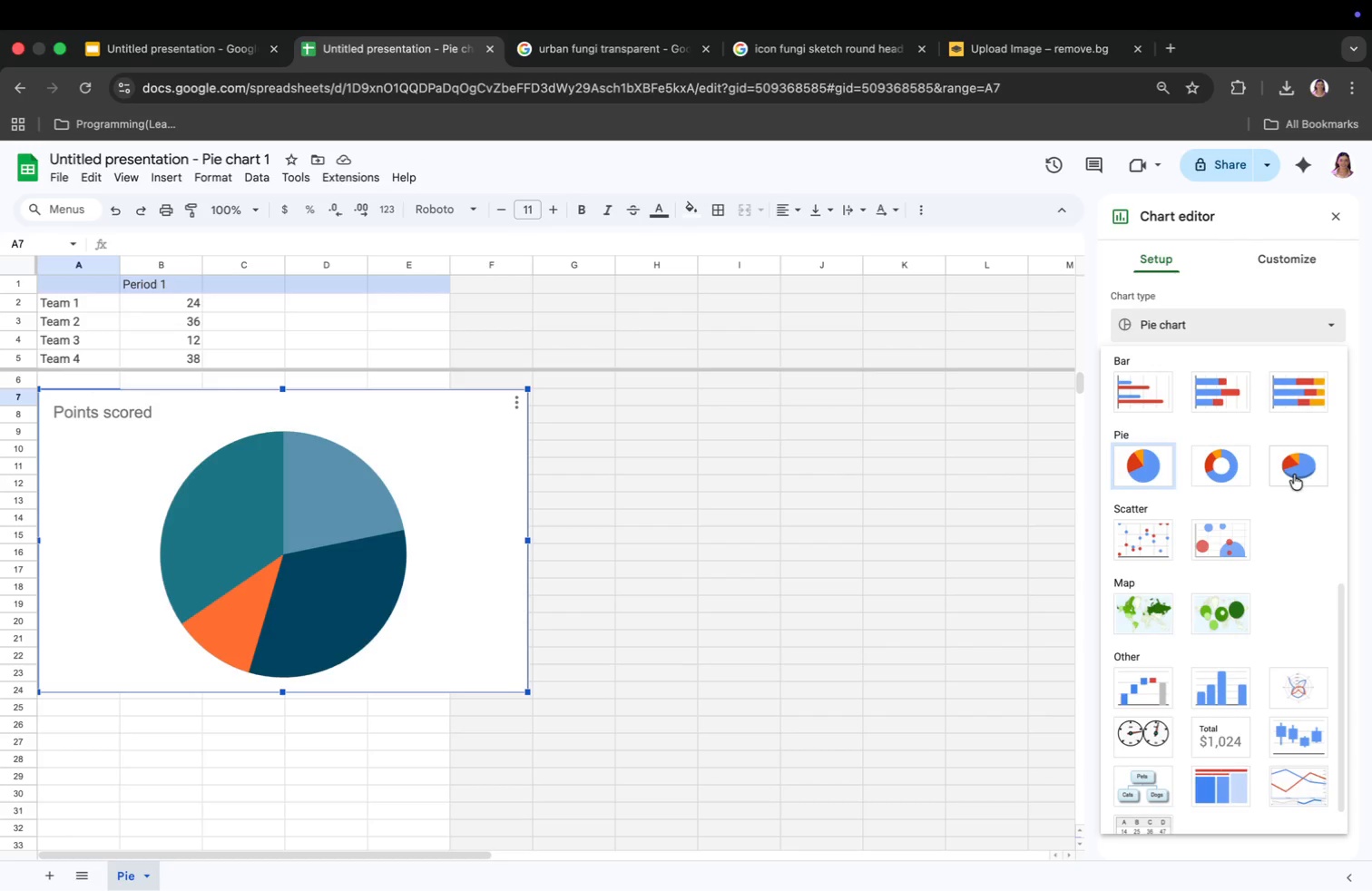 
left_click([1300, 468])
 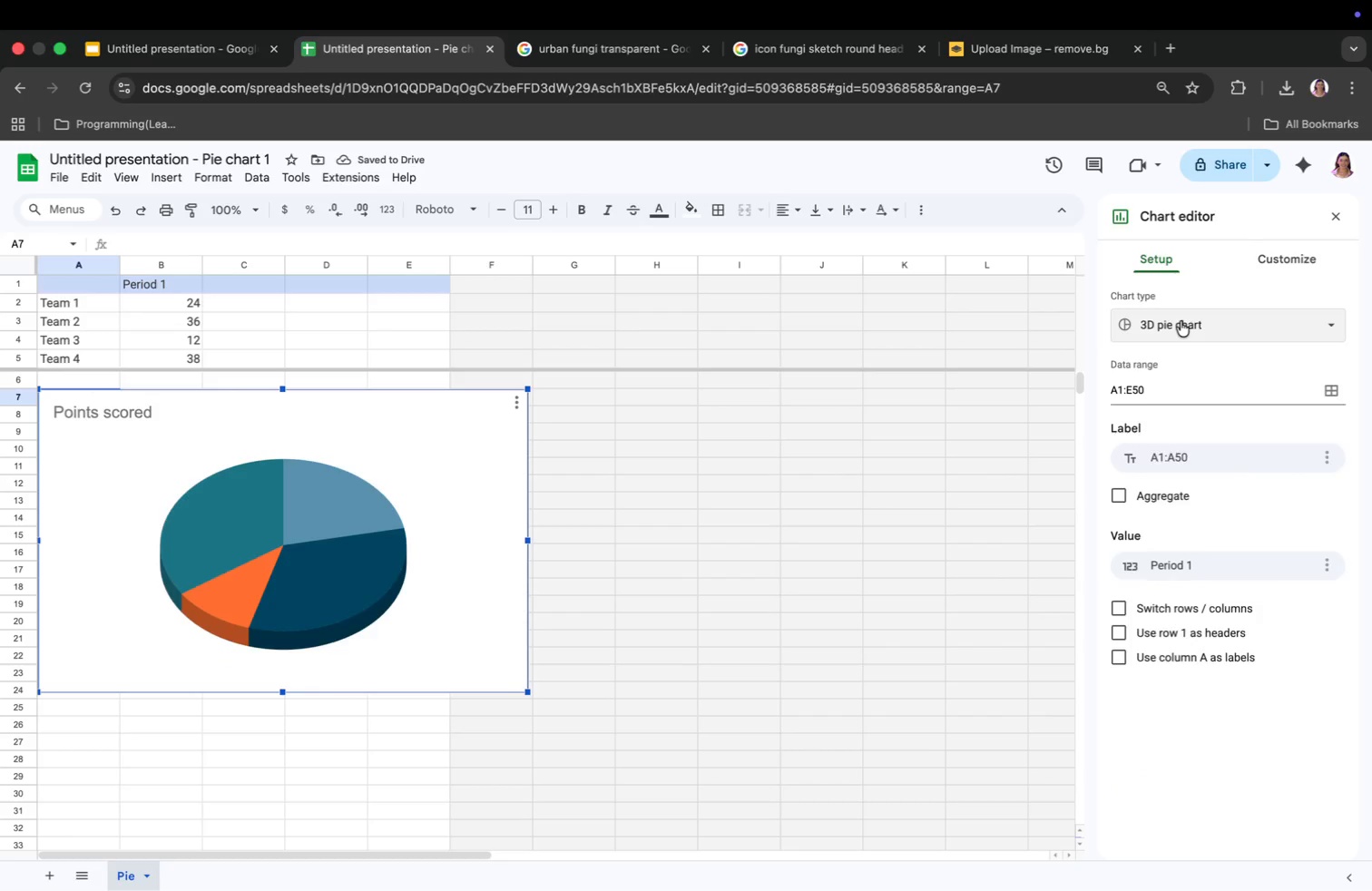 
scroll: coordinate [1221, 637], scroll_direction: down, amount: 10.0
 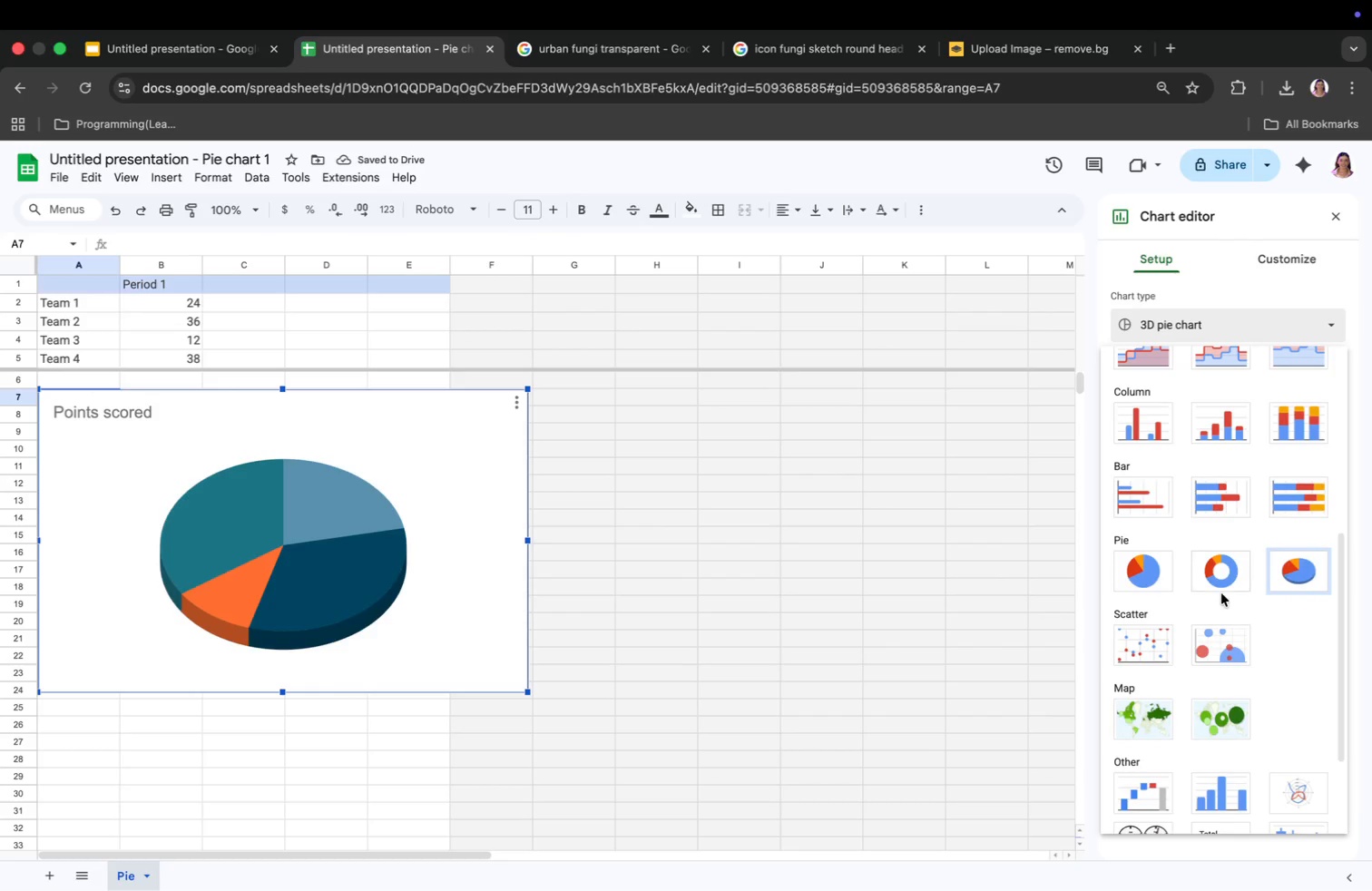 
left_click([1222, 580])
 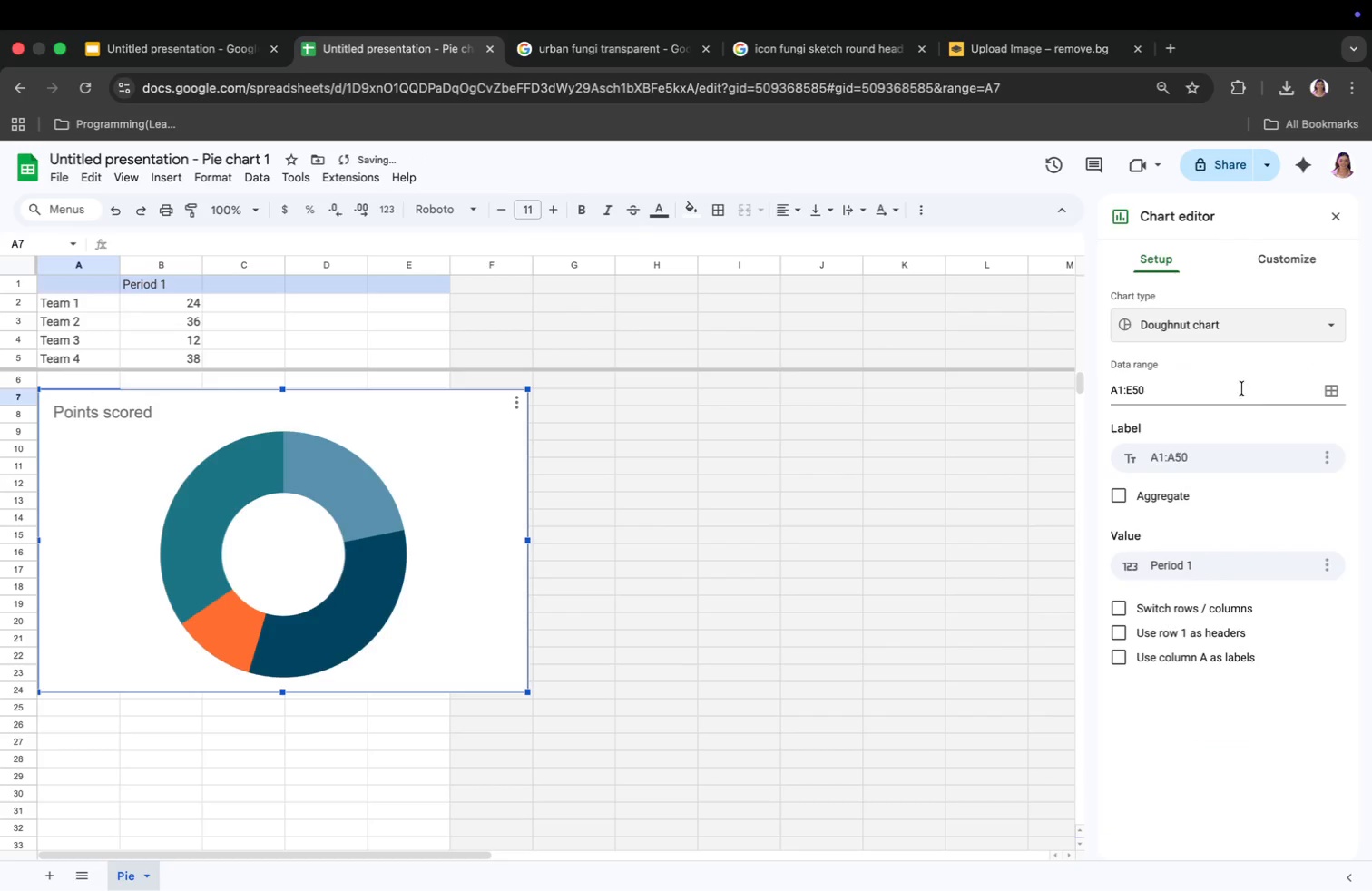 
left_click([1237, 329])
 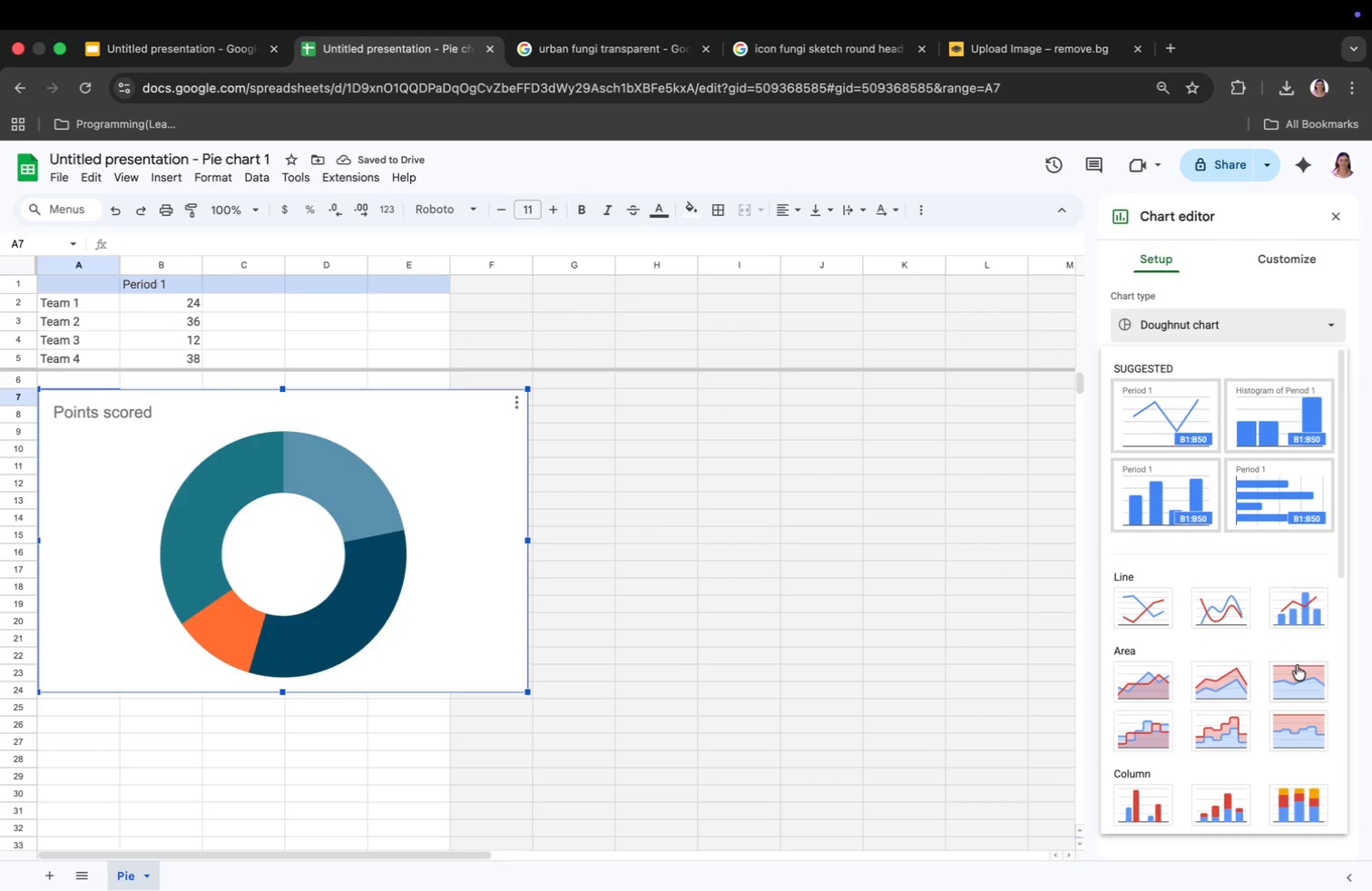 
scroll: coordinate [1286, 673], scroll_direction: down, amount: 11.0
 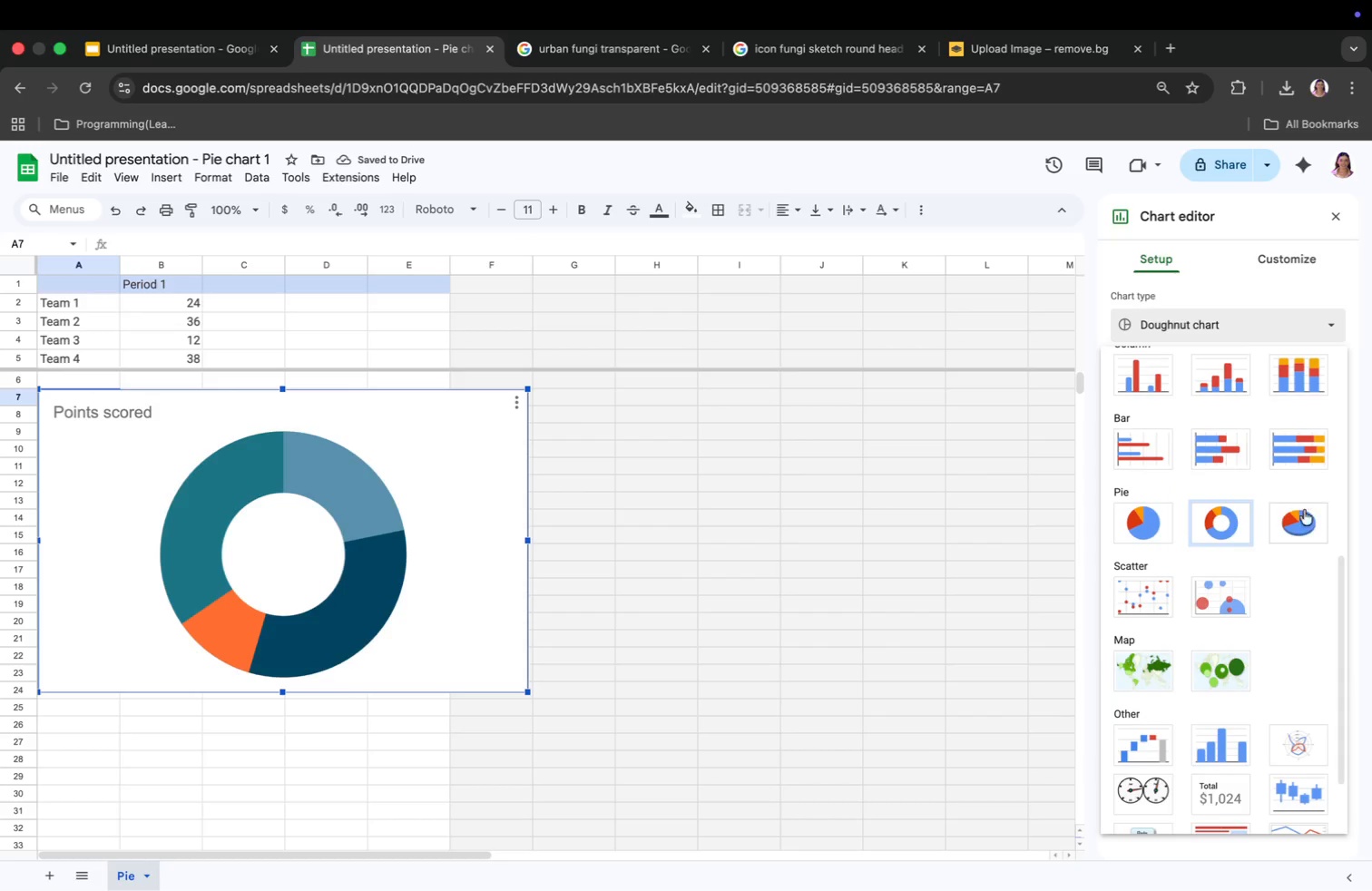 
left_click([1303, 523])
 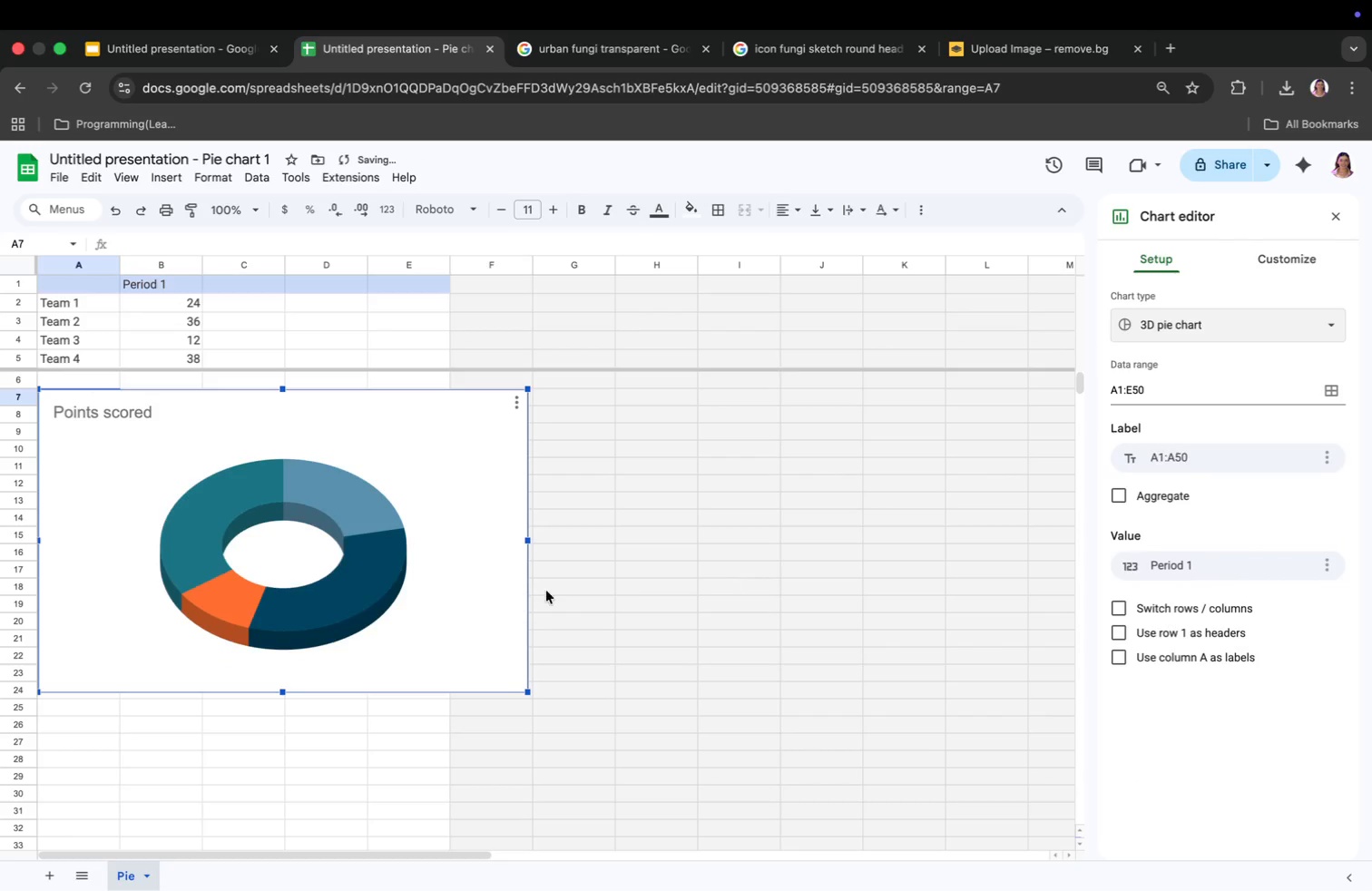 
left_click([420, 596])
 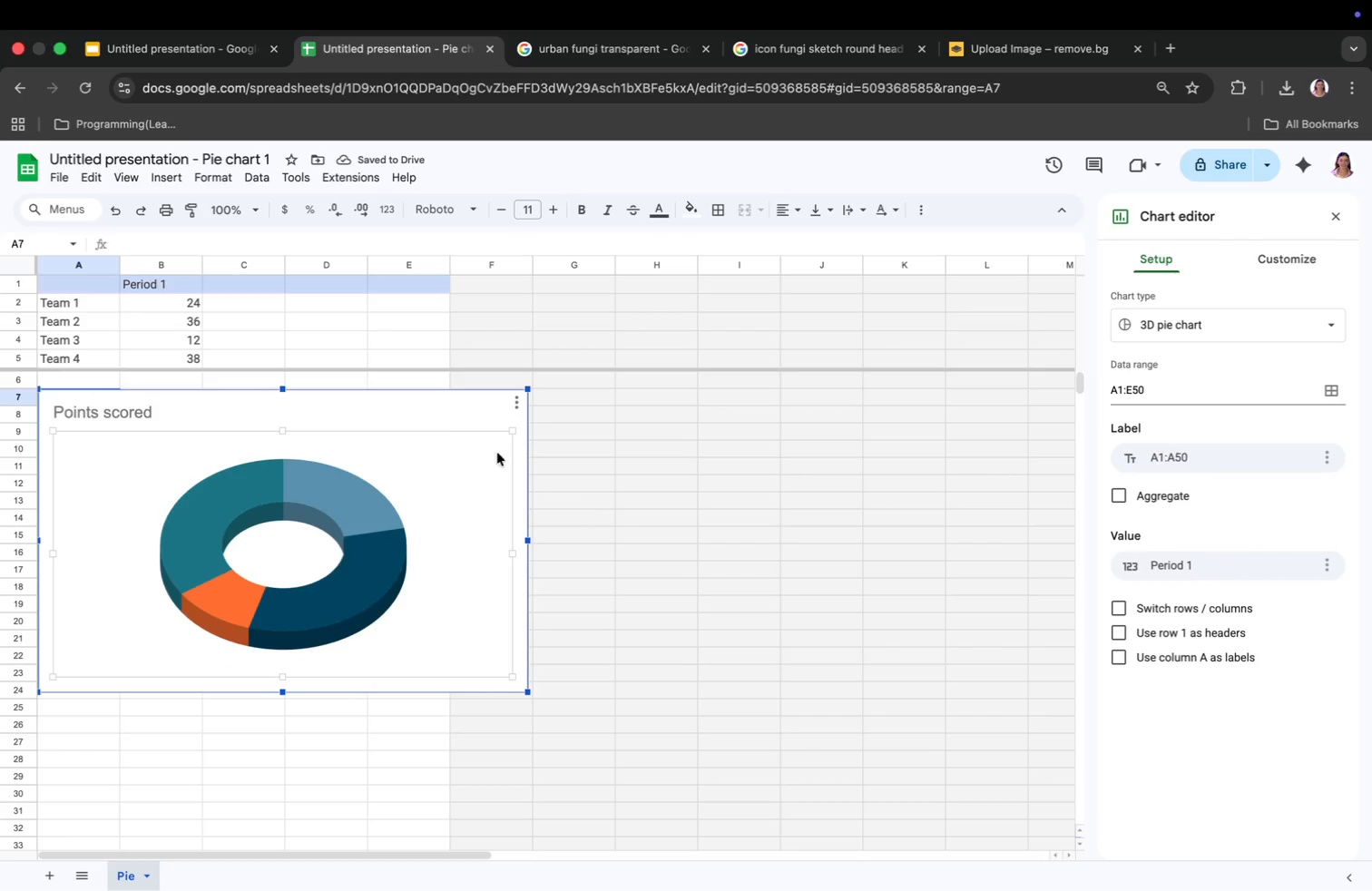 
double_click([120, 416])
 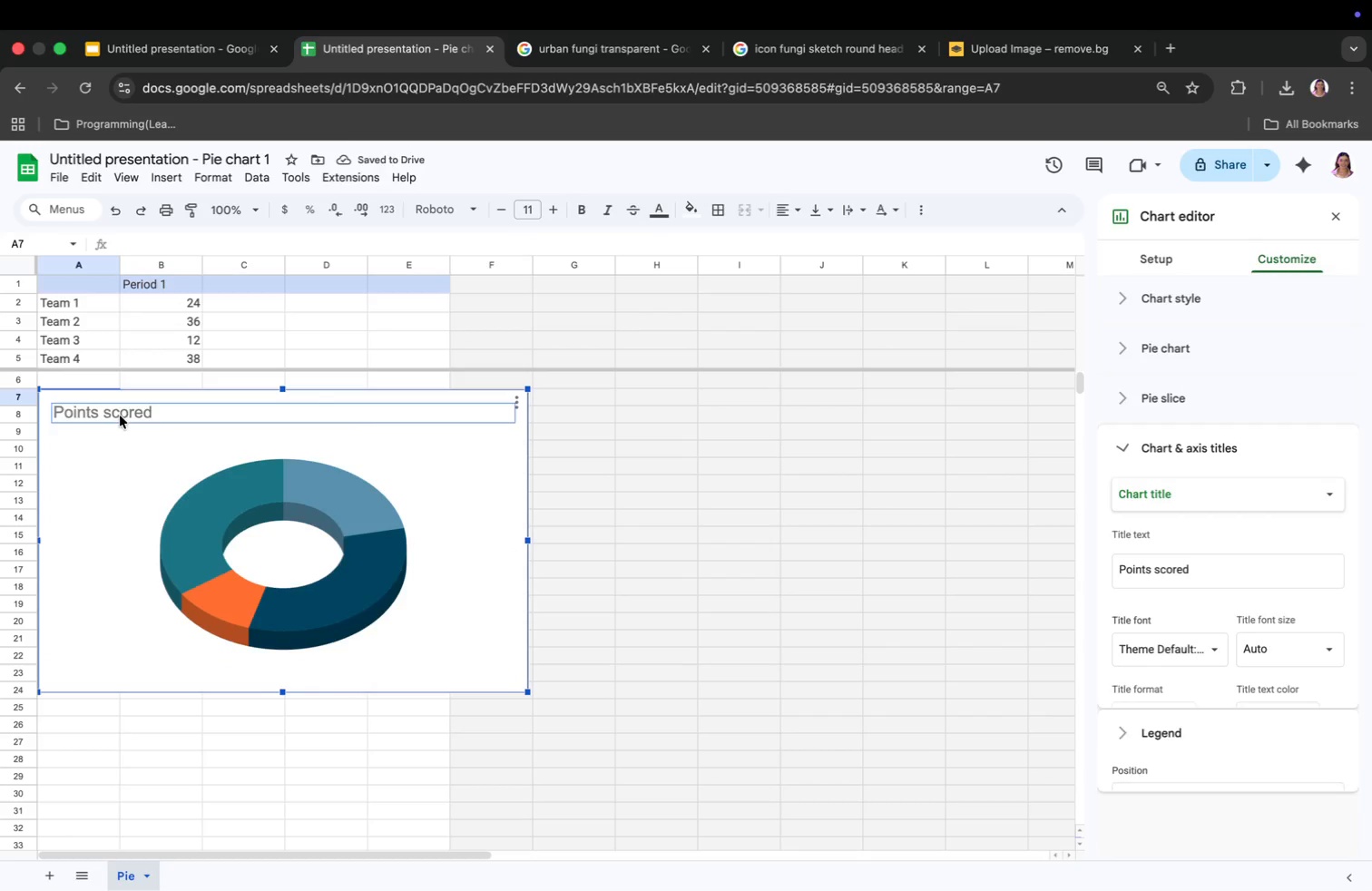 
triple_click([120, 416])
 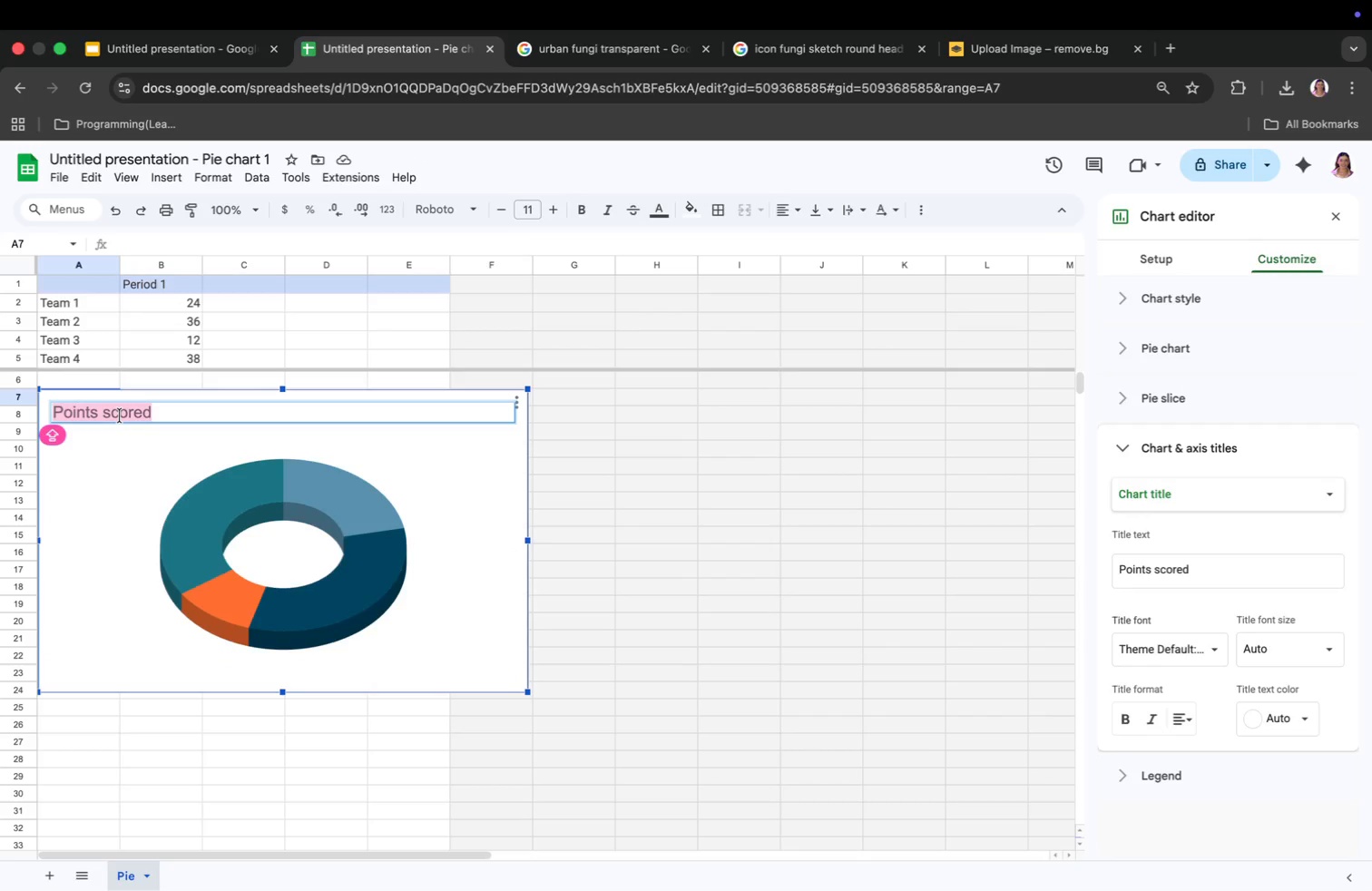 
key(Backspace)
 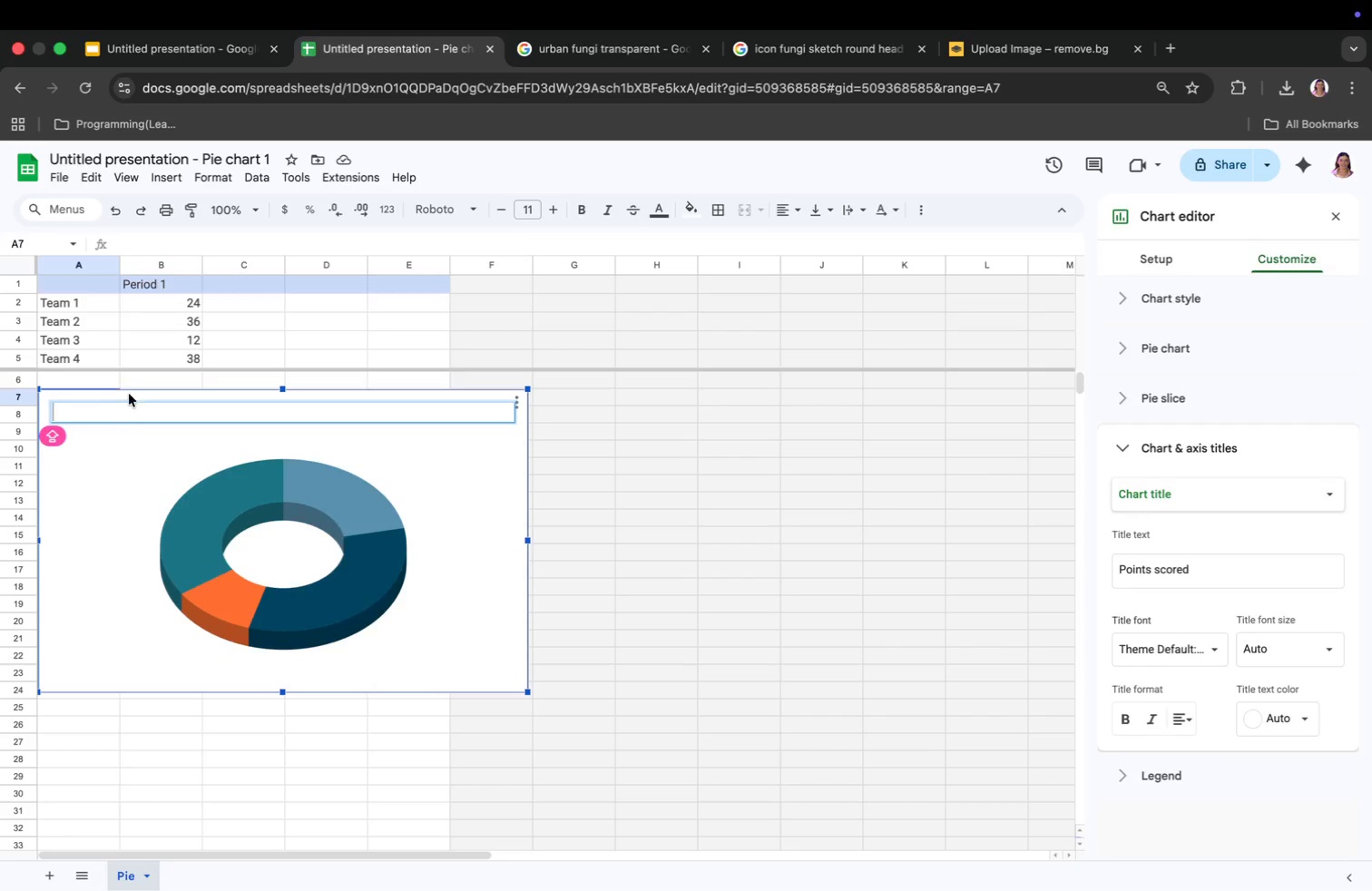 
left_click([119, 470])
 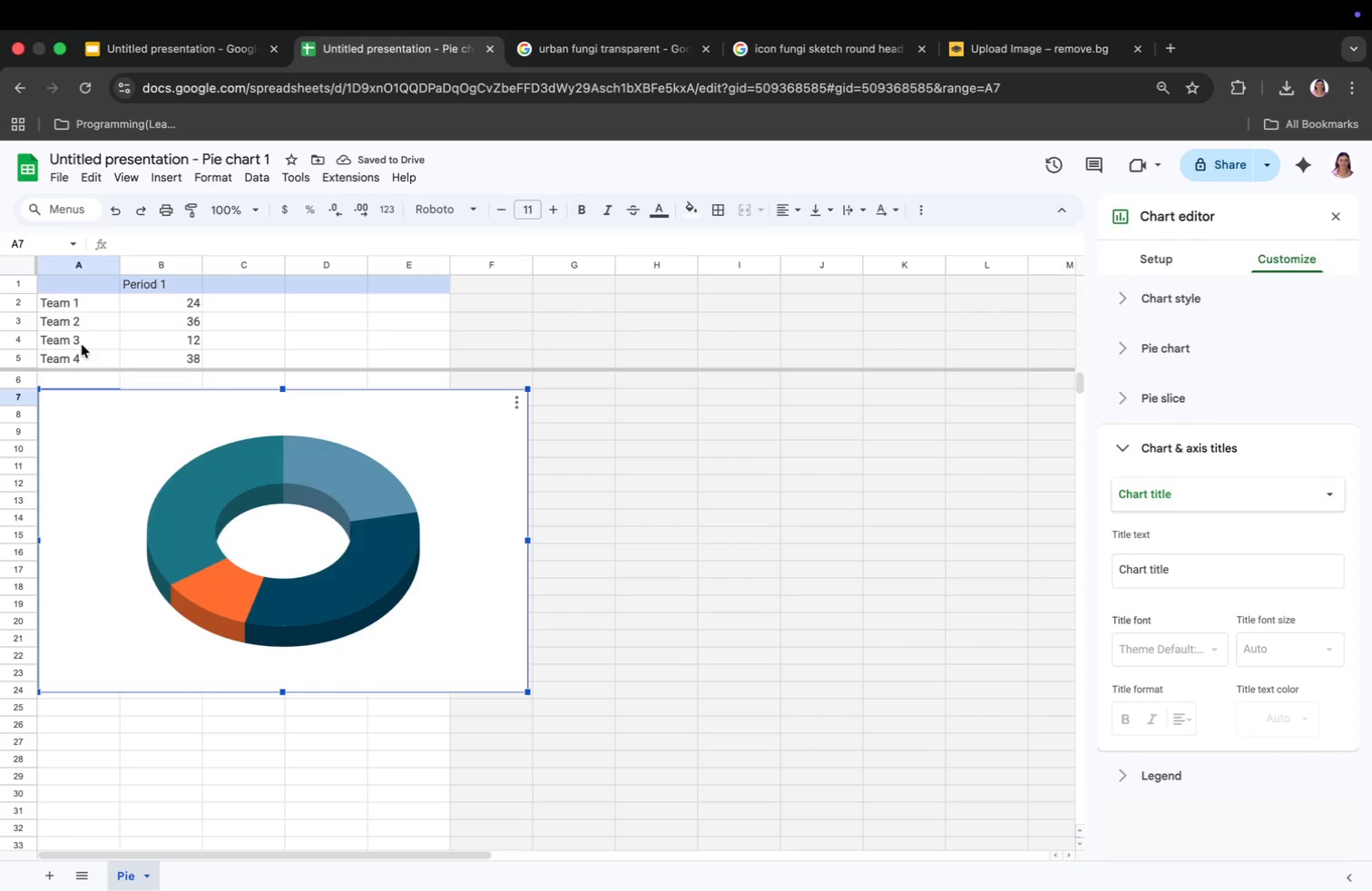 
left_click_drag(start_coordinate=[65, 357], to_coordinate=[155, 357])
 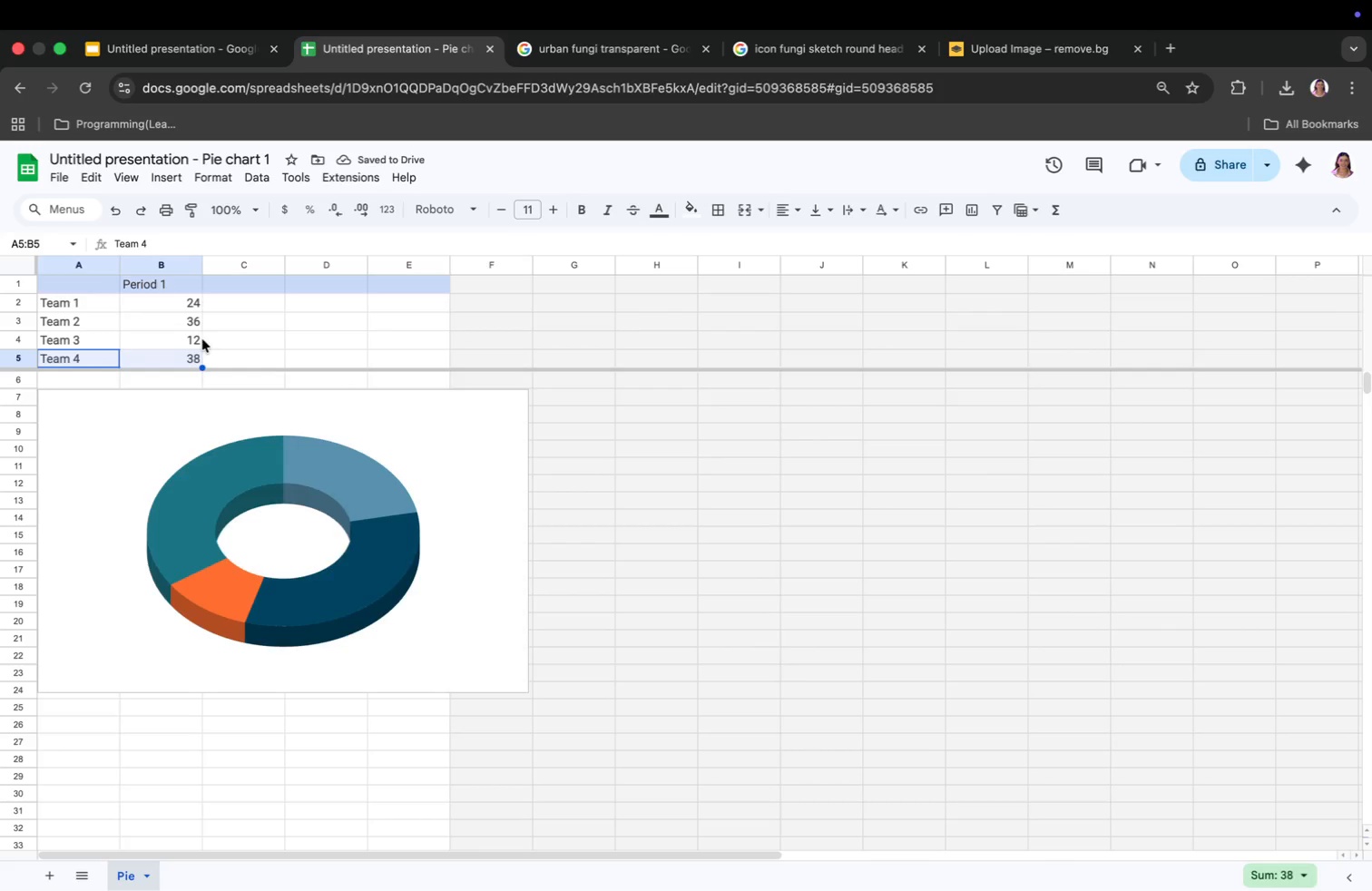 
key(Backspace)
 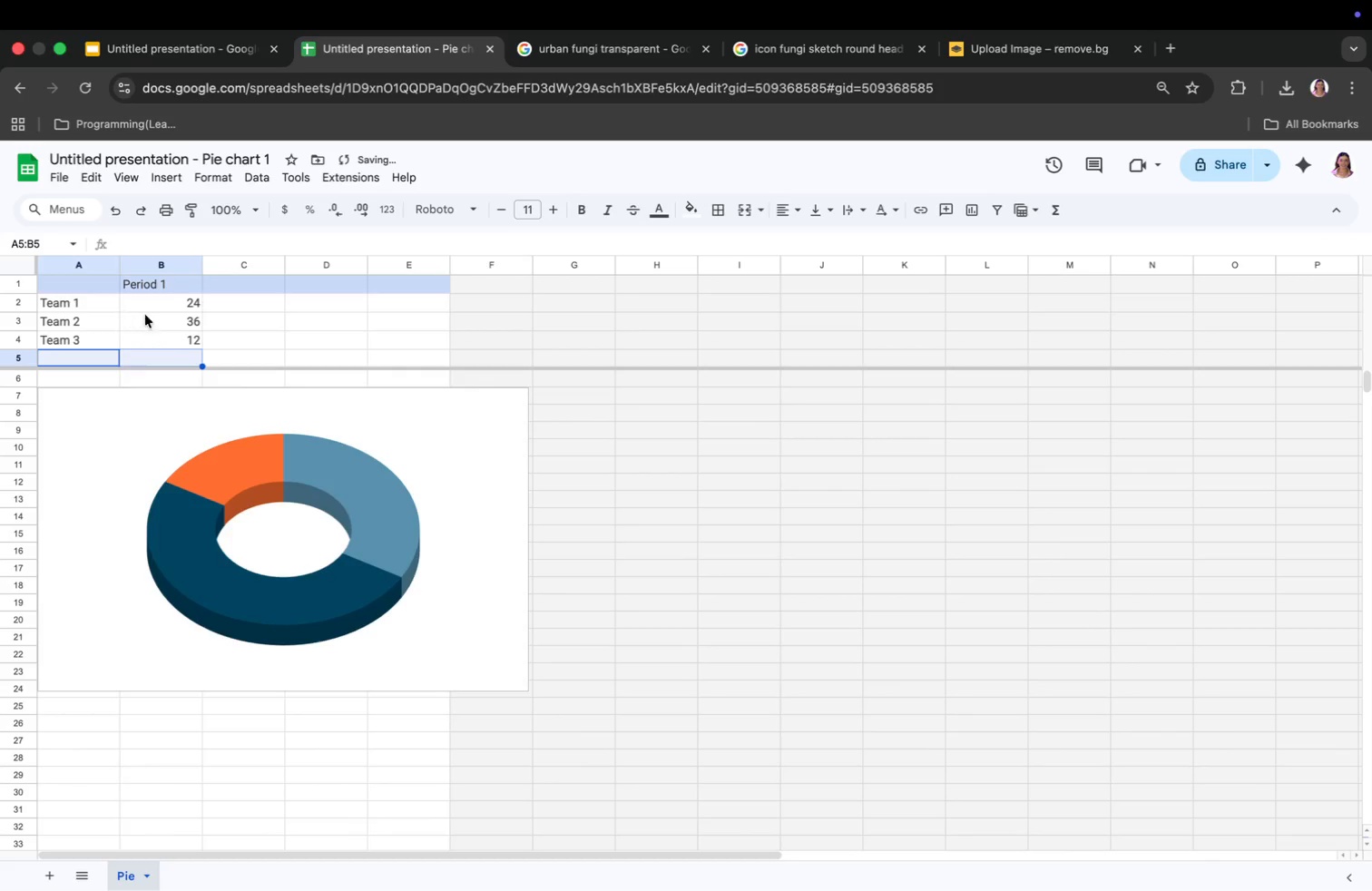 
left_click([169, 300])
 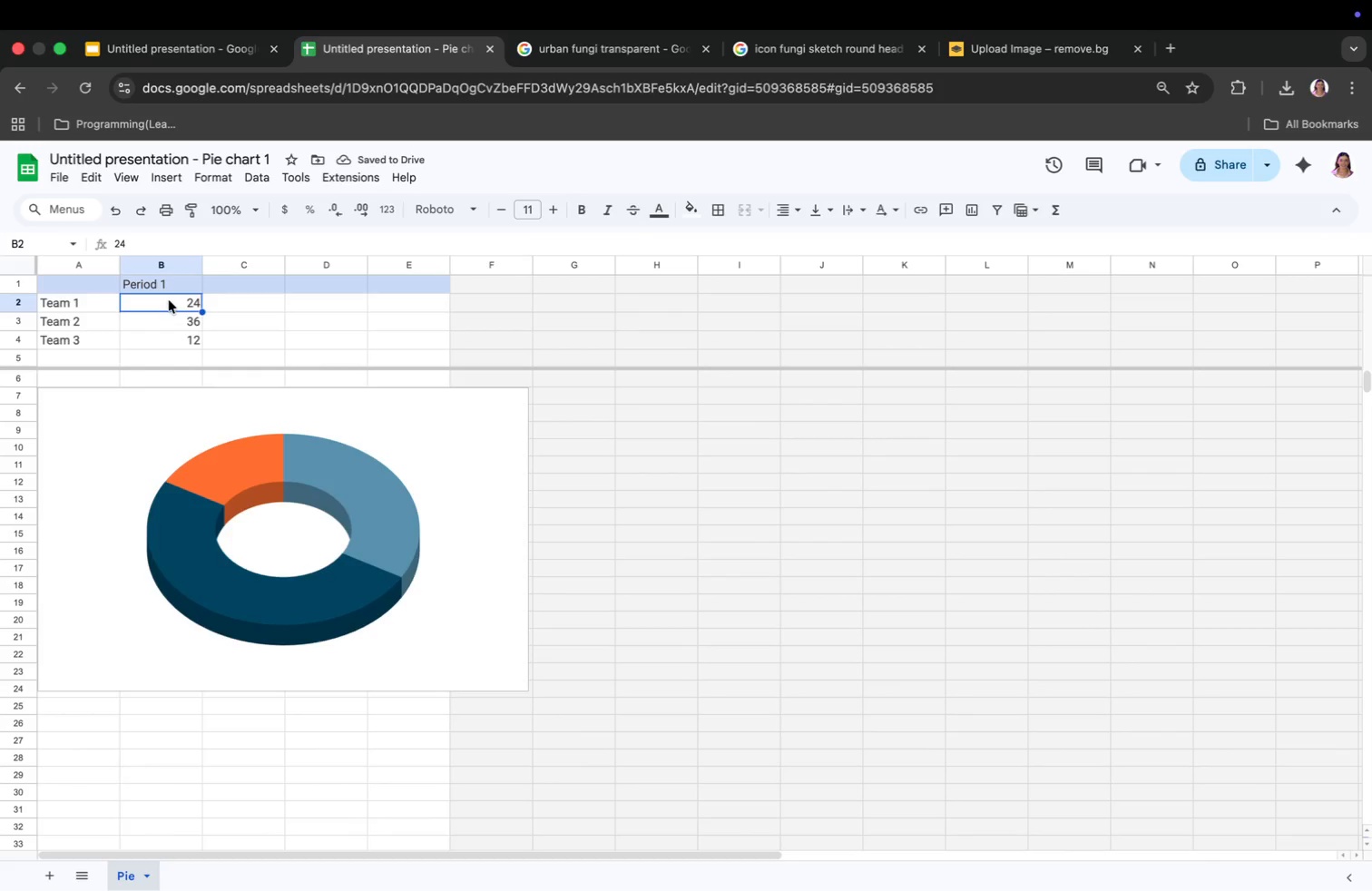 
type(68)
 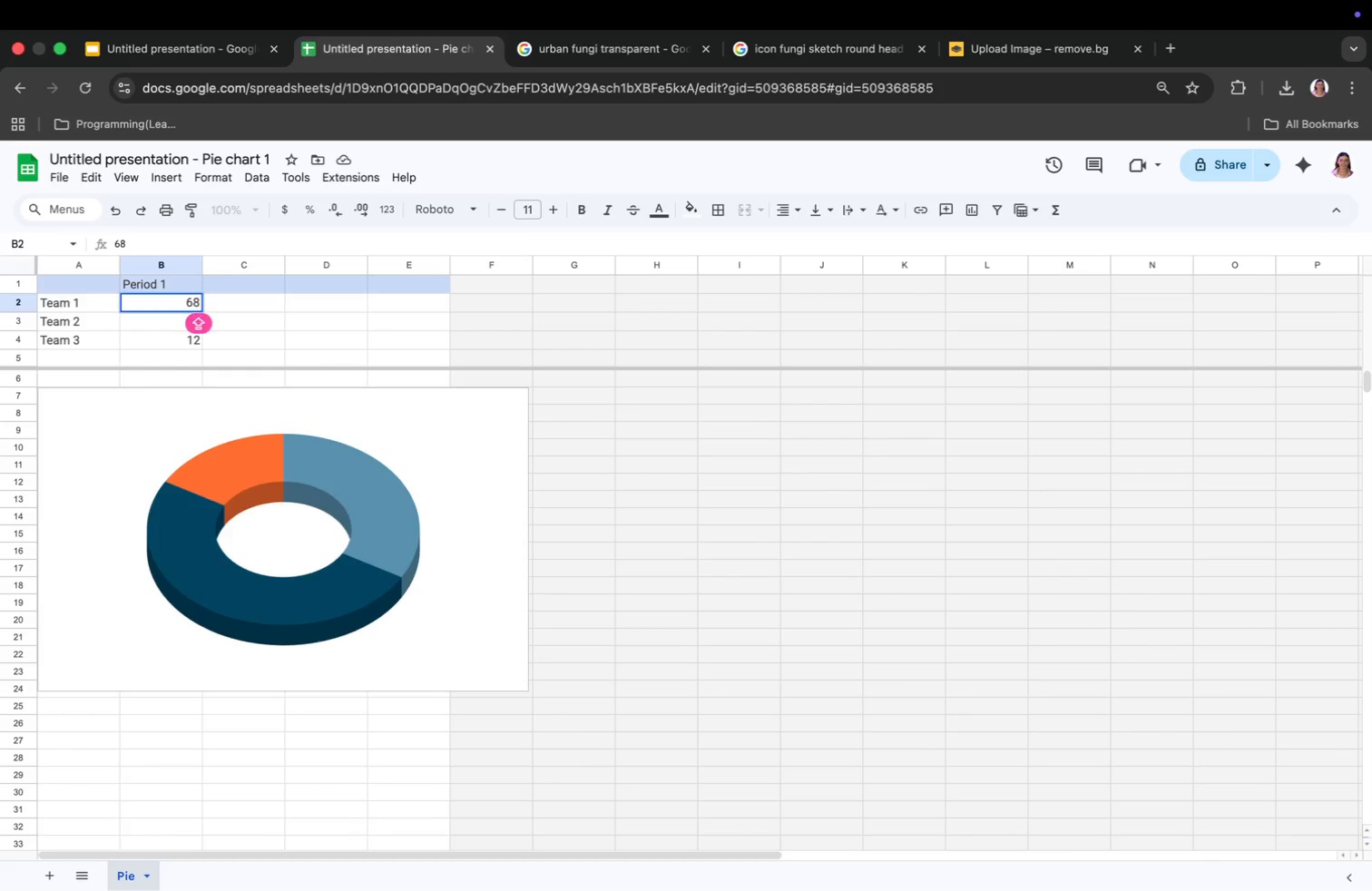 
key(Enter)
 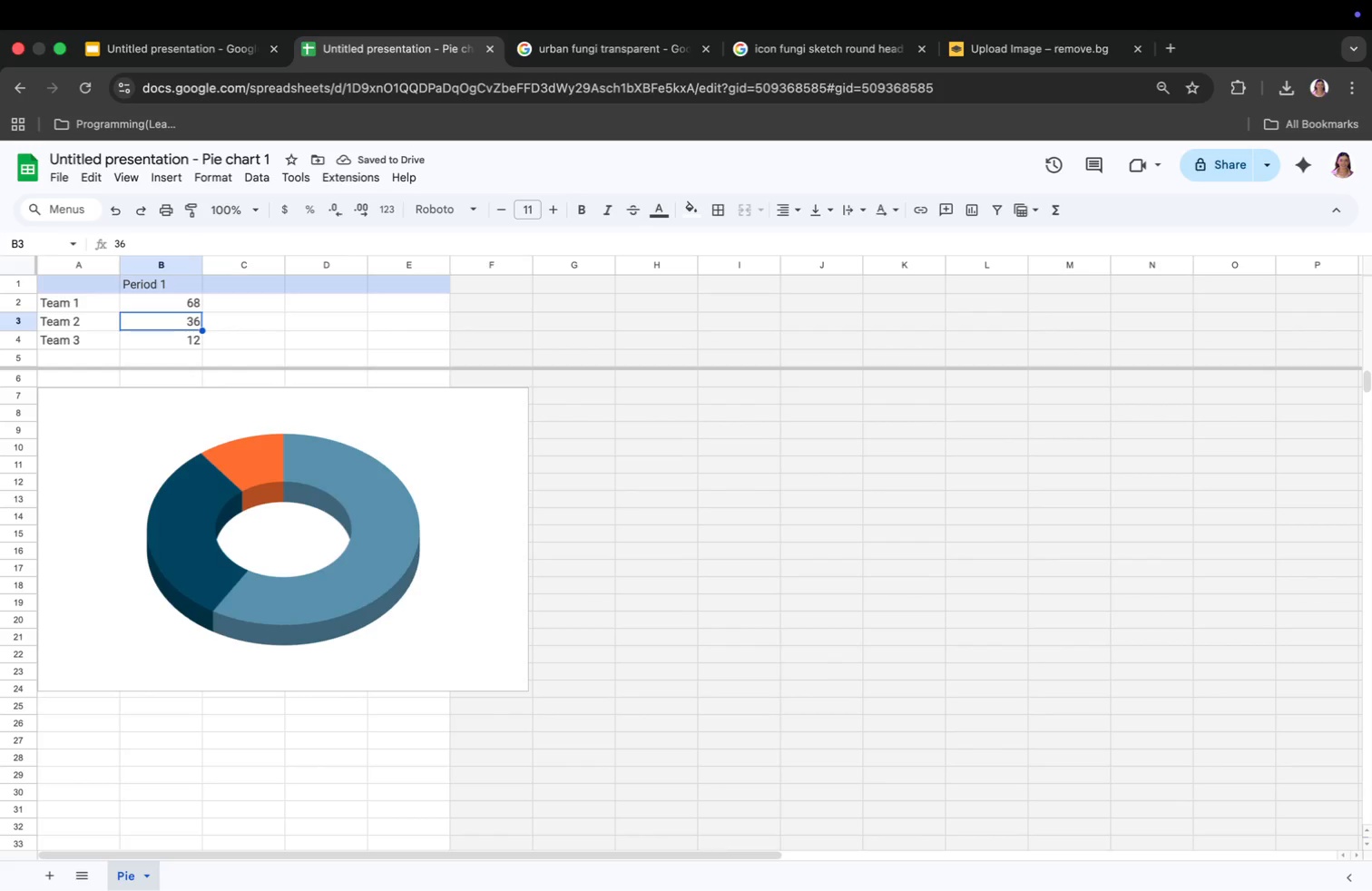 
hold_key(key=2, duration=0.34)
 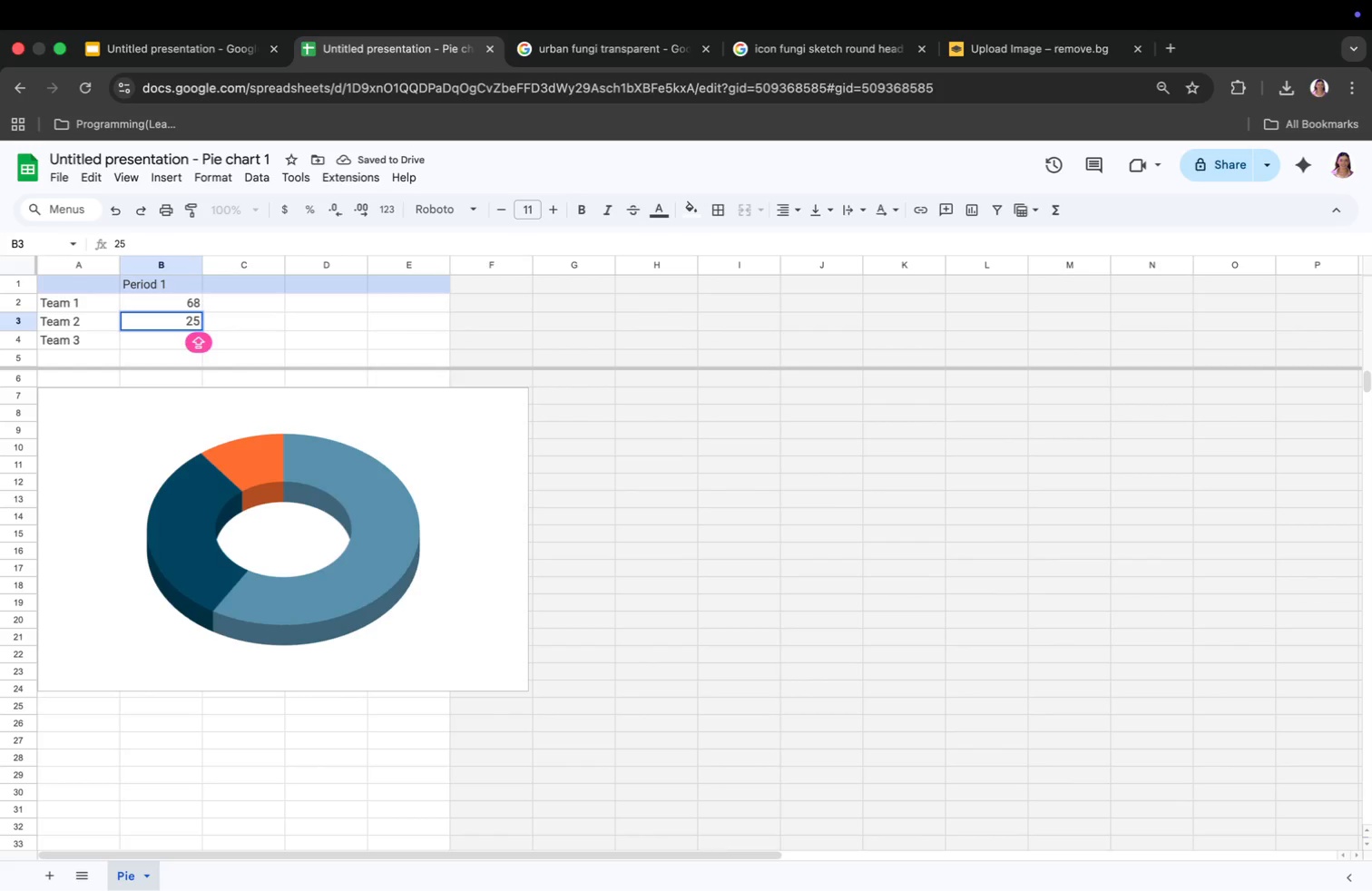 
key(5)
 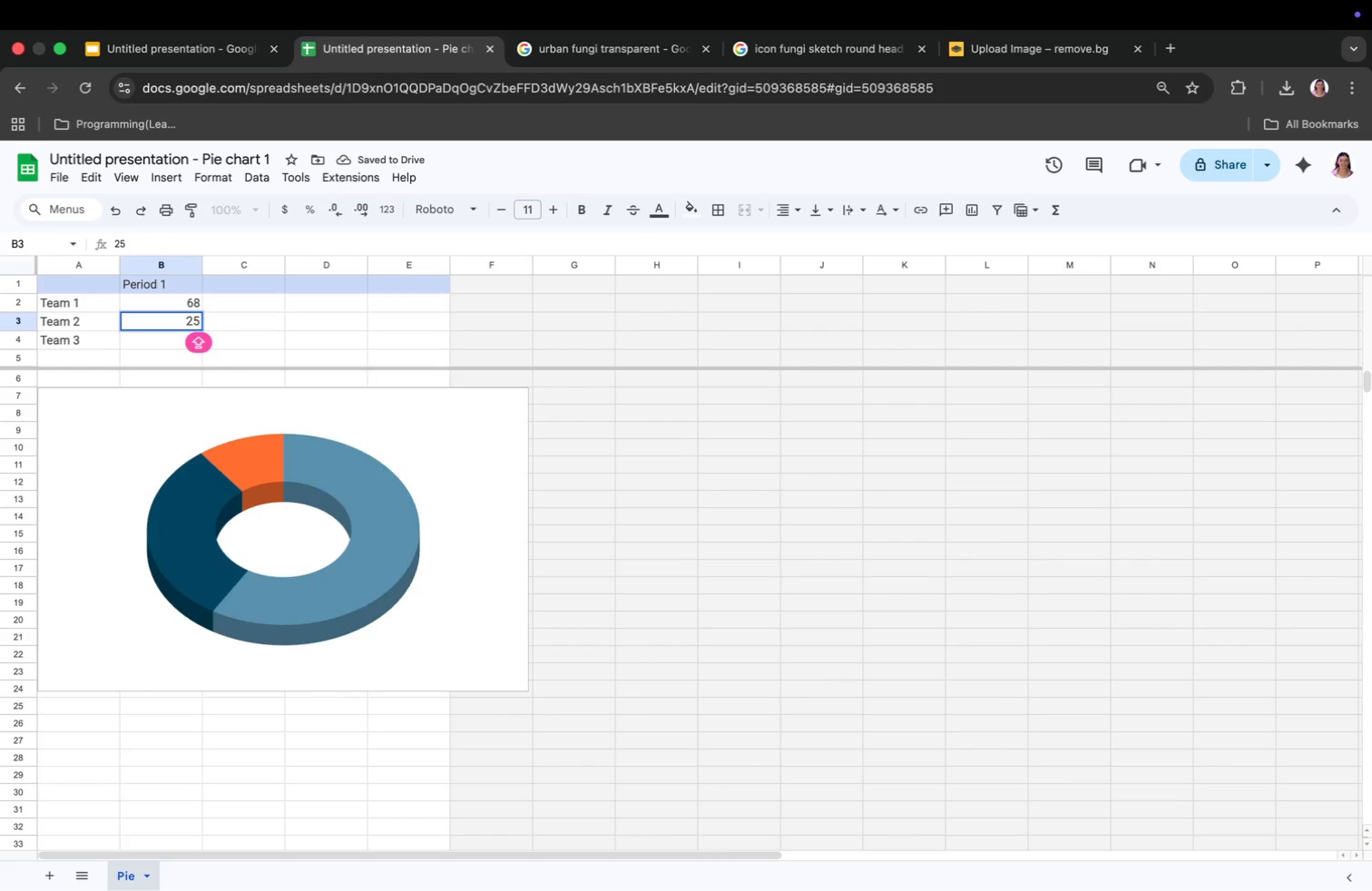 
key(Enter)
 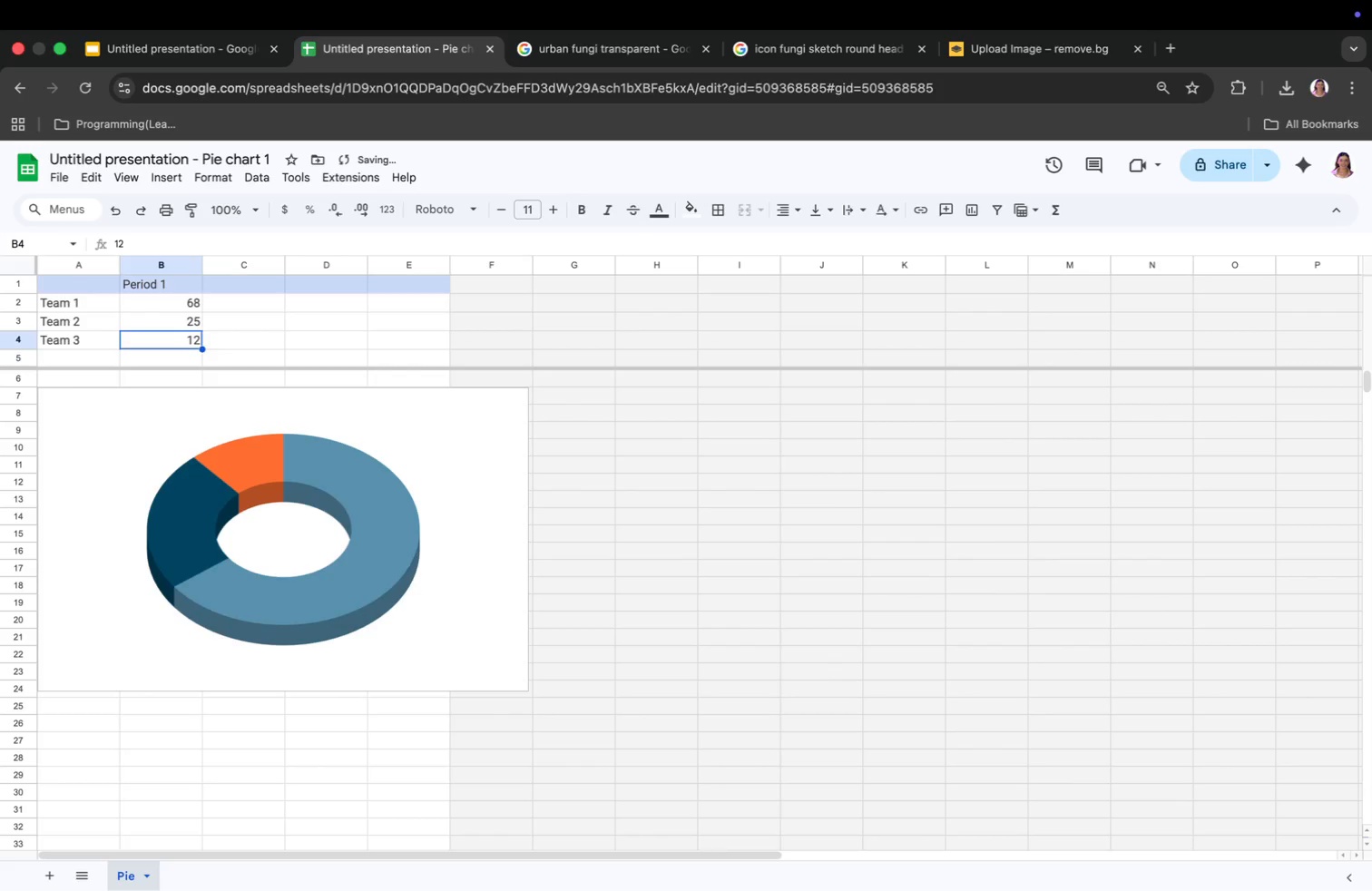 
key(7)
 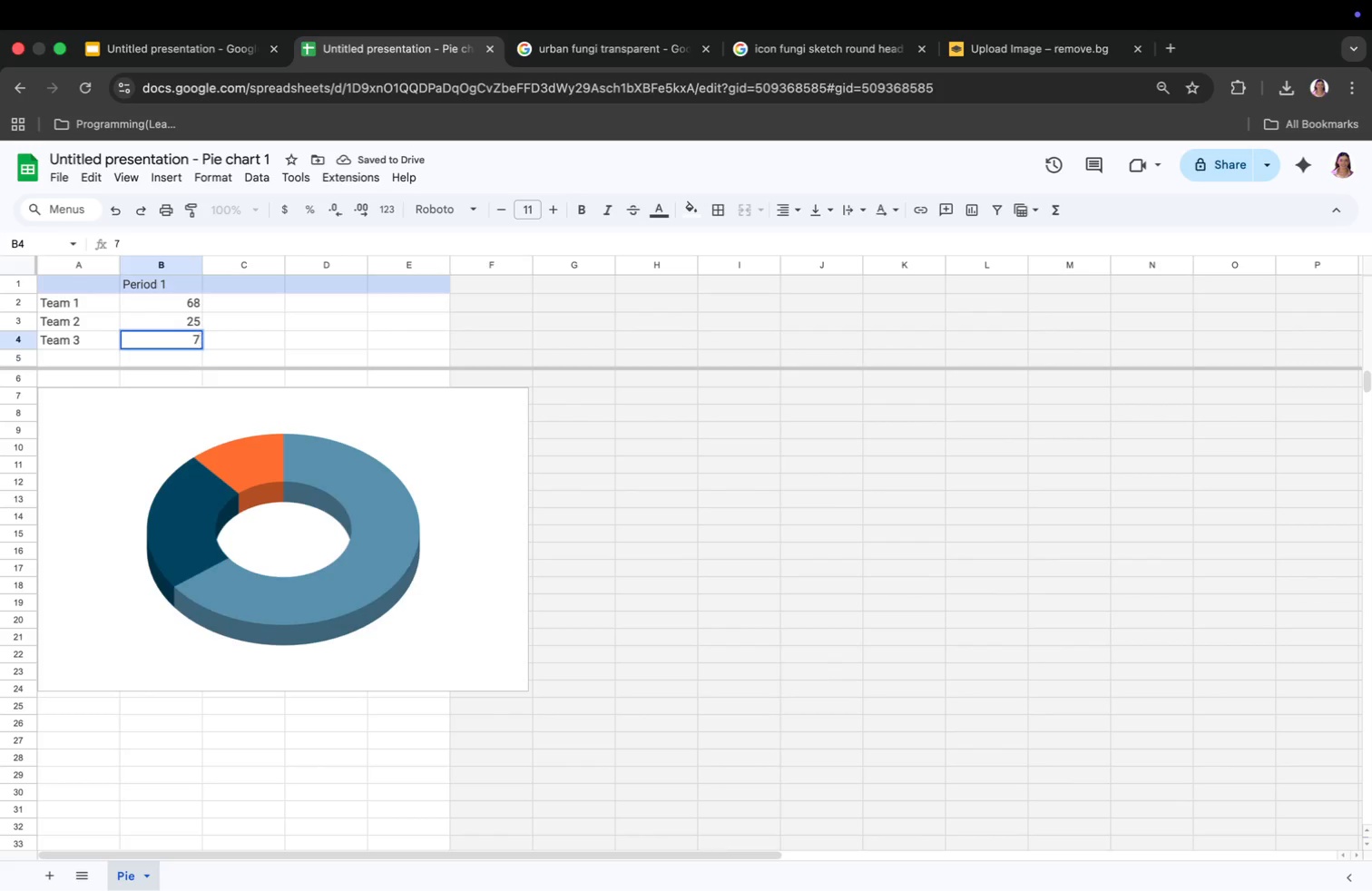 
key(Enter)
 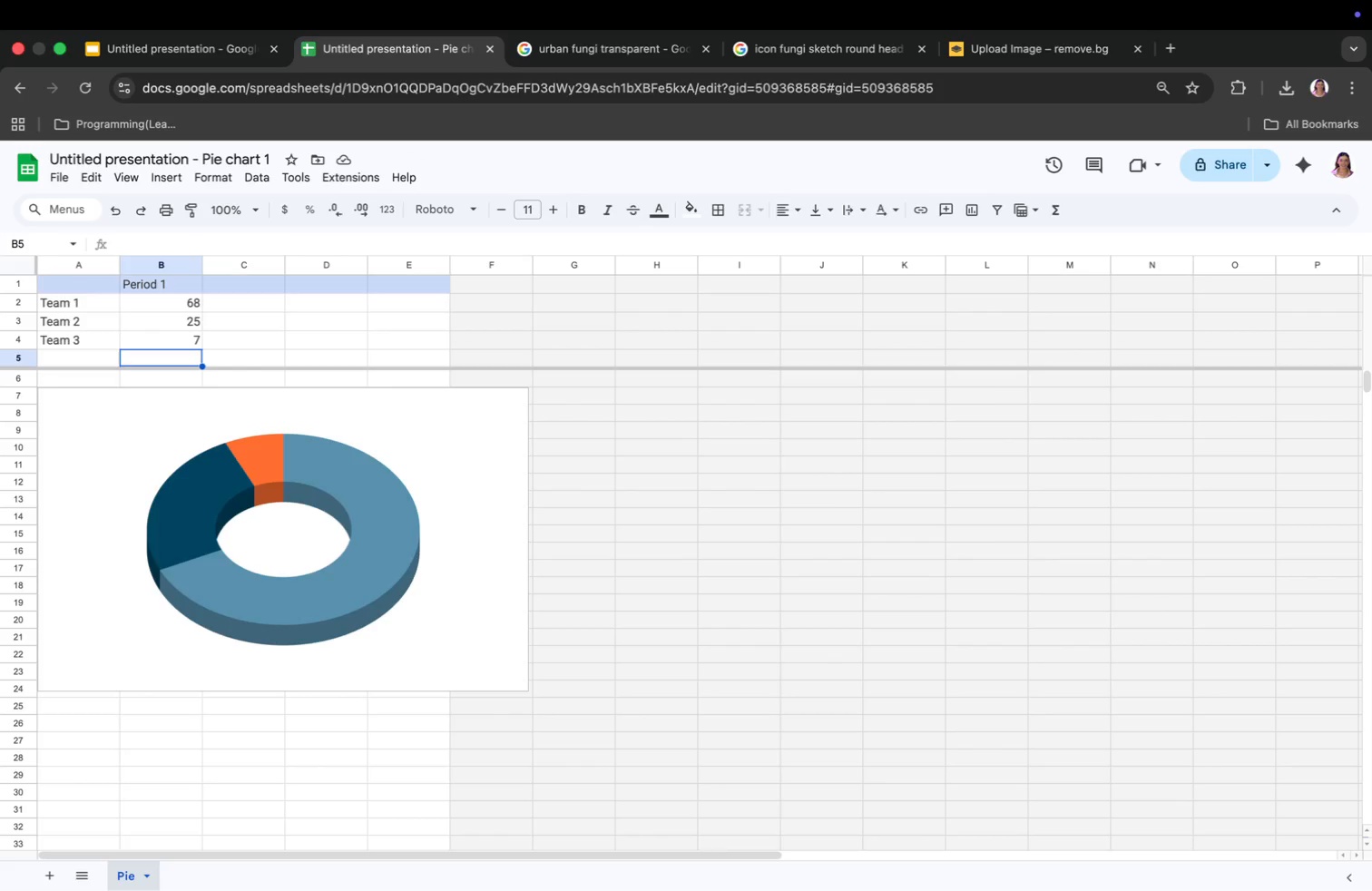 
wait(7.41)
 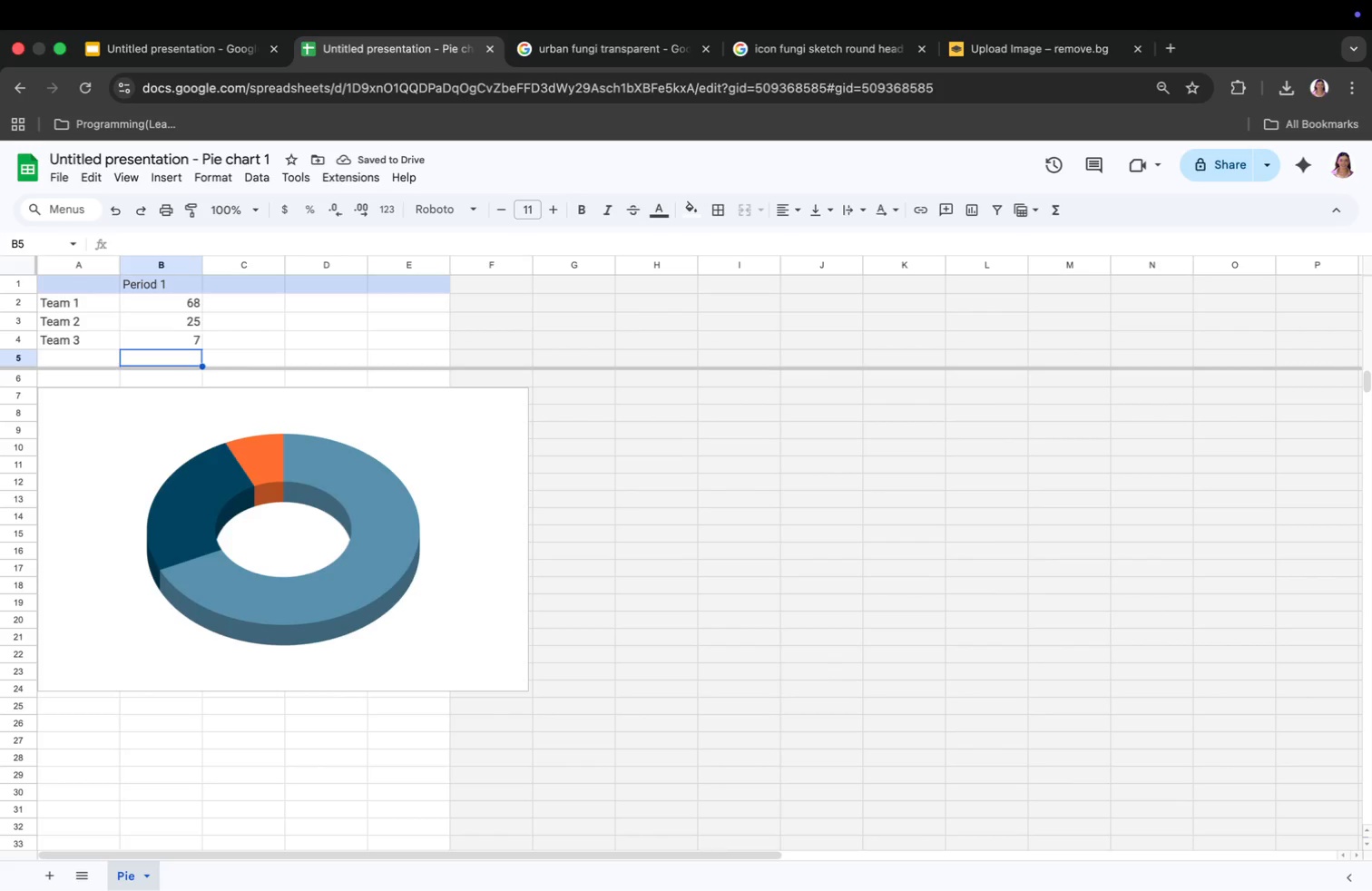 
left_click([325, 592])
 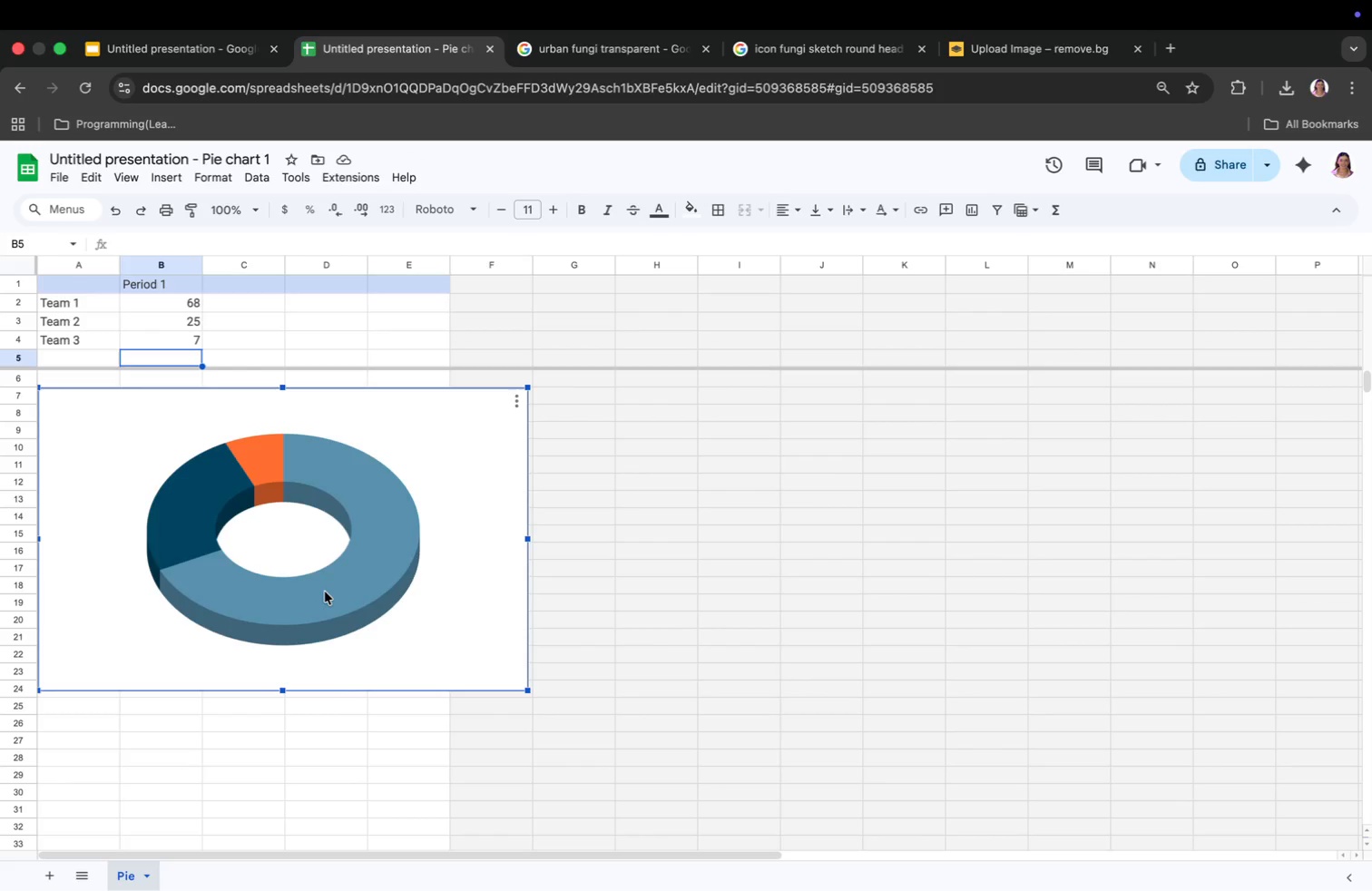 
left_click([325, 592])
 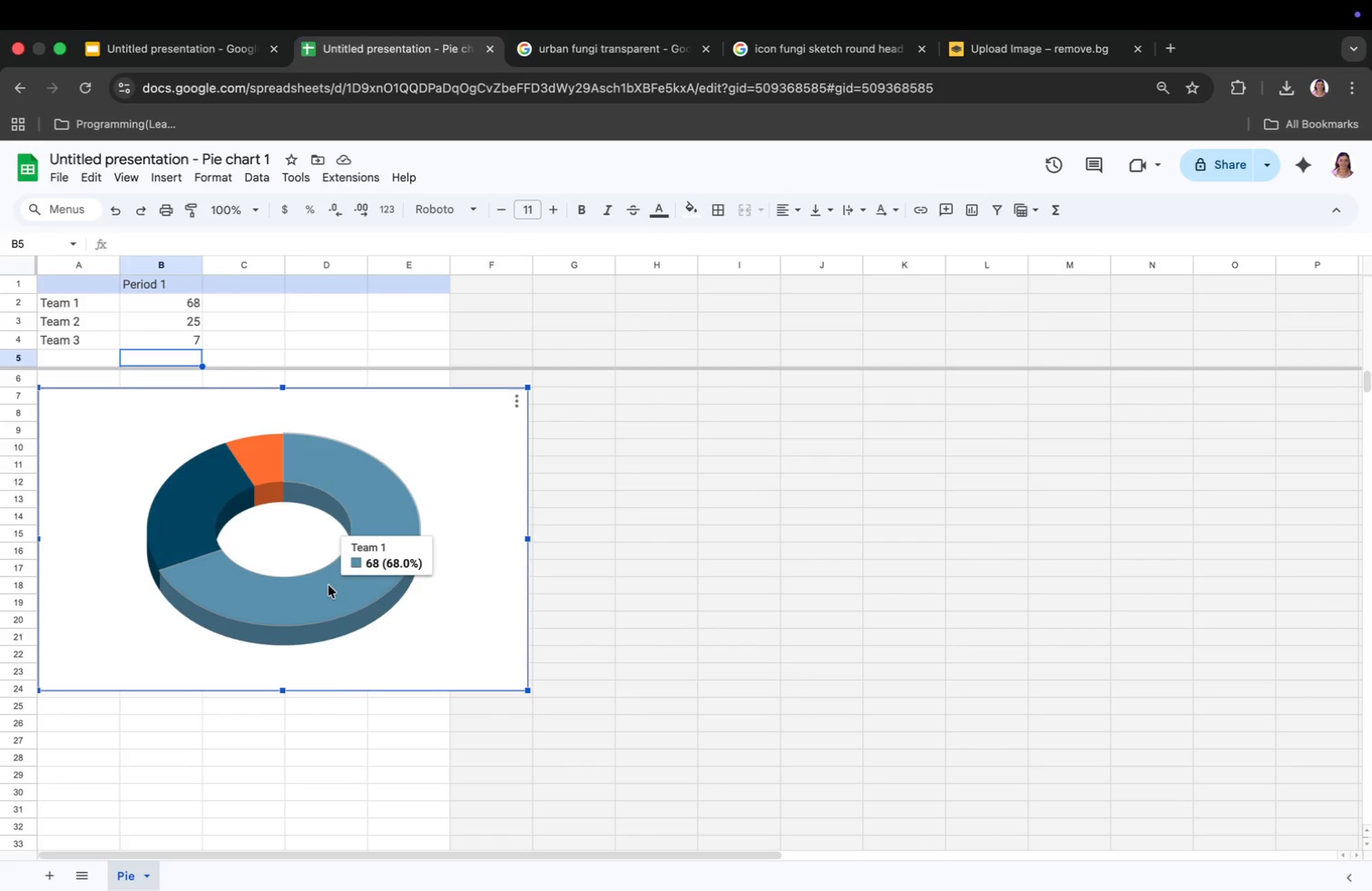 
double_click([328, 585])
 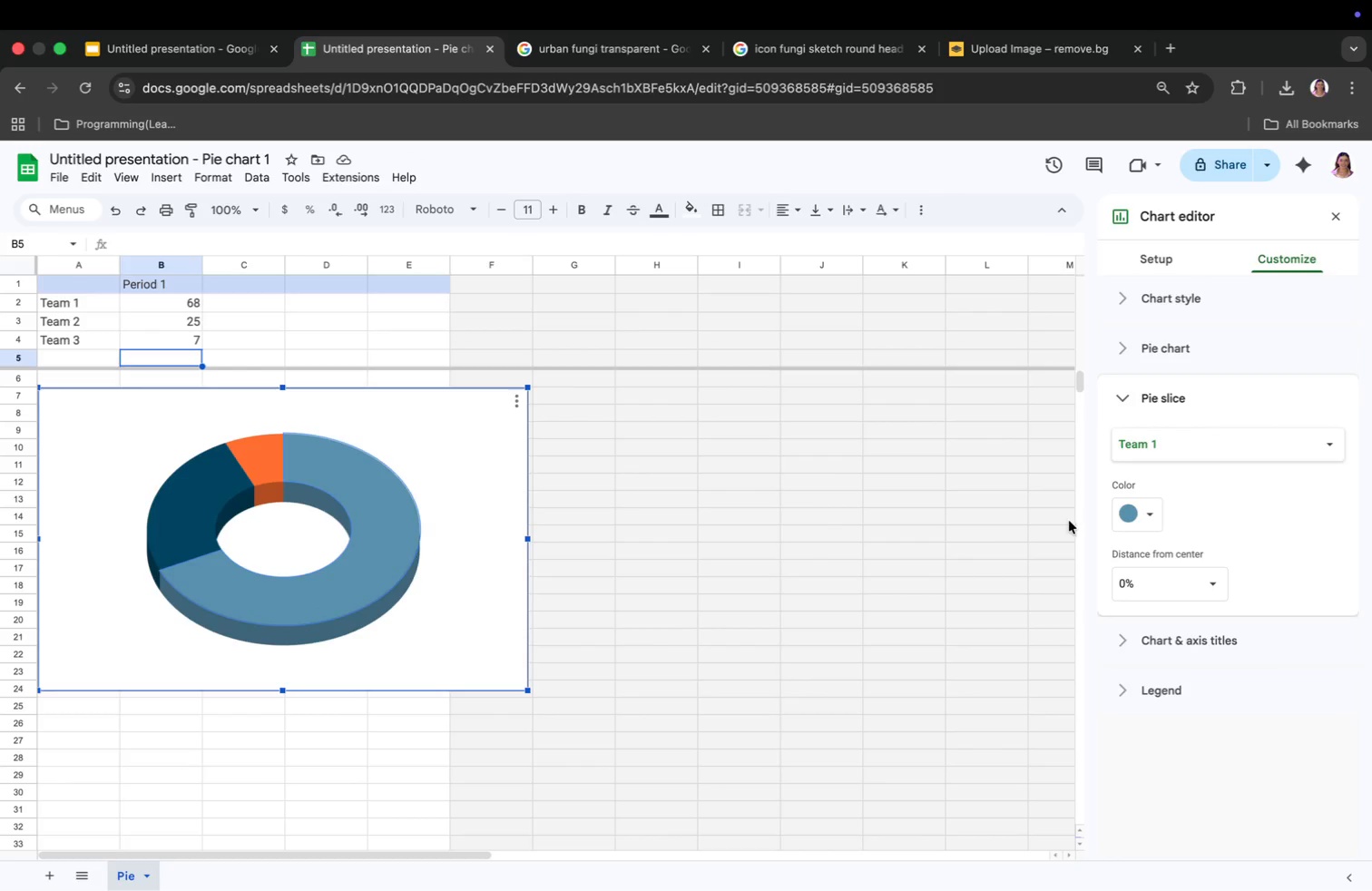 
left_click([1147, 519])
 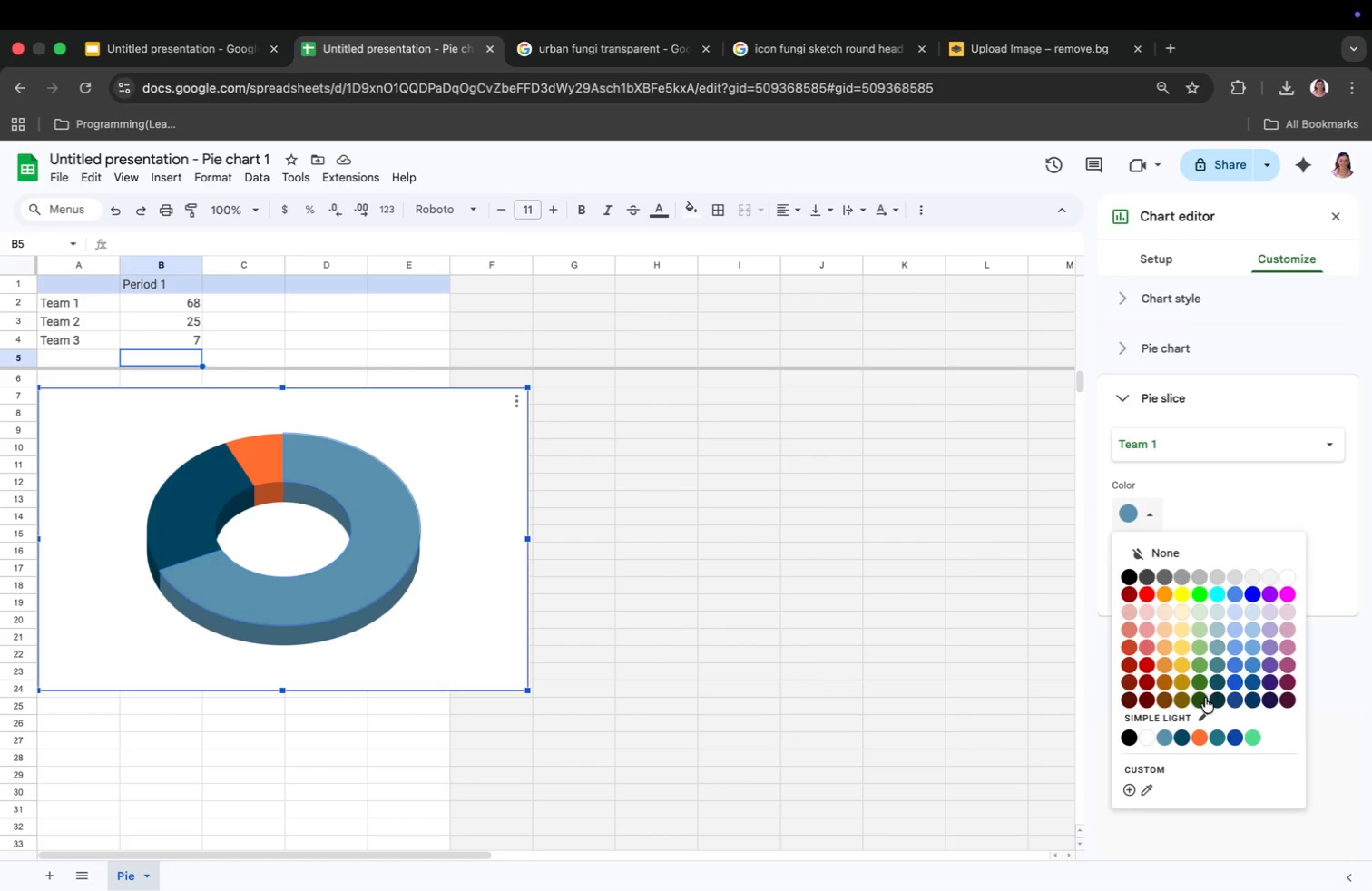 
left_click([1202, 694])
 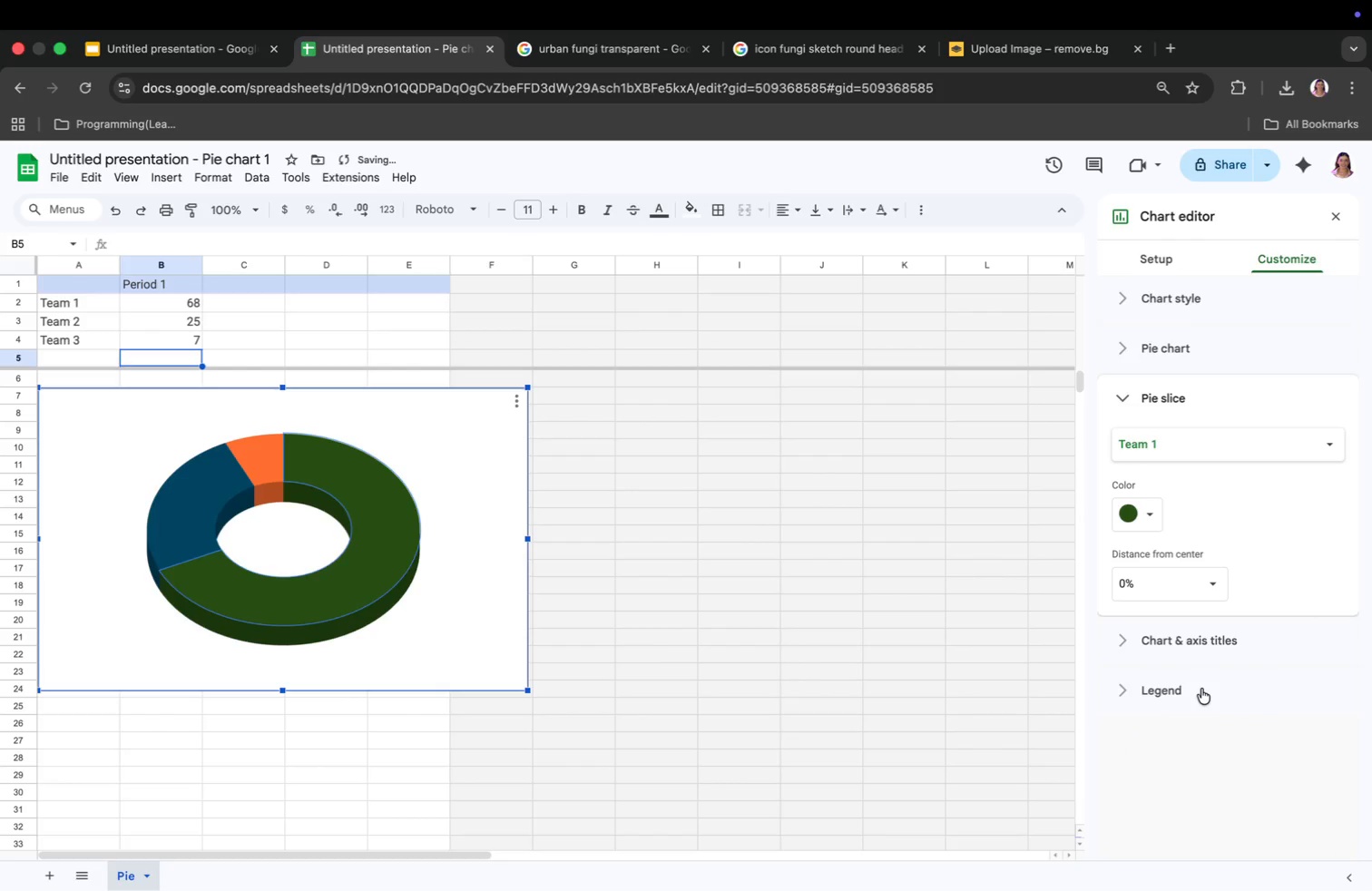 
left_click([1146, 513])
 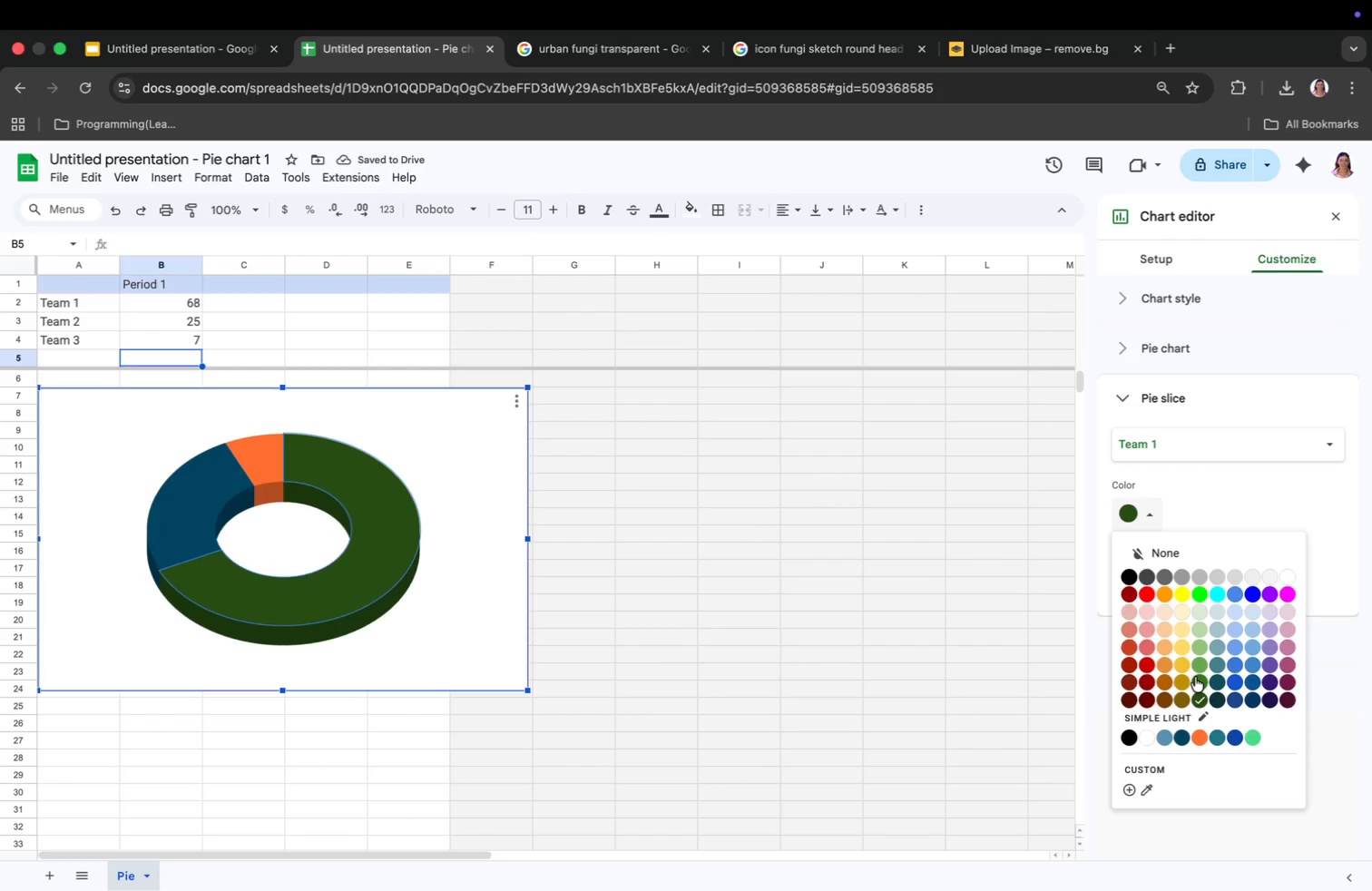 
left_click([1196, 680])
 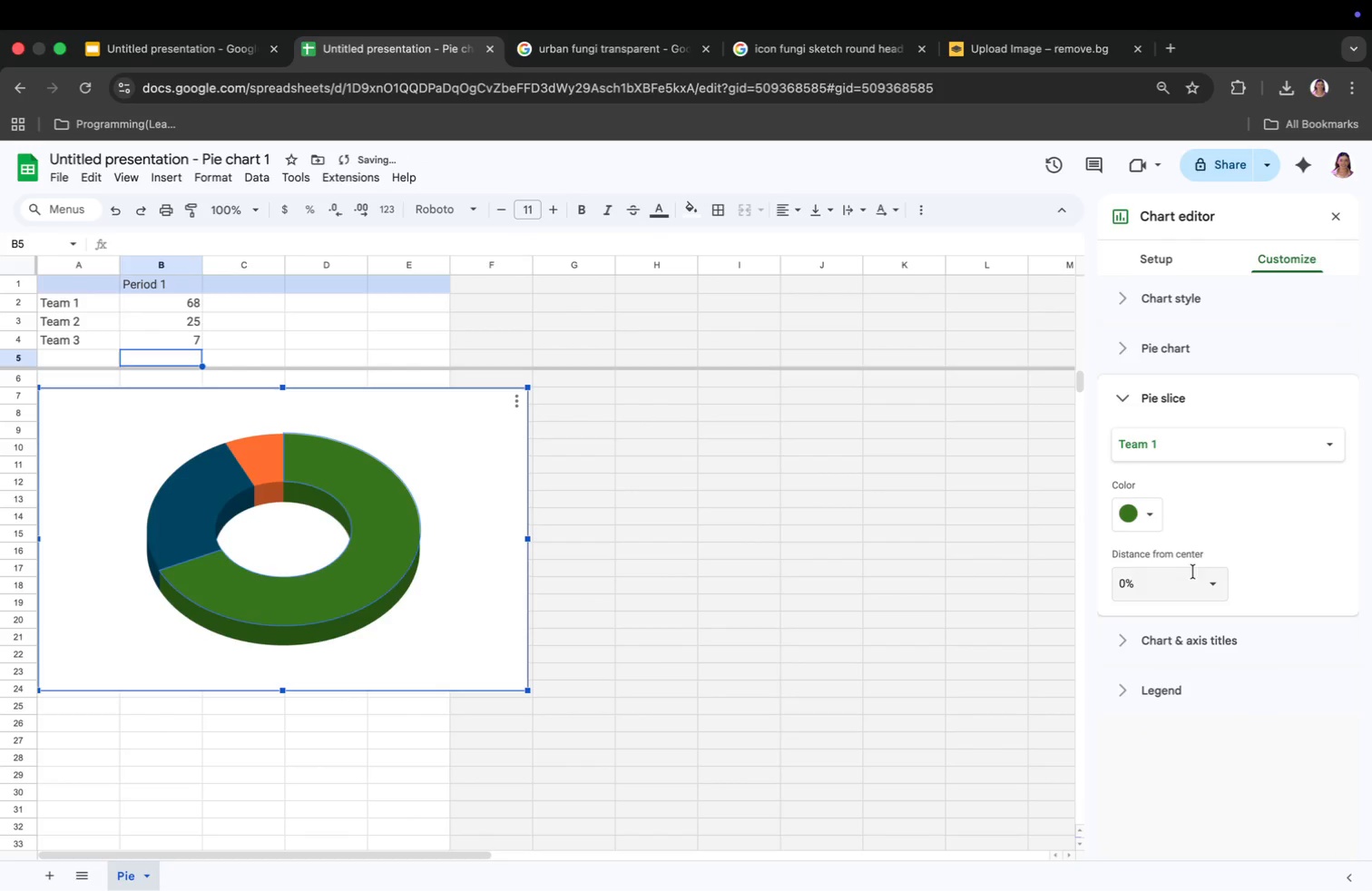 
left_click([1139, 512])
 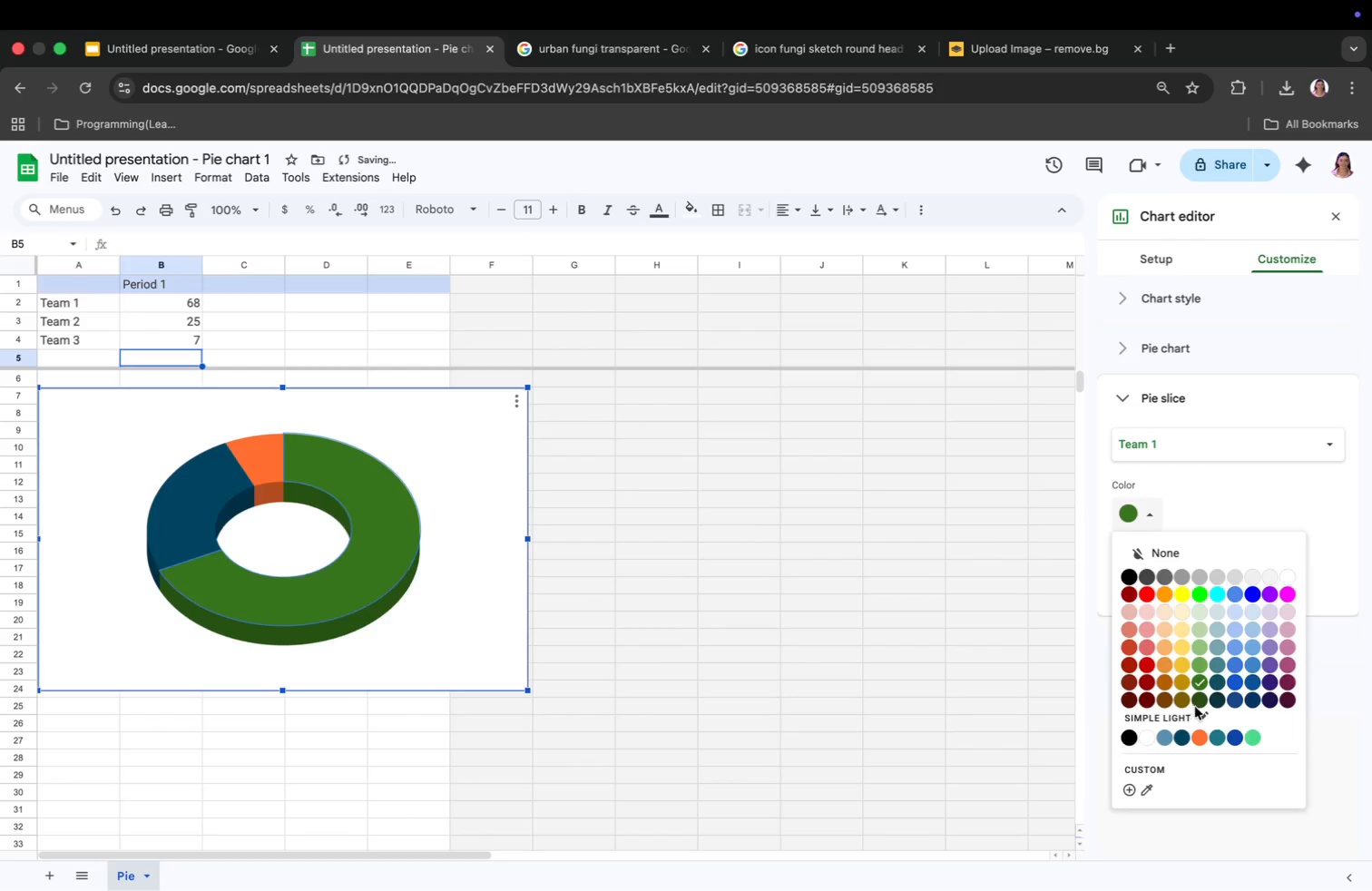 
left_click([1199, 700])
 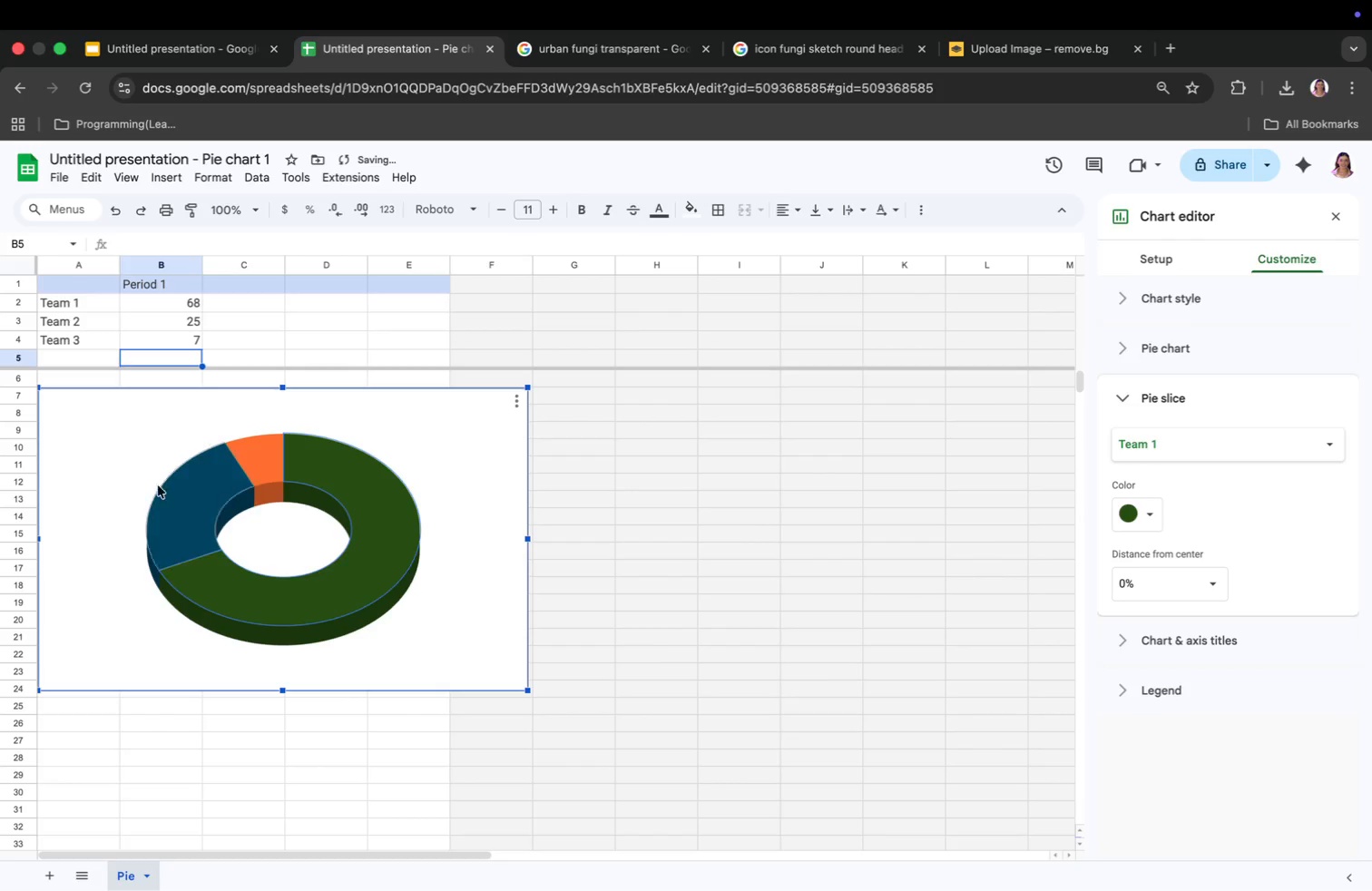 
left_click([181, 495])
 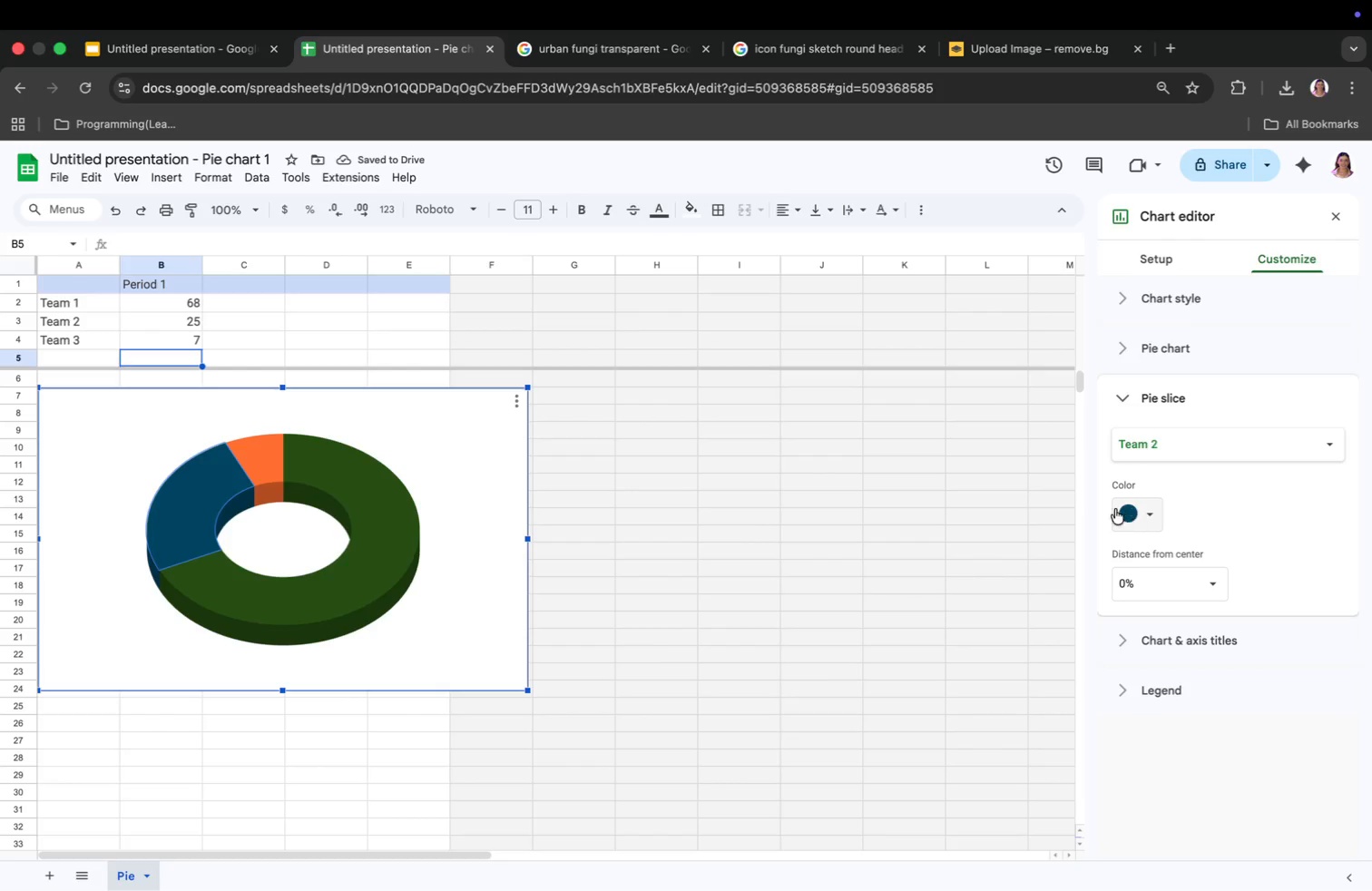 
left_click([1139, 520])
 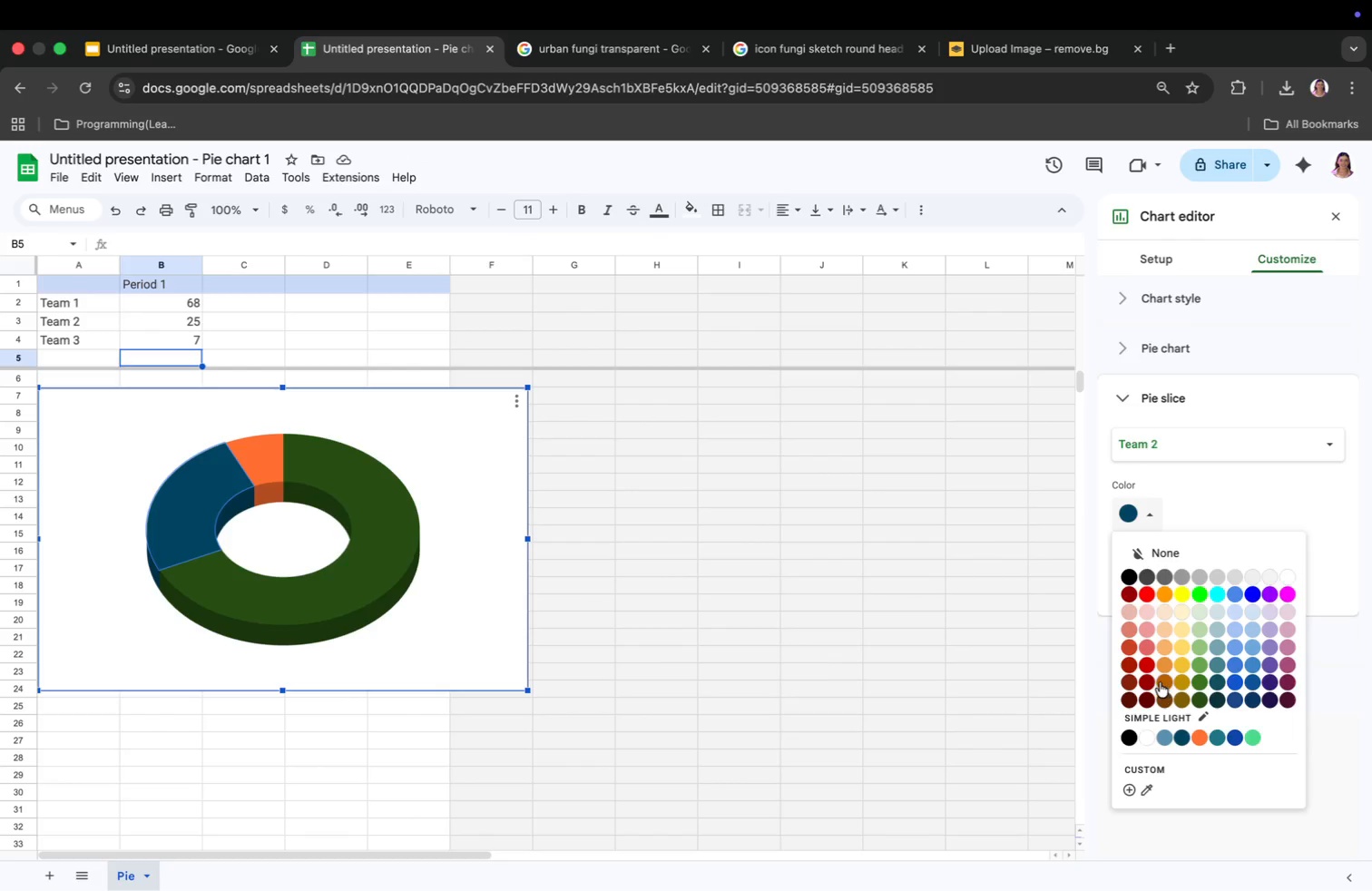 
left_click([1160, 679])
 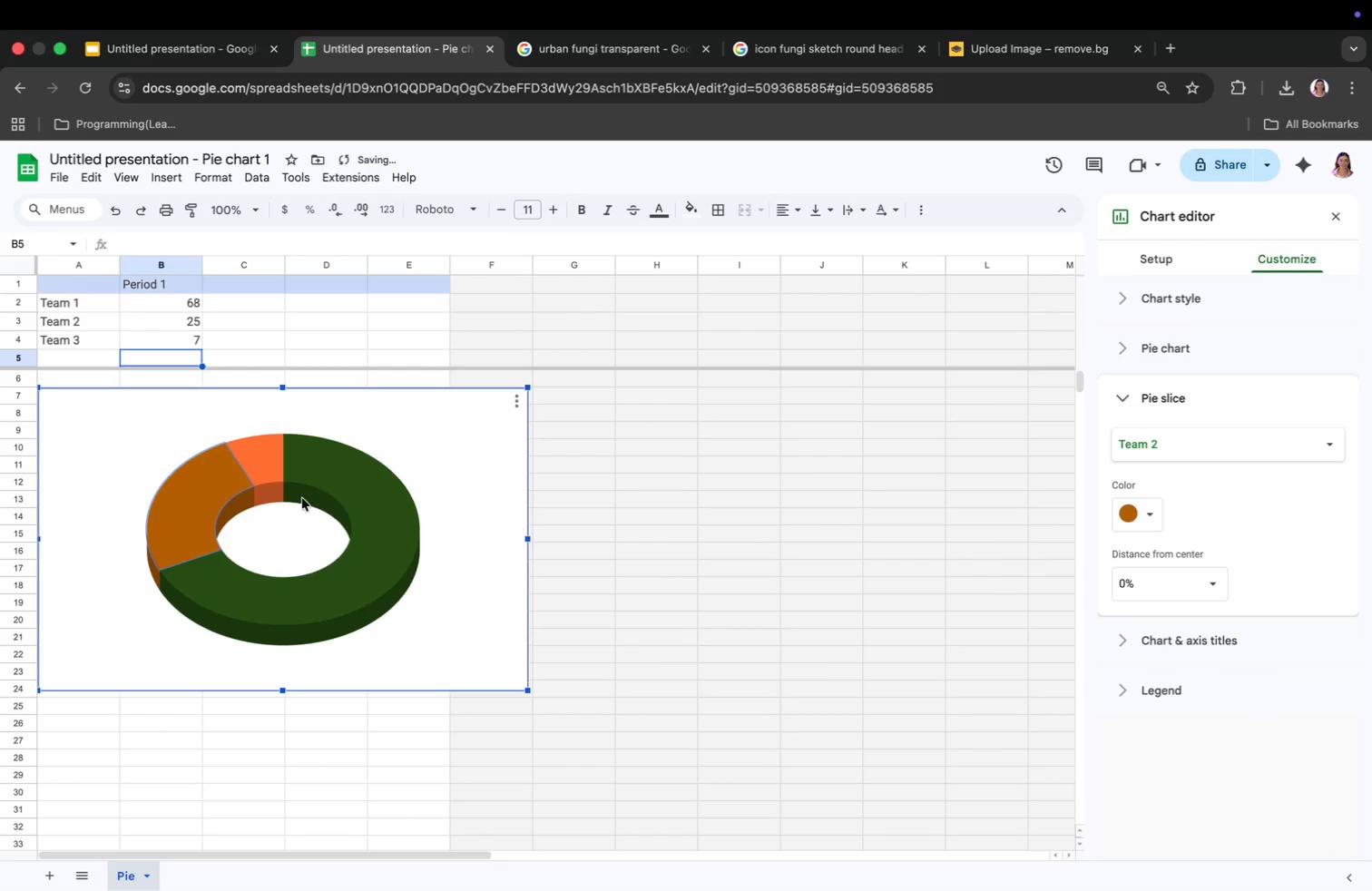 
left_click([265, 475])
 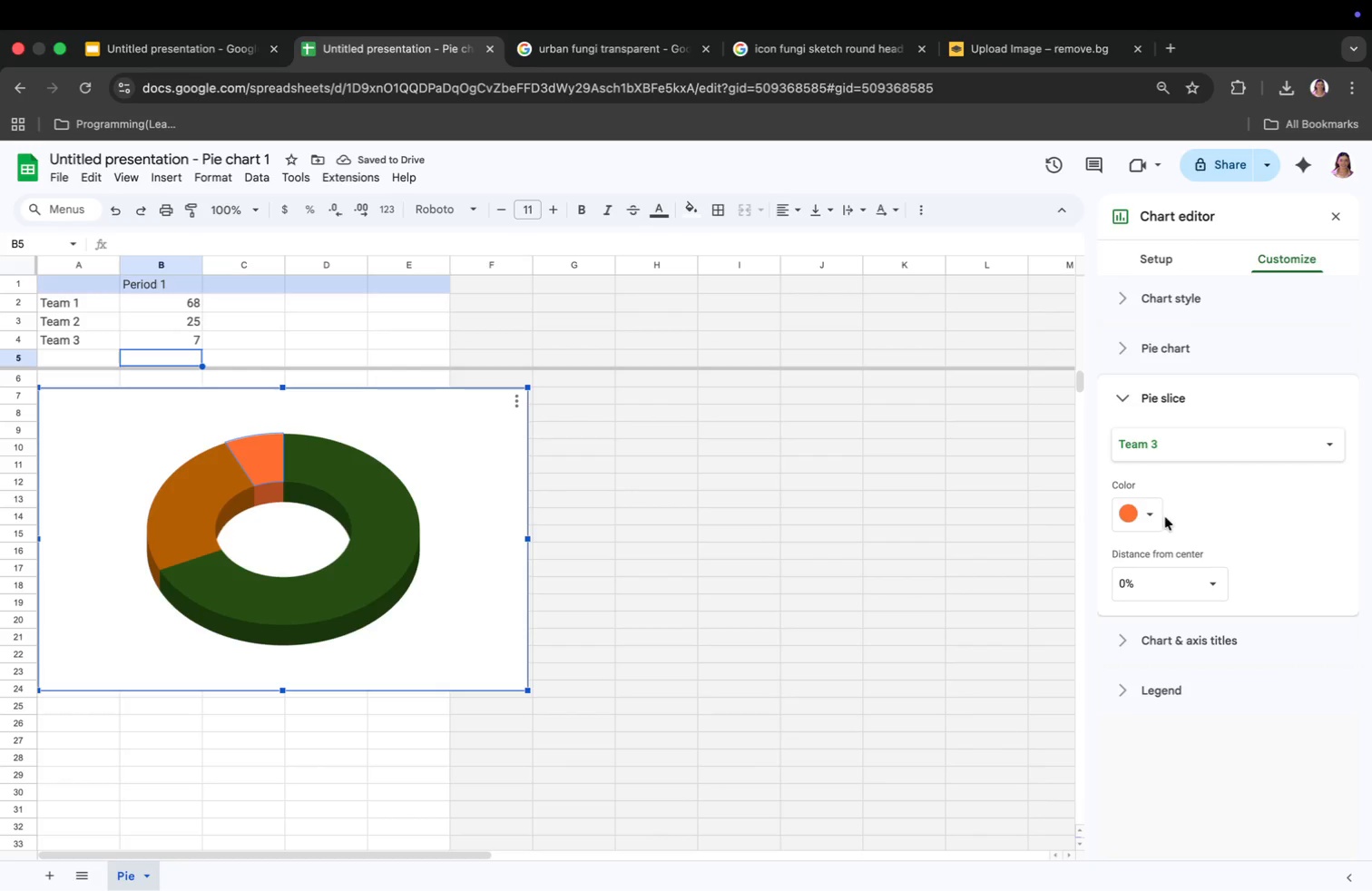 
left_click([1130, 514])
 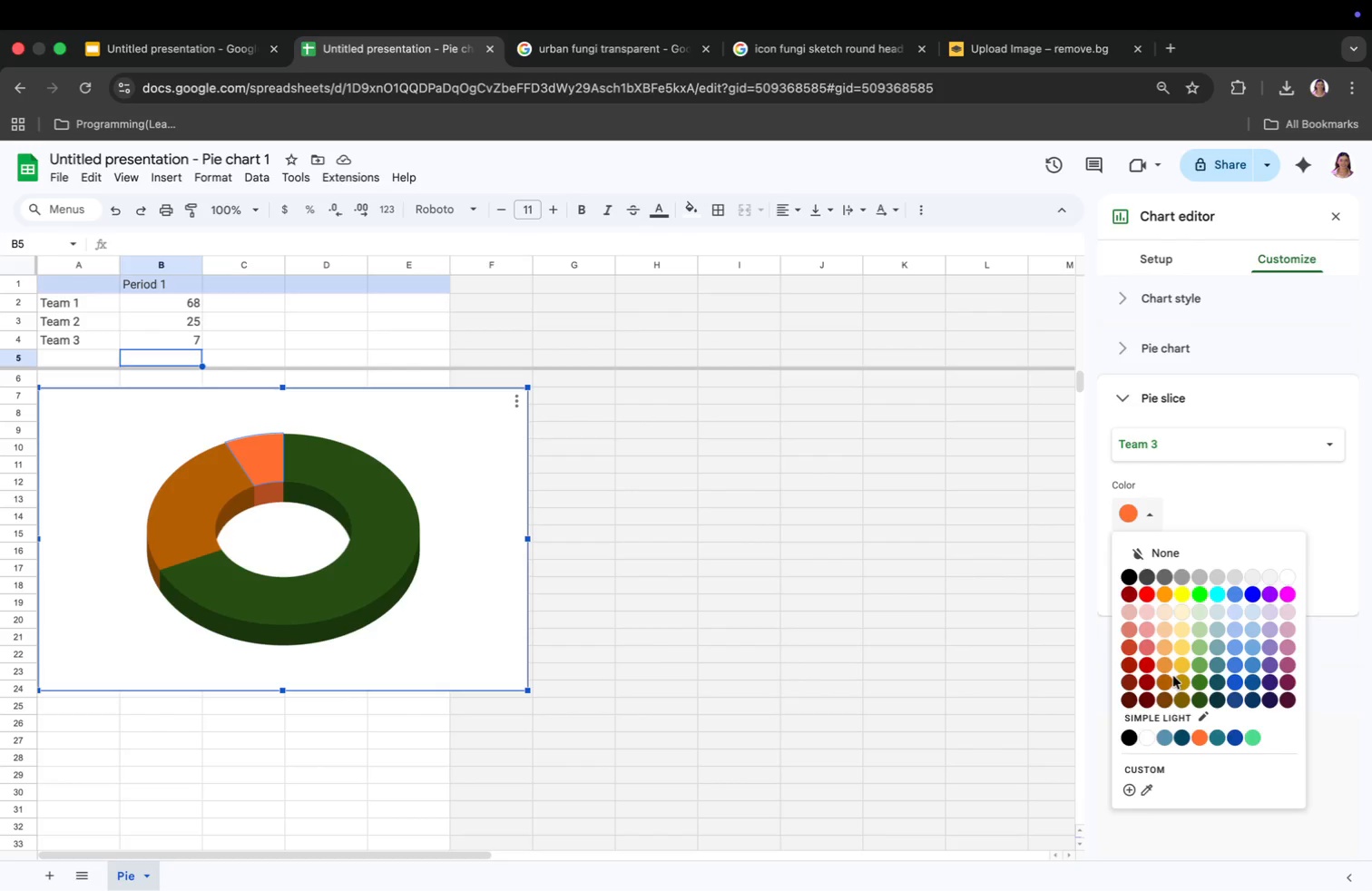 
wait(21.54)
 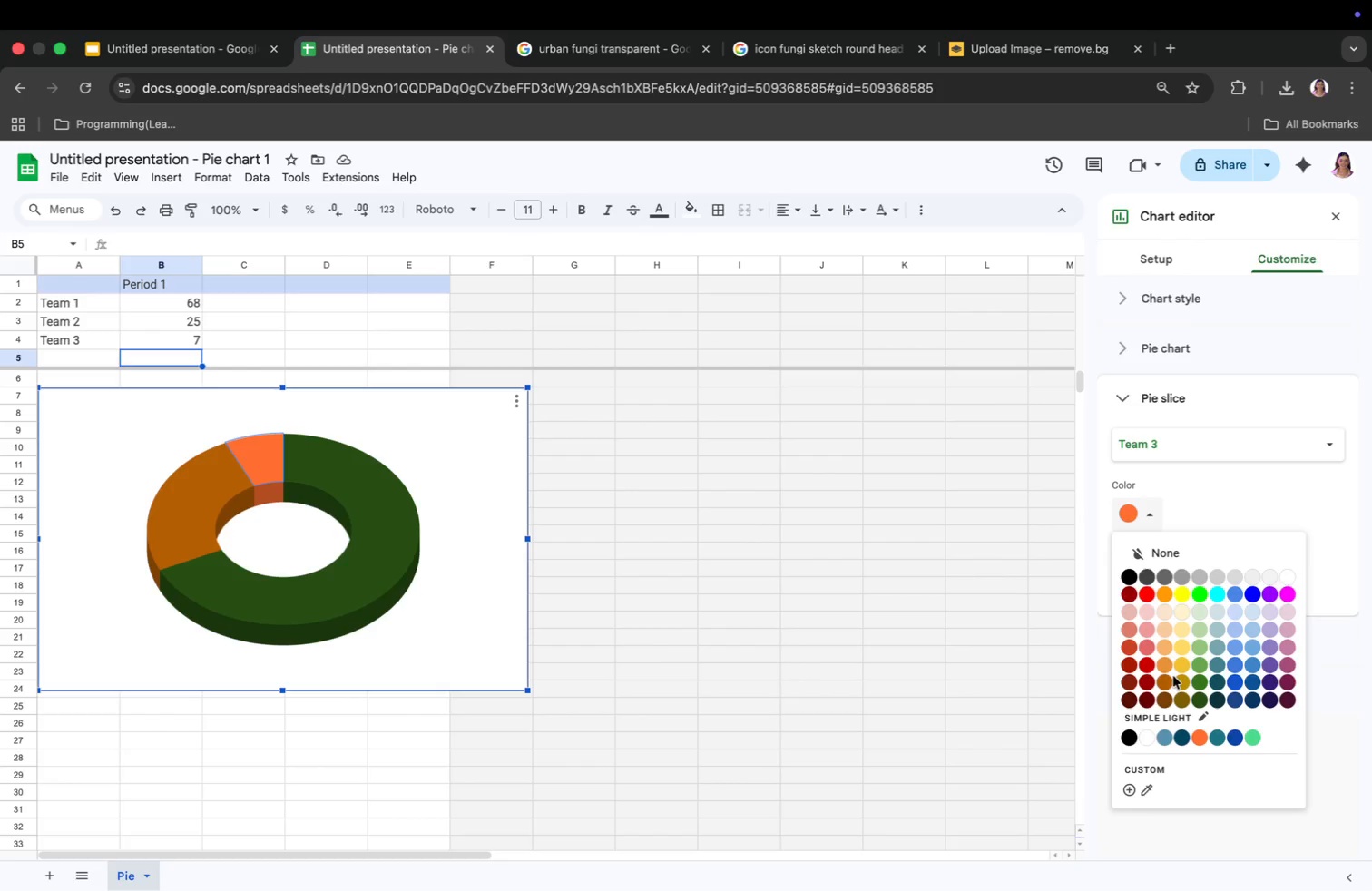 
left_click([1131, 792])
 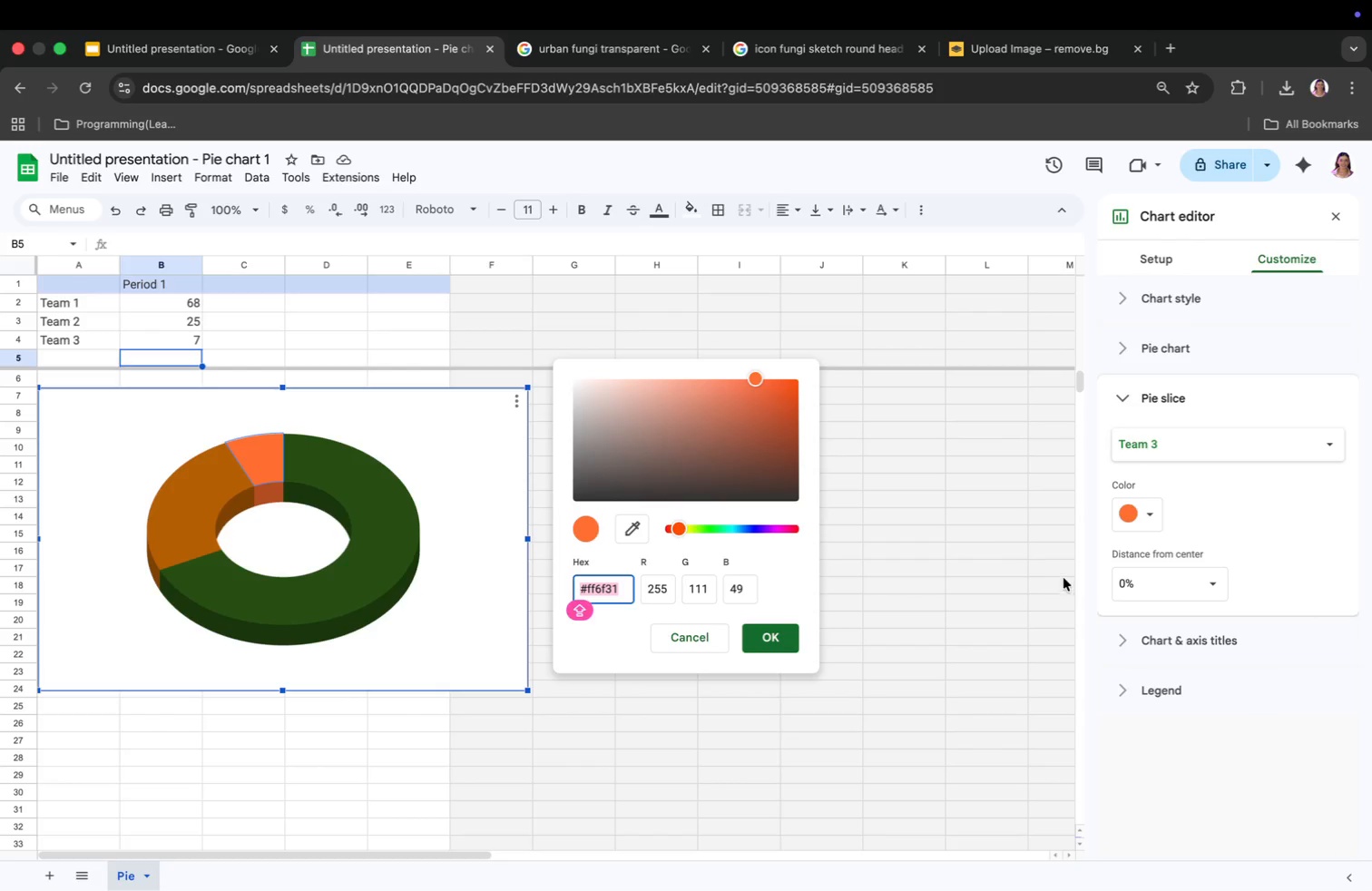 
wait(9.96)
 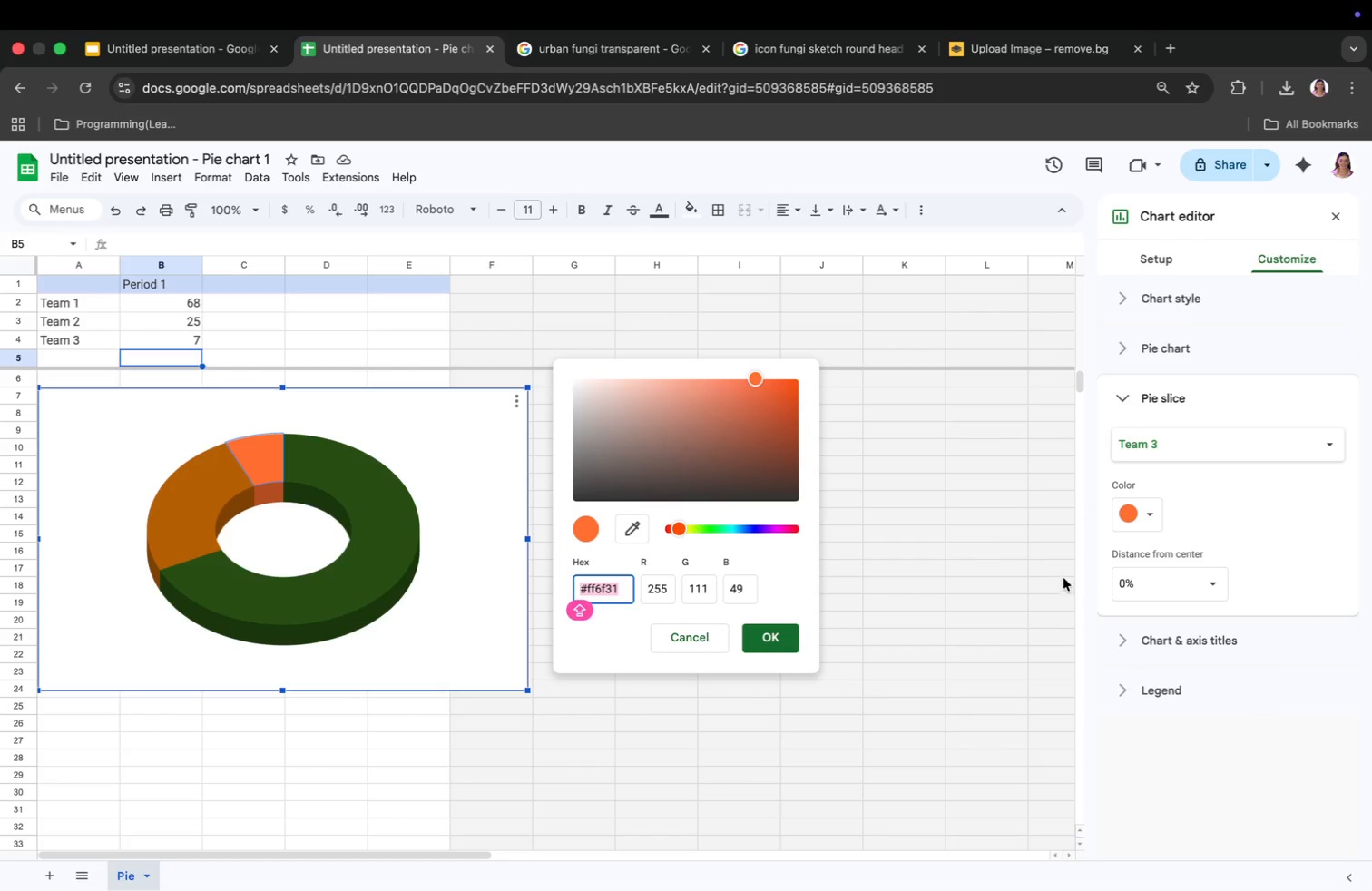 
left_click([707, 632])
 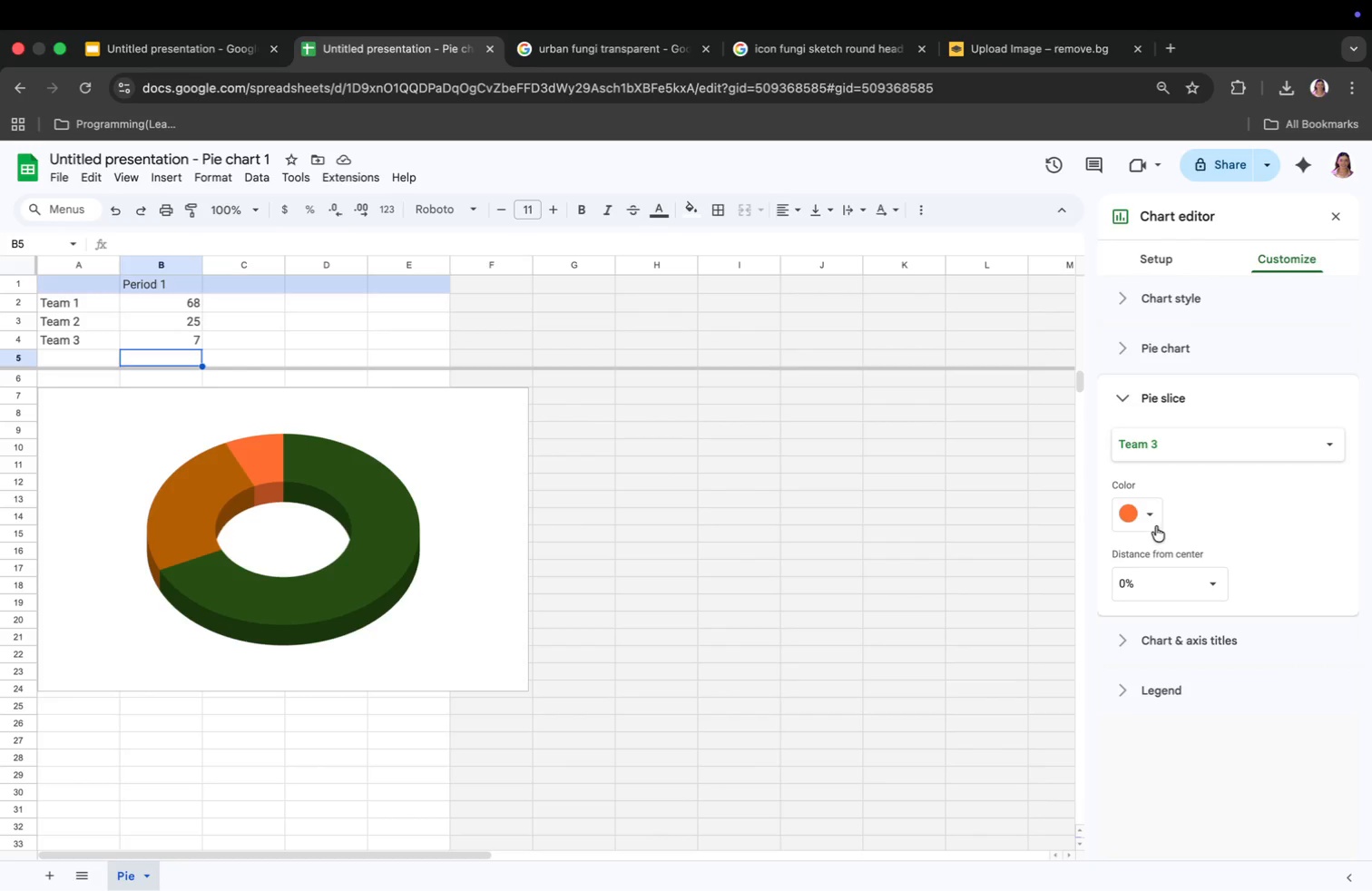 
left_click([1153, 519])
 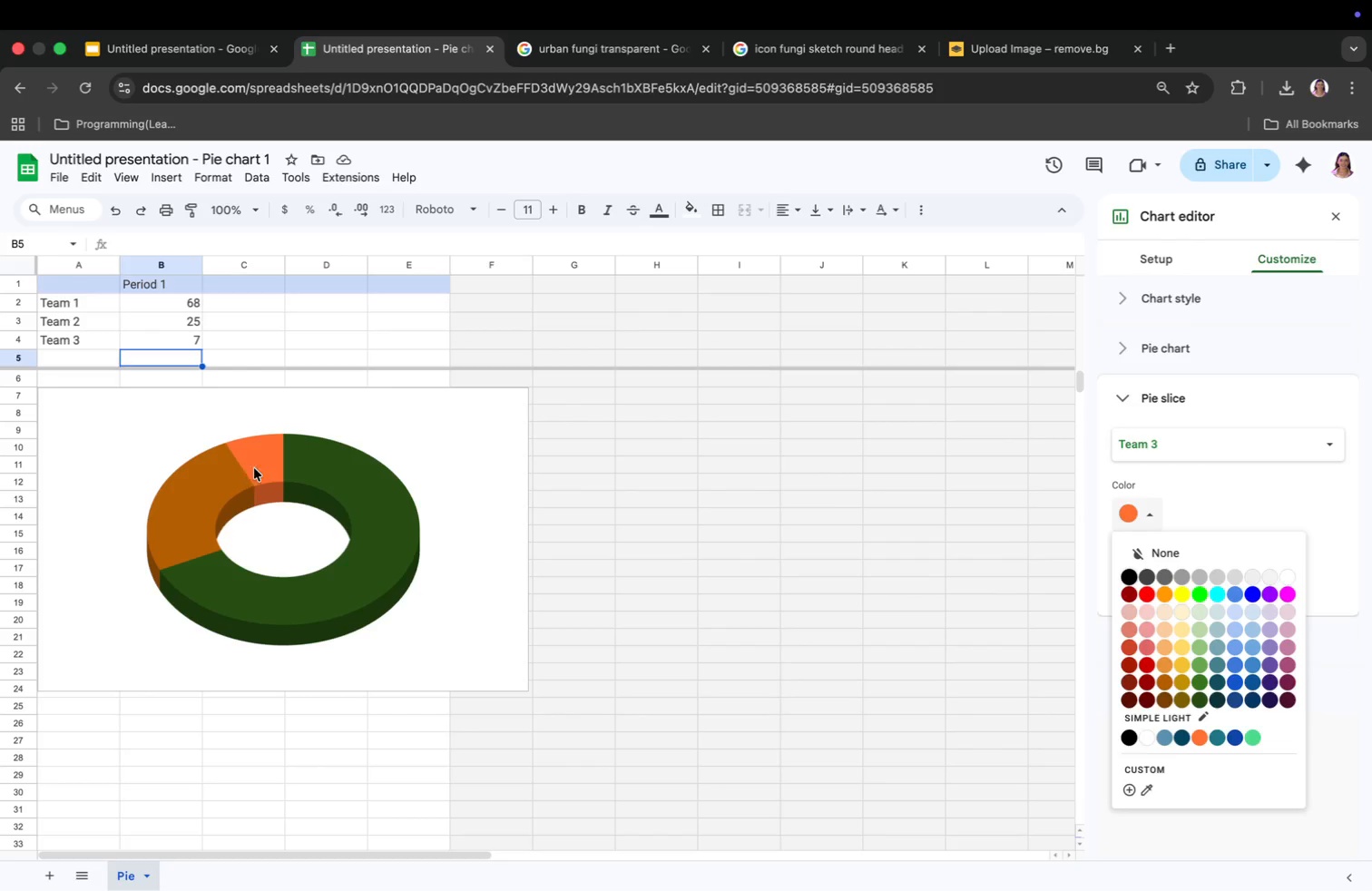 
double_click([269, 465])
 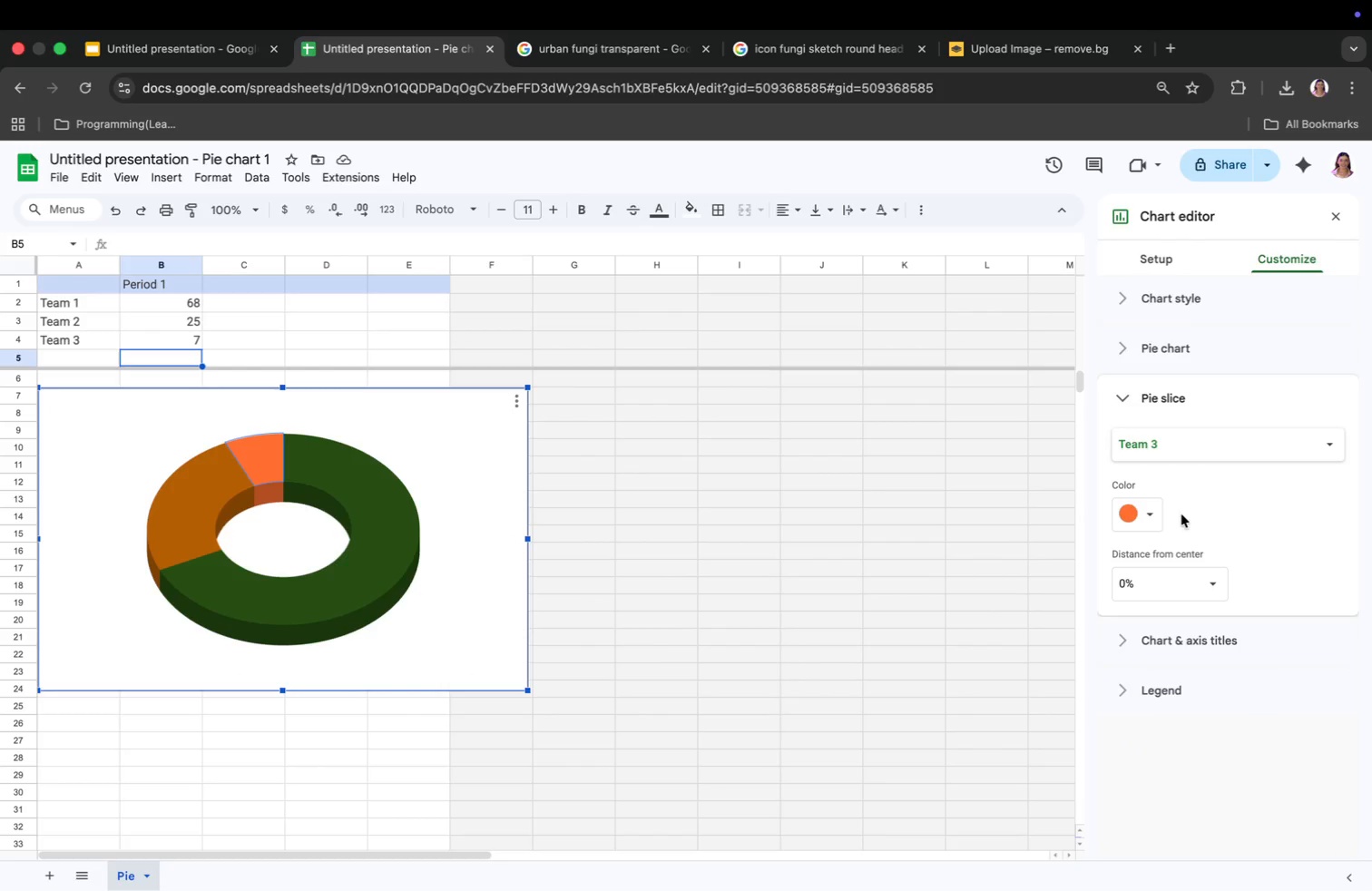 
left_click([1152, 516])
 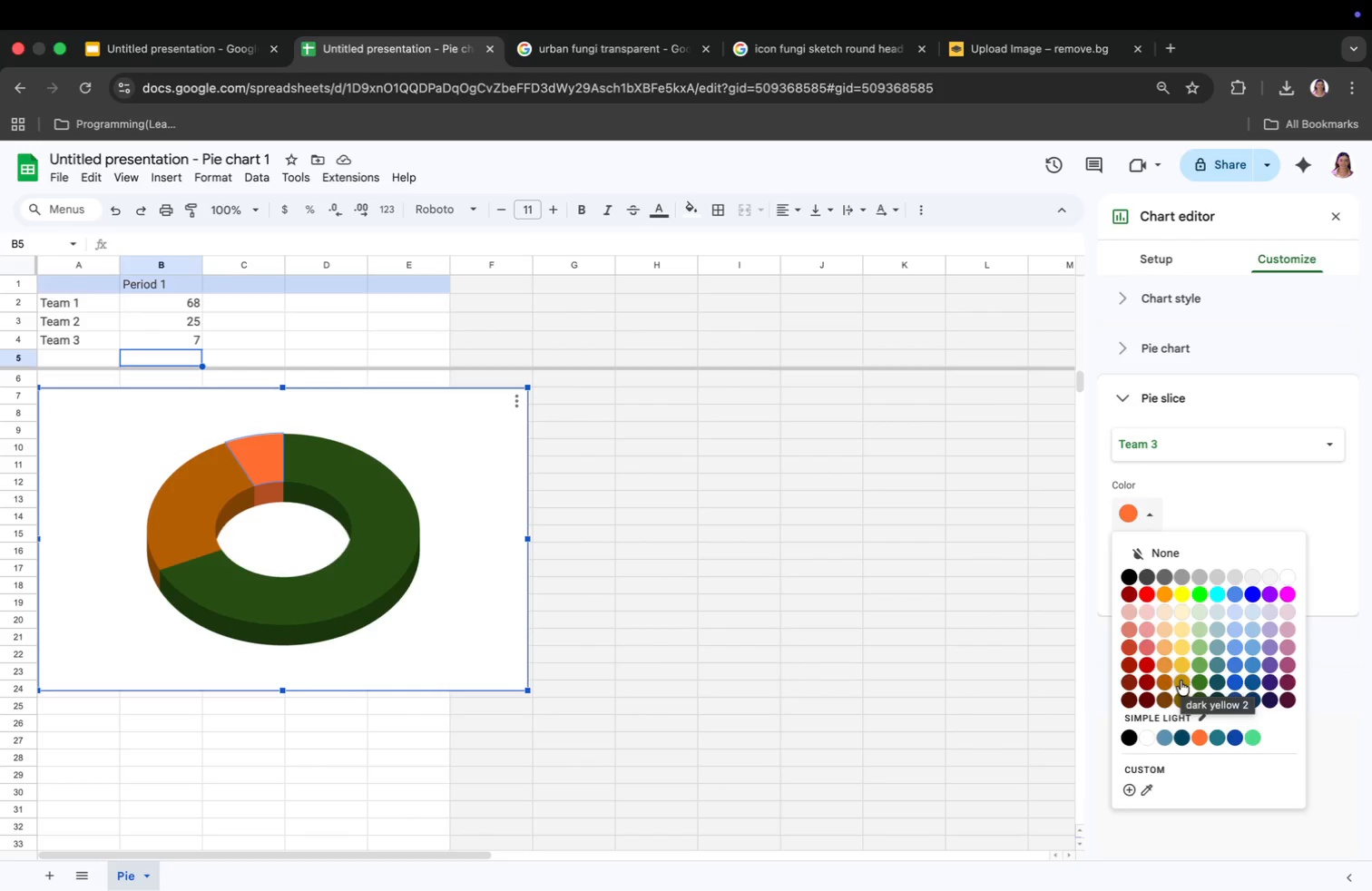 
wait(5.62)
 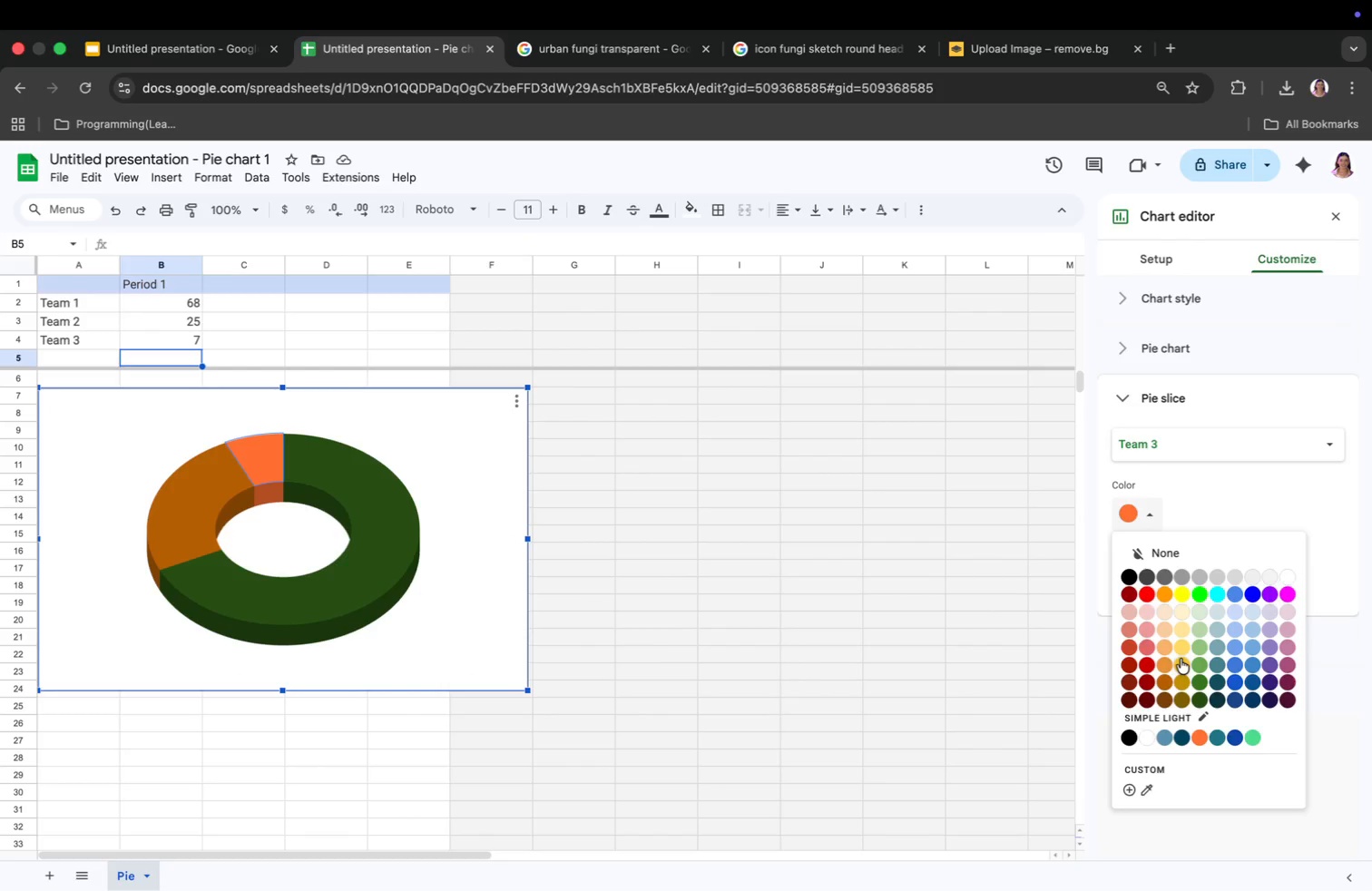 
left_click([1181, 679])